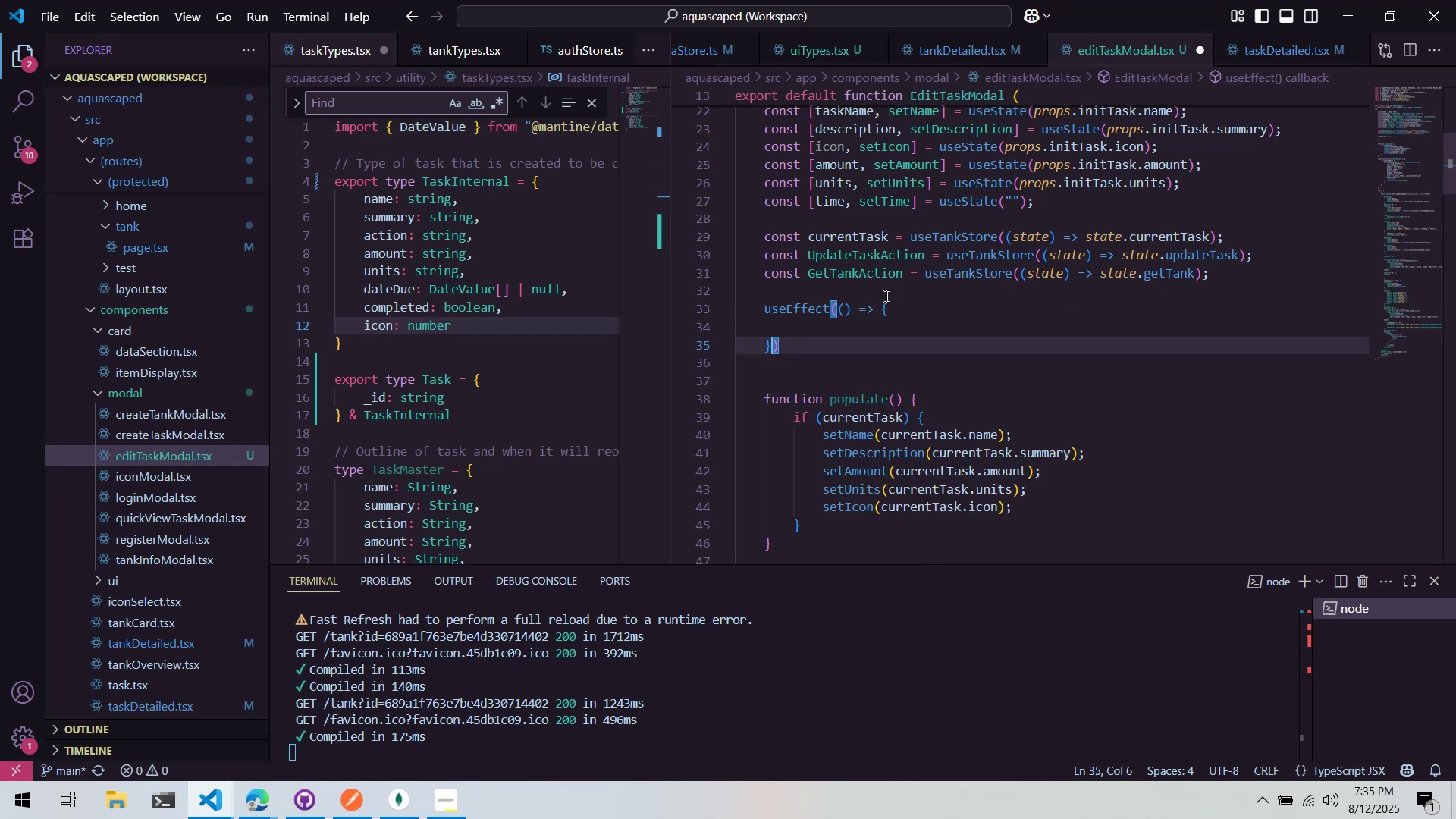 
key(Comma)
 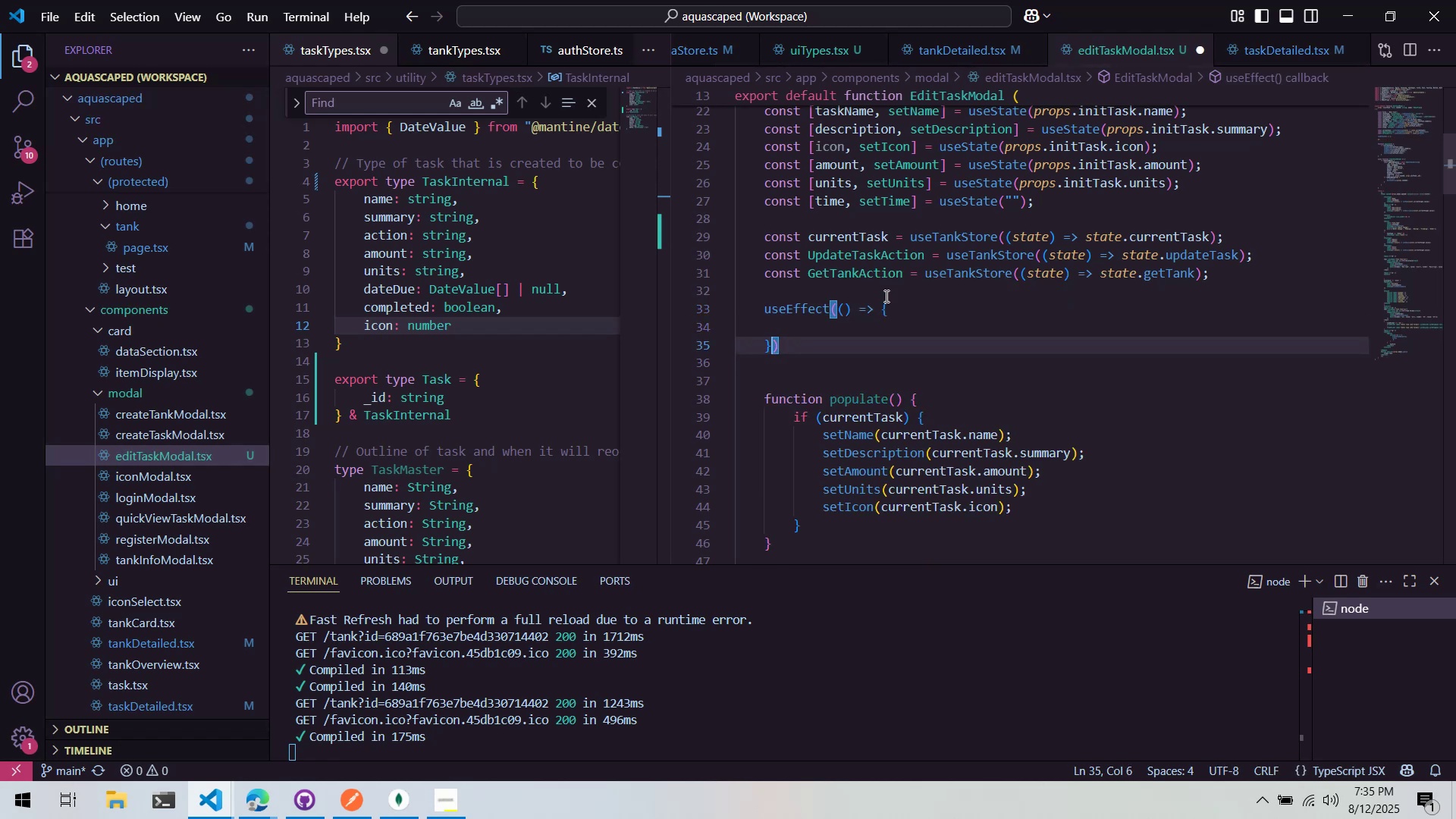 
key(Space)
 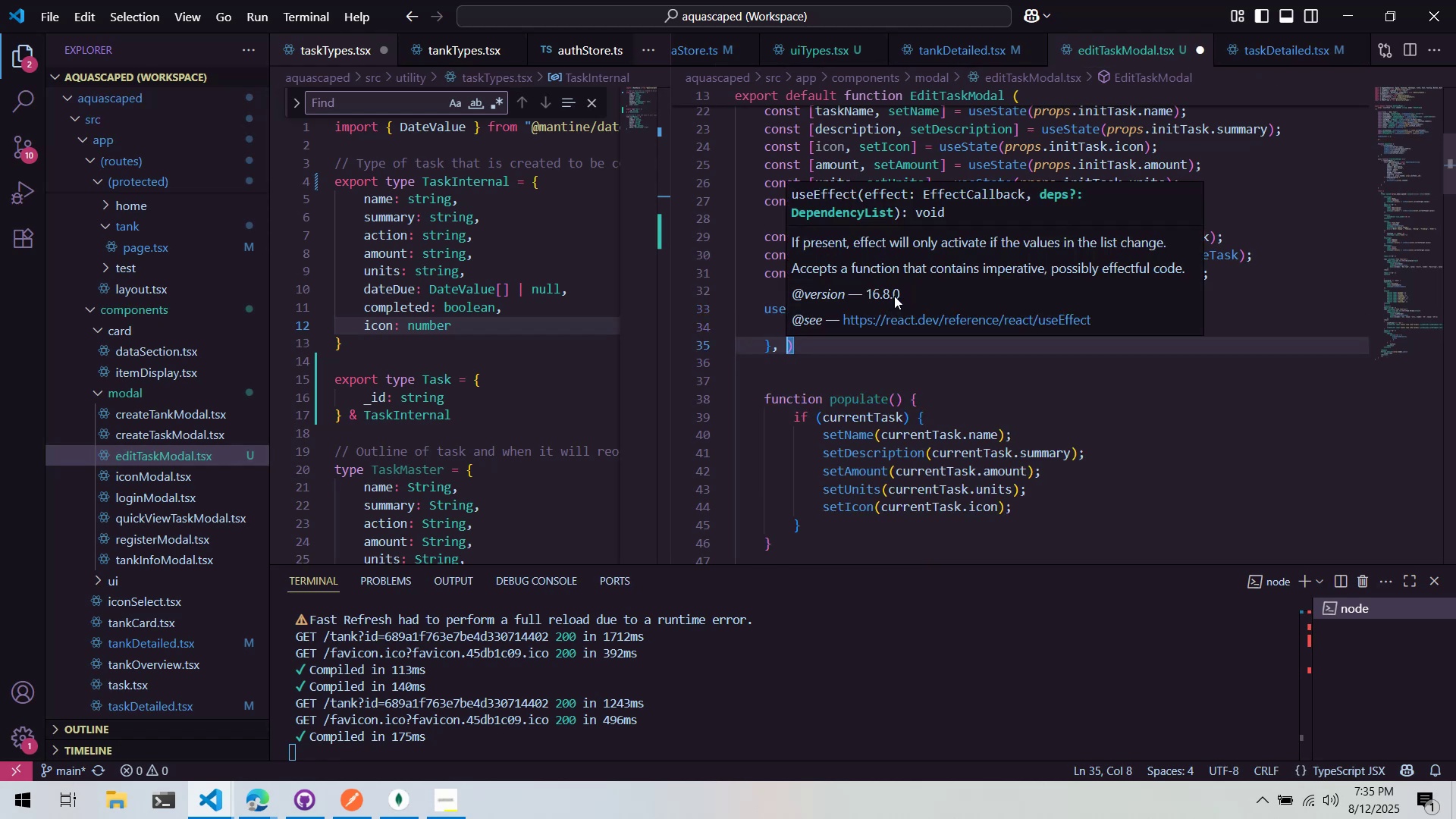 
scroll: coordinate [1061, 498], scroll_direction: up, amount: 7.0
 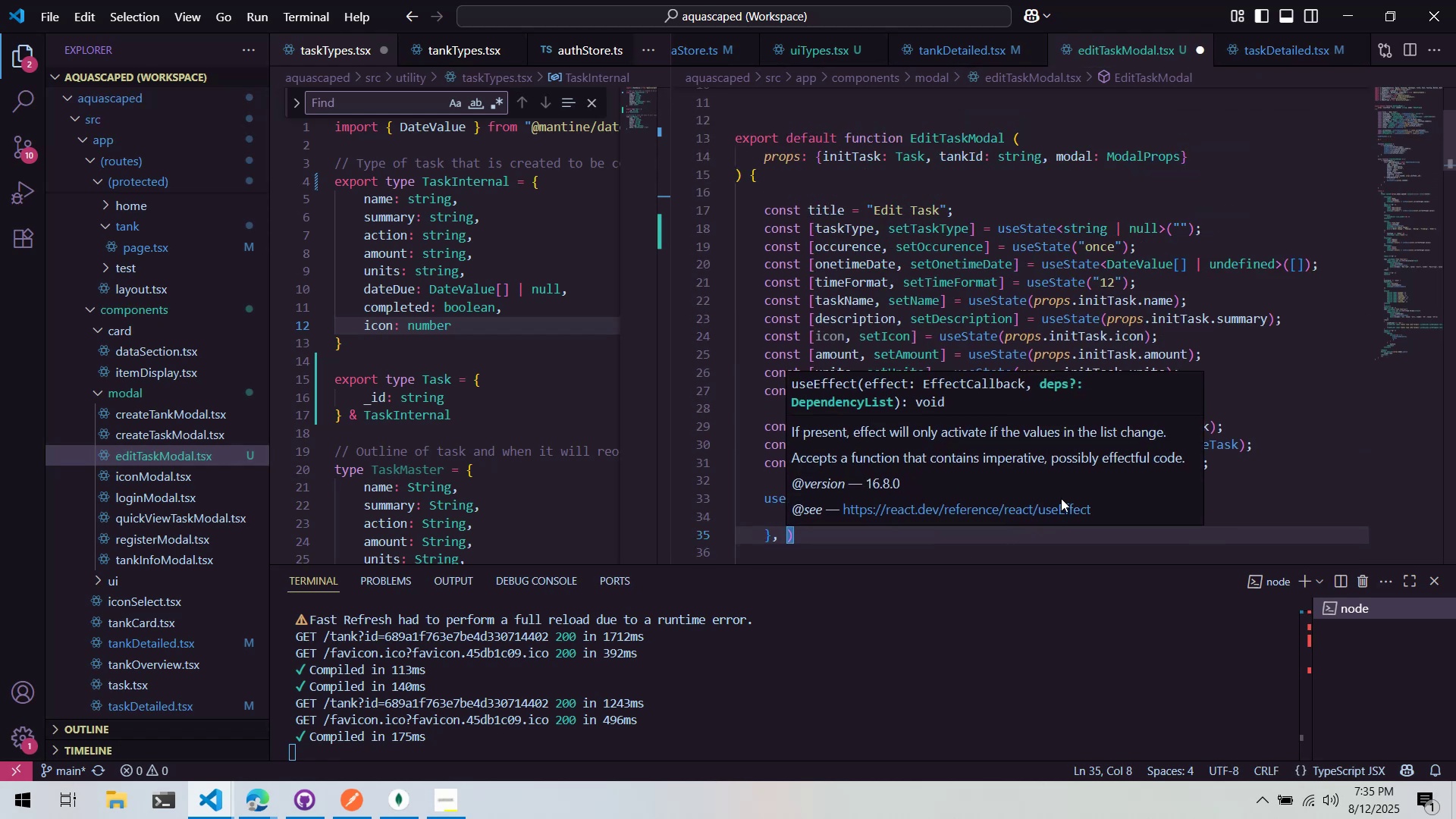 
type(props.mdoal.)
 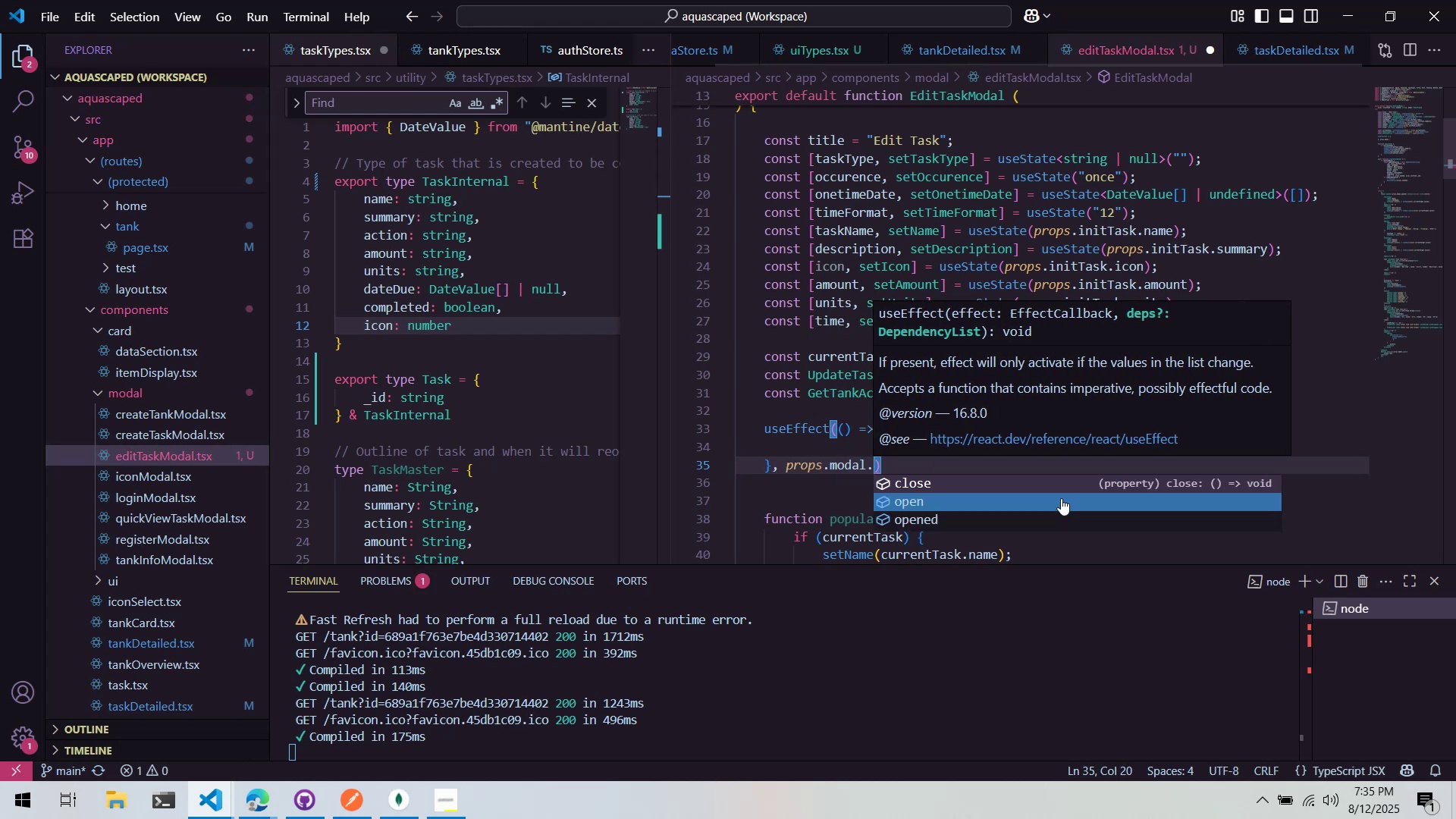 
key(ArrowDown)
 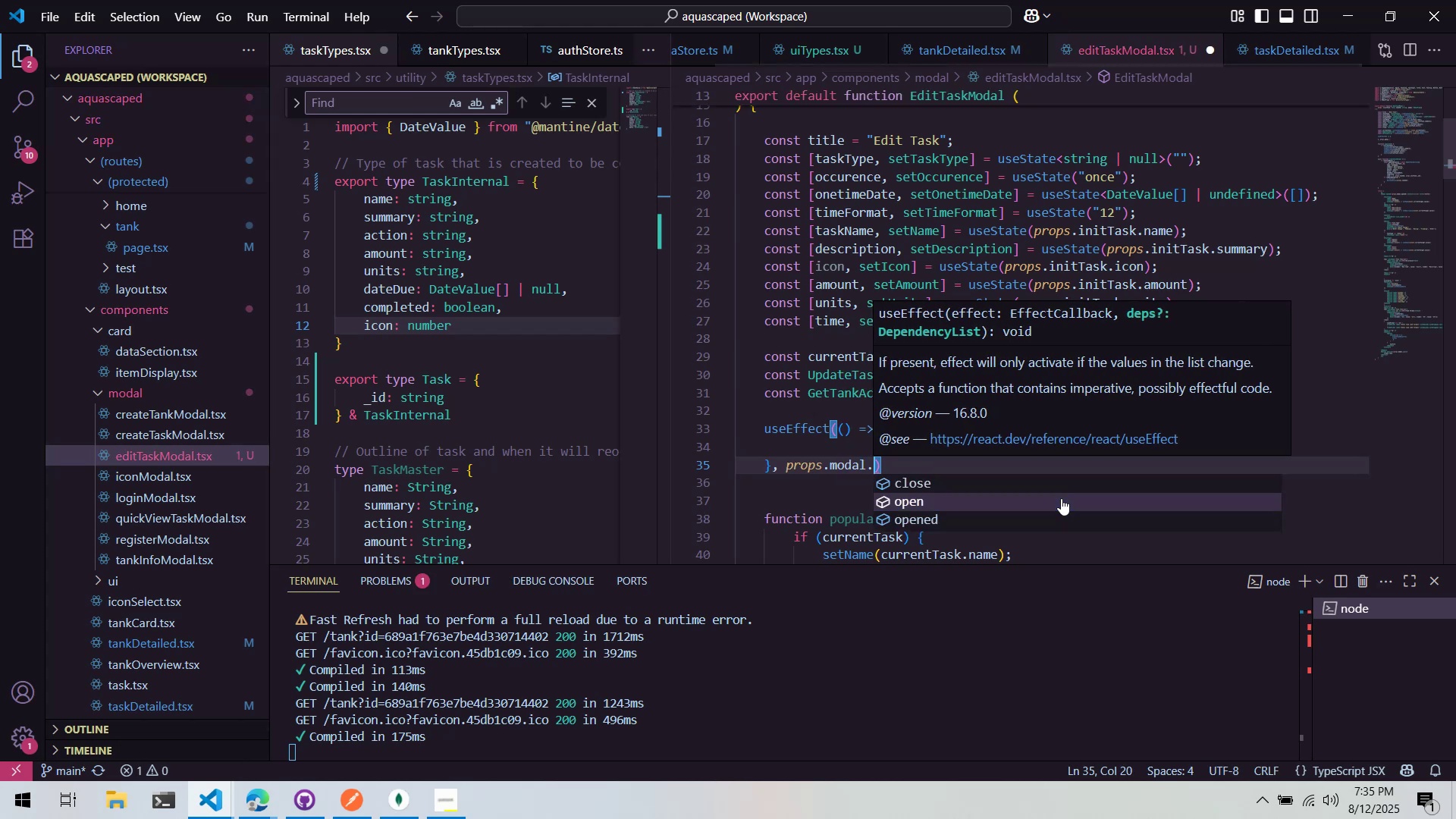 
key(ArrowDown)
 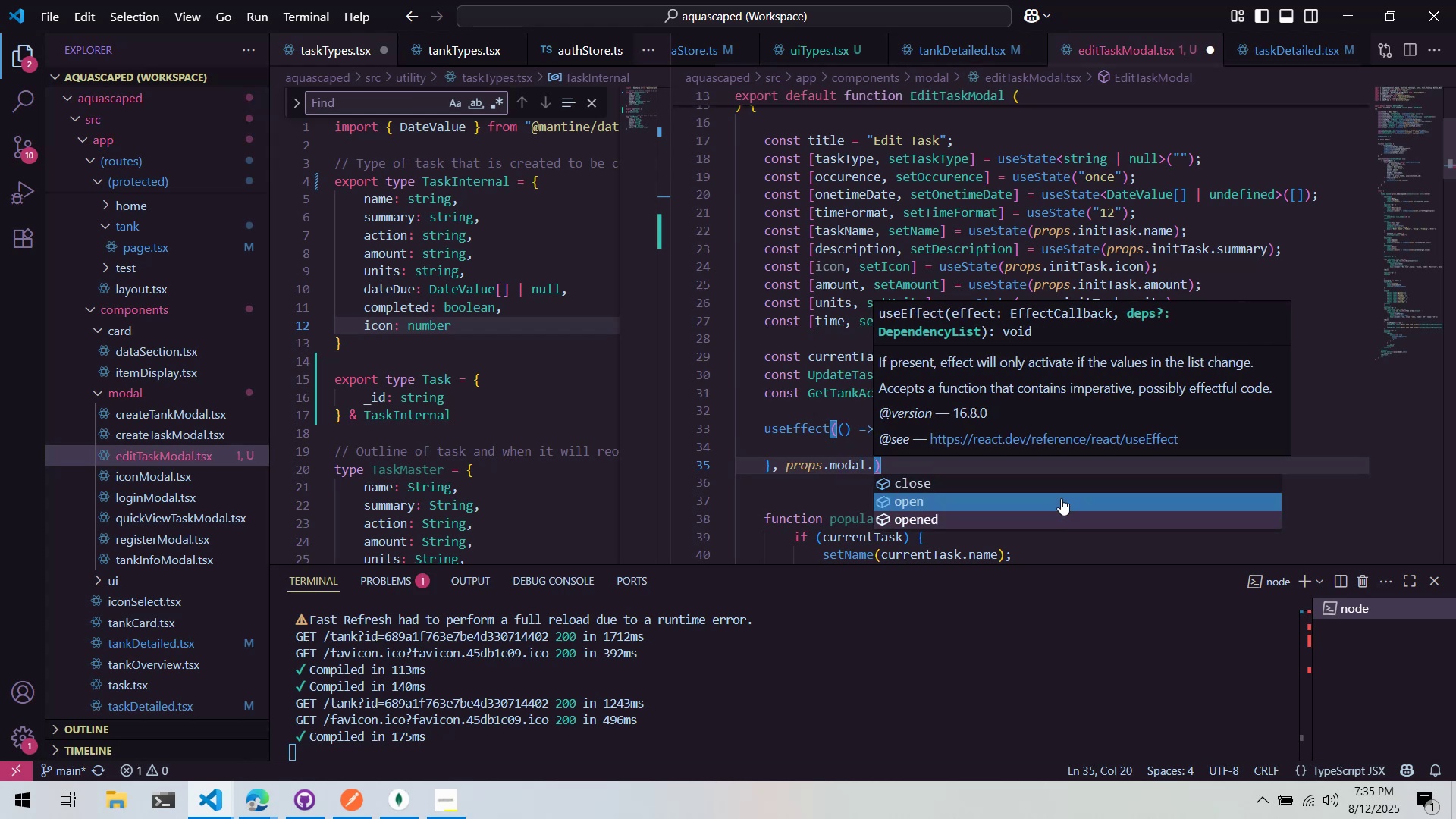 
key(Enter)
 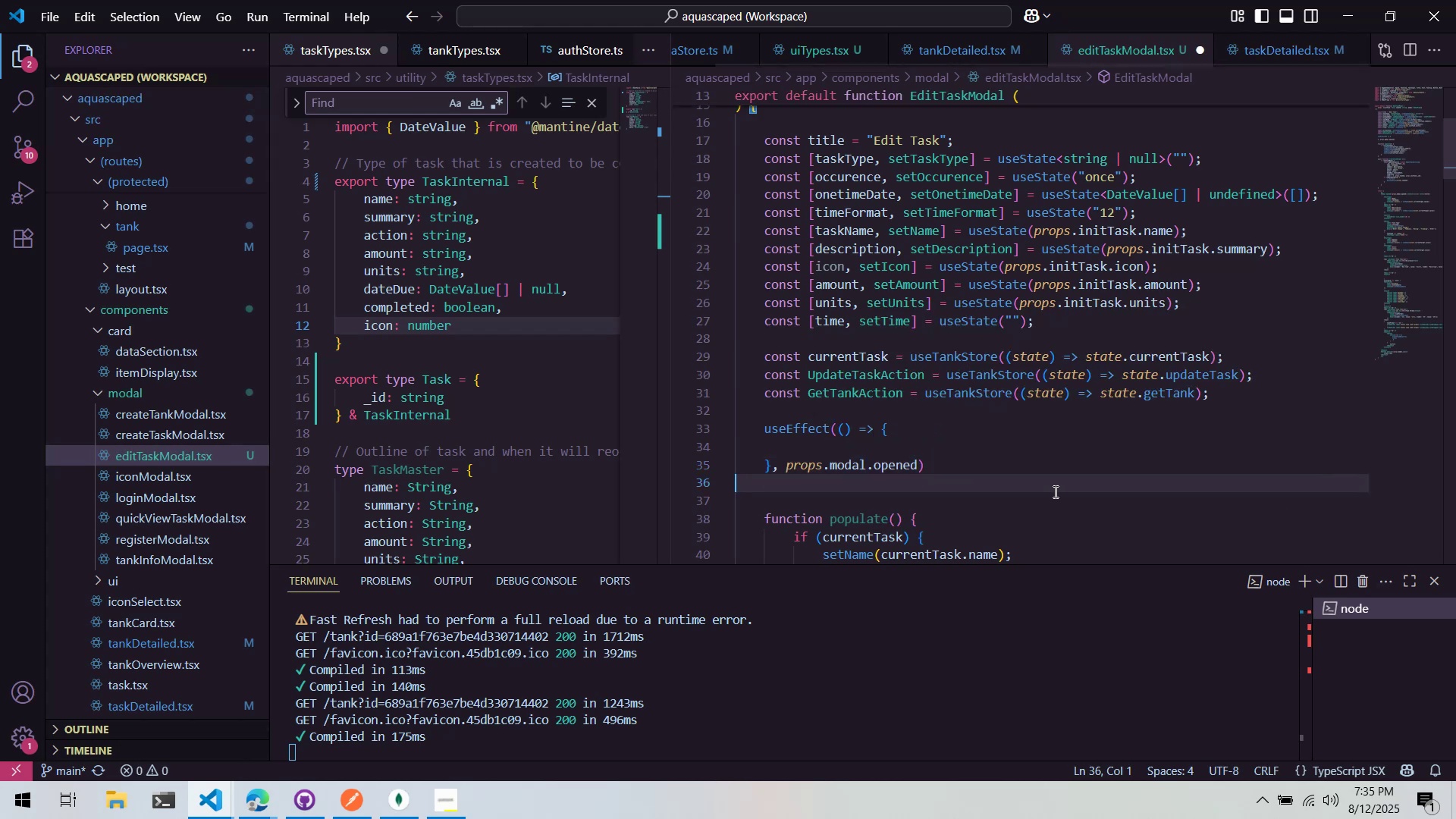 
double_click([977, 432])
 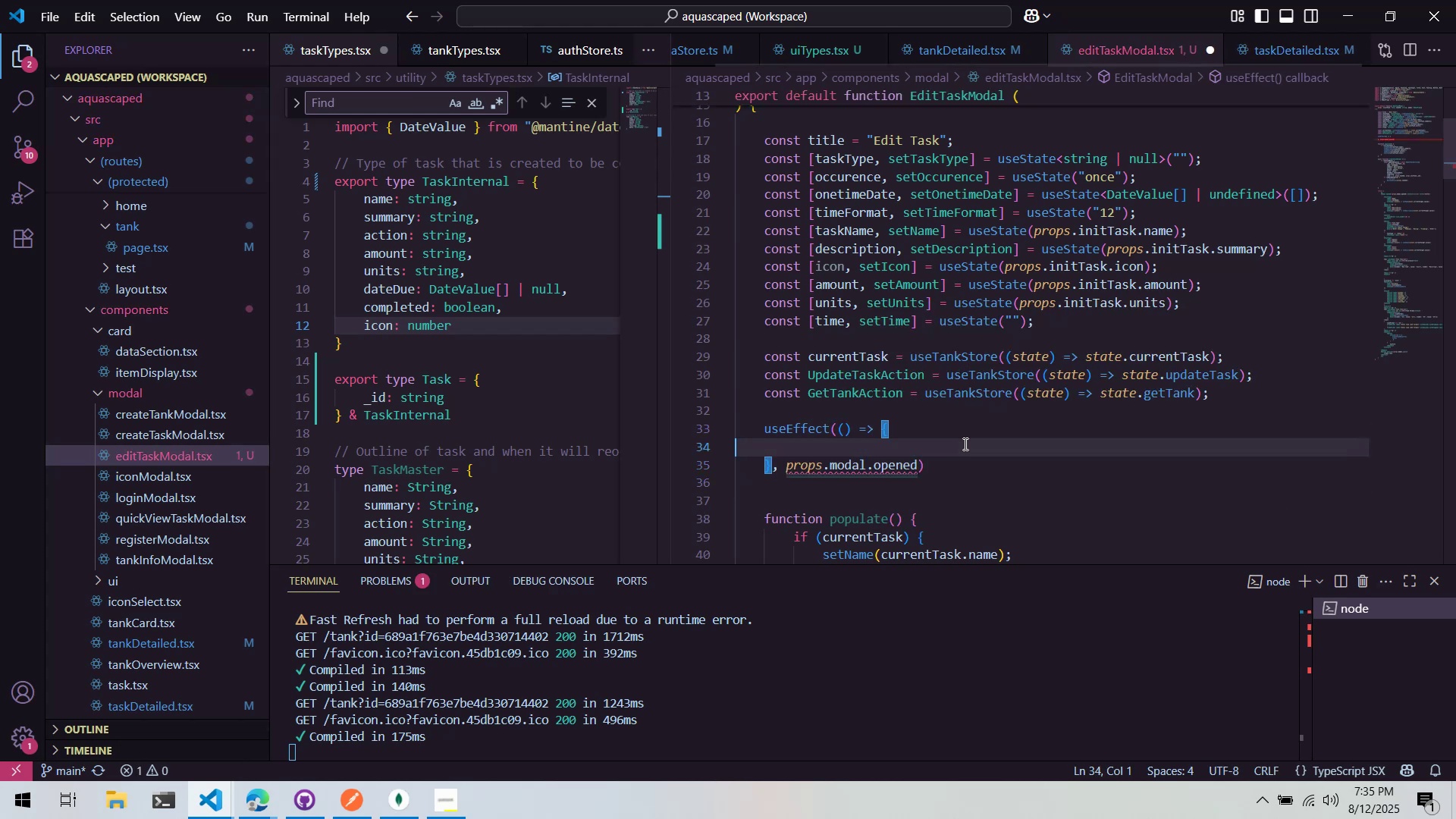 
mouse_move([901, 469])
 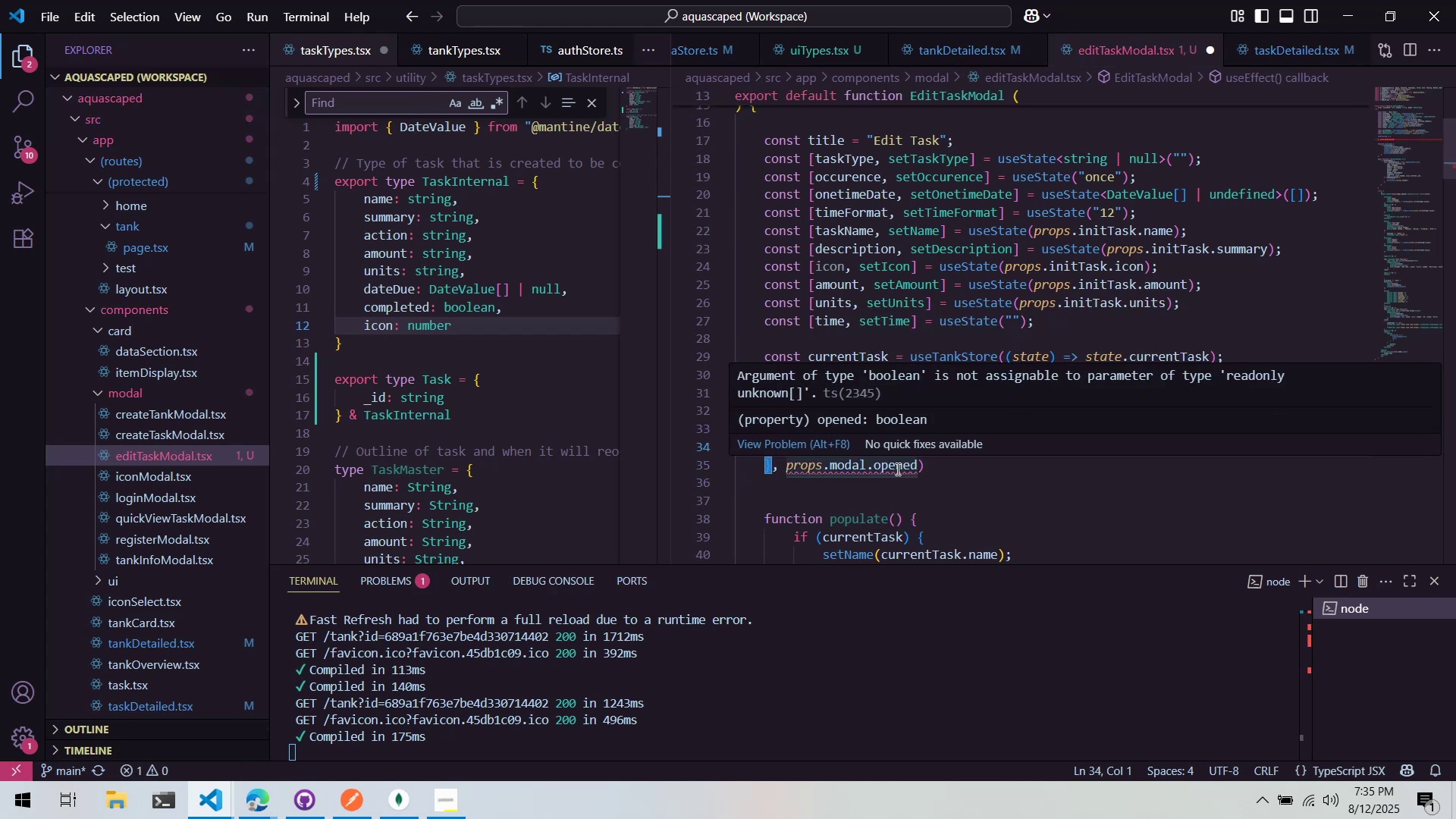 
left_click([894, 469])
 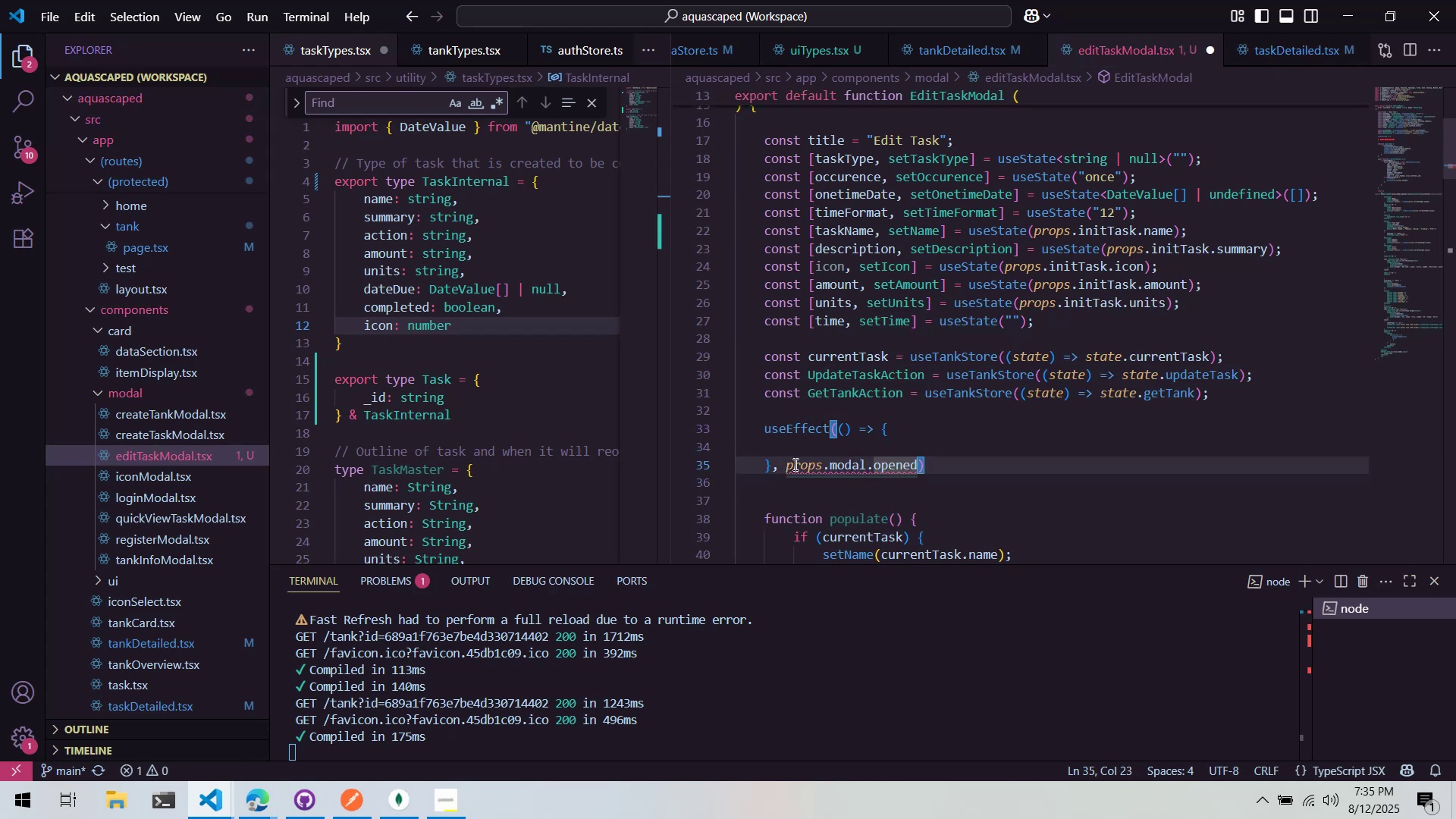 
left_click_drag(start_coordinate=[786, 465], to_coordinate=[914, 468])
 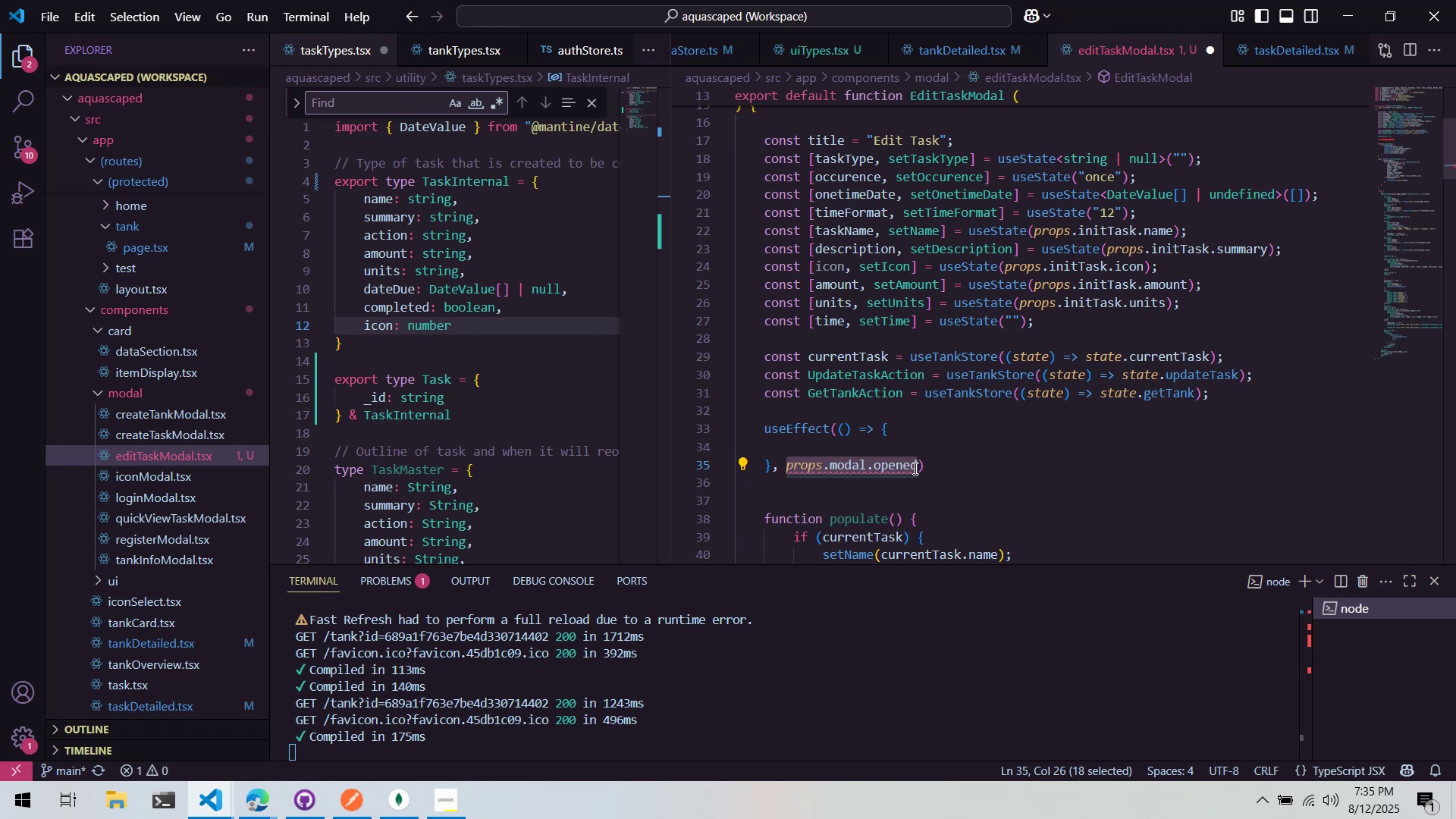 
key(BracketLeft)
 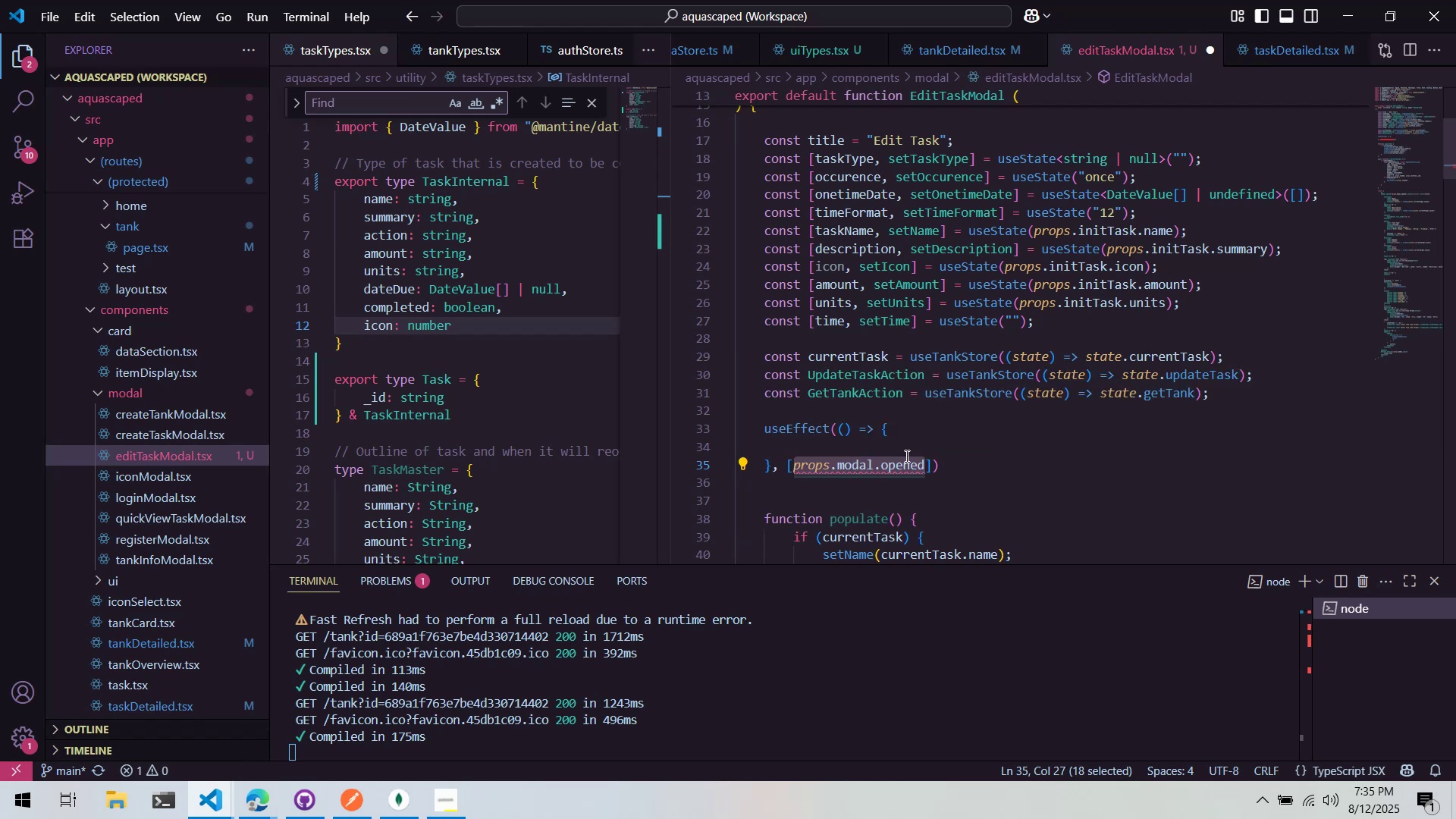 
left_click([905, 440])
 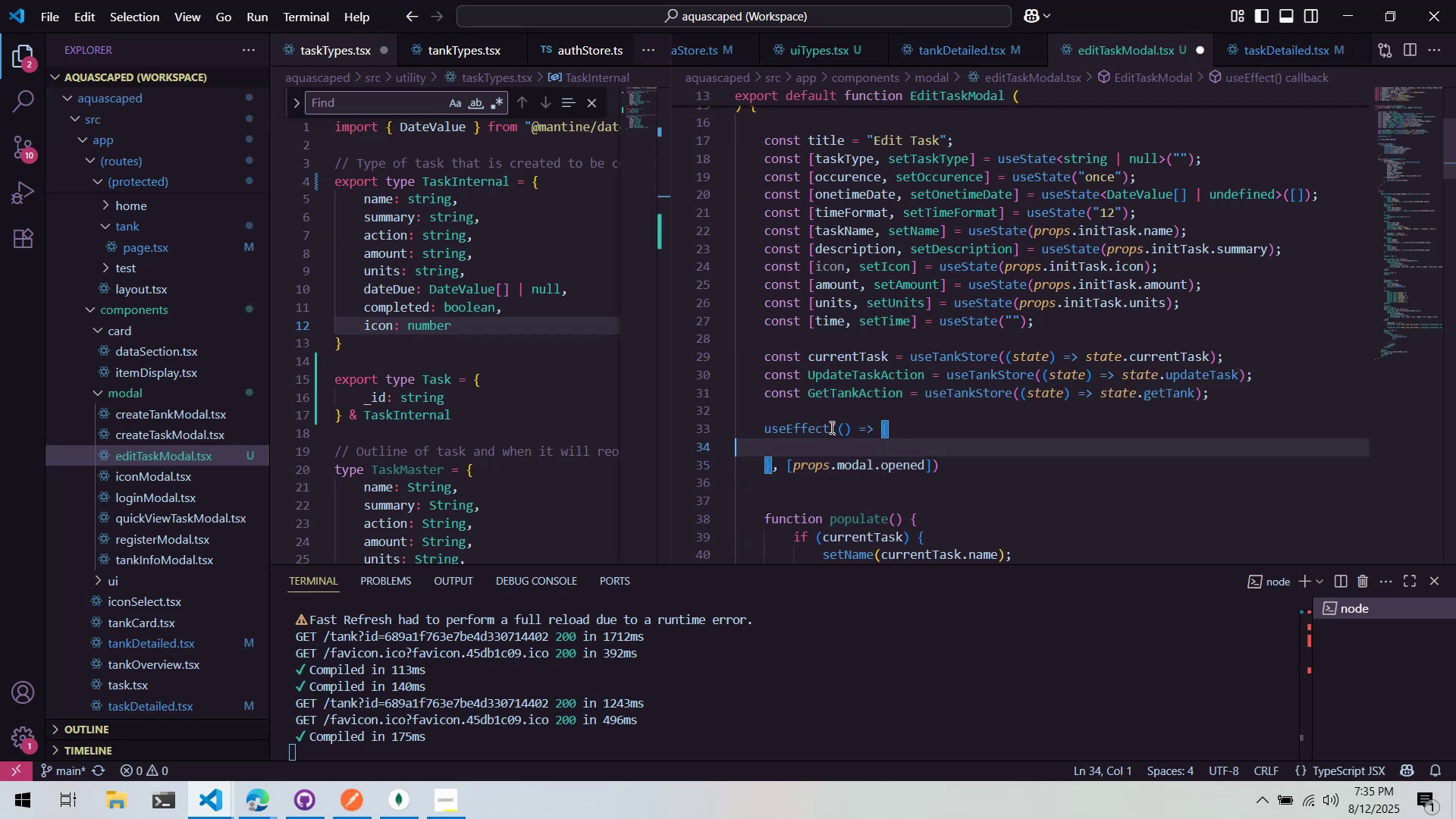 
key(Tab)
type(popua)
key(Backspace)
type(late();)
 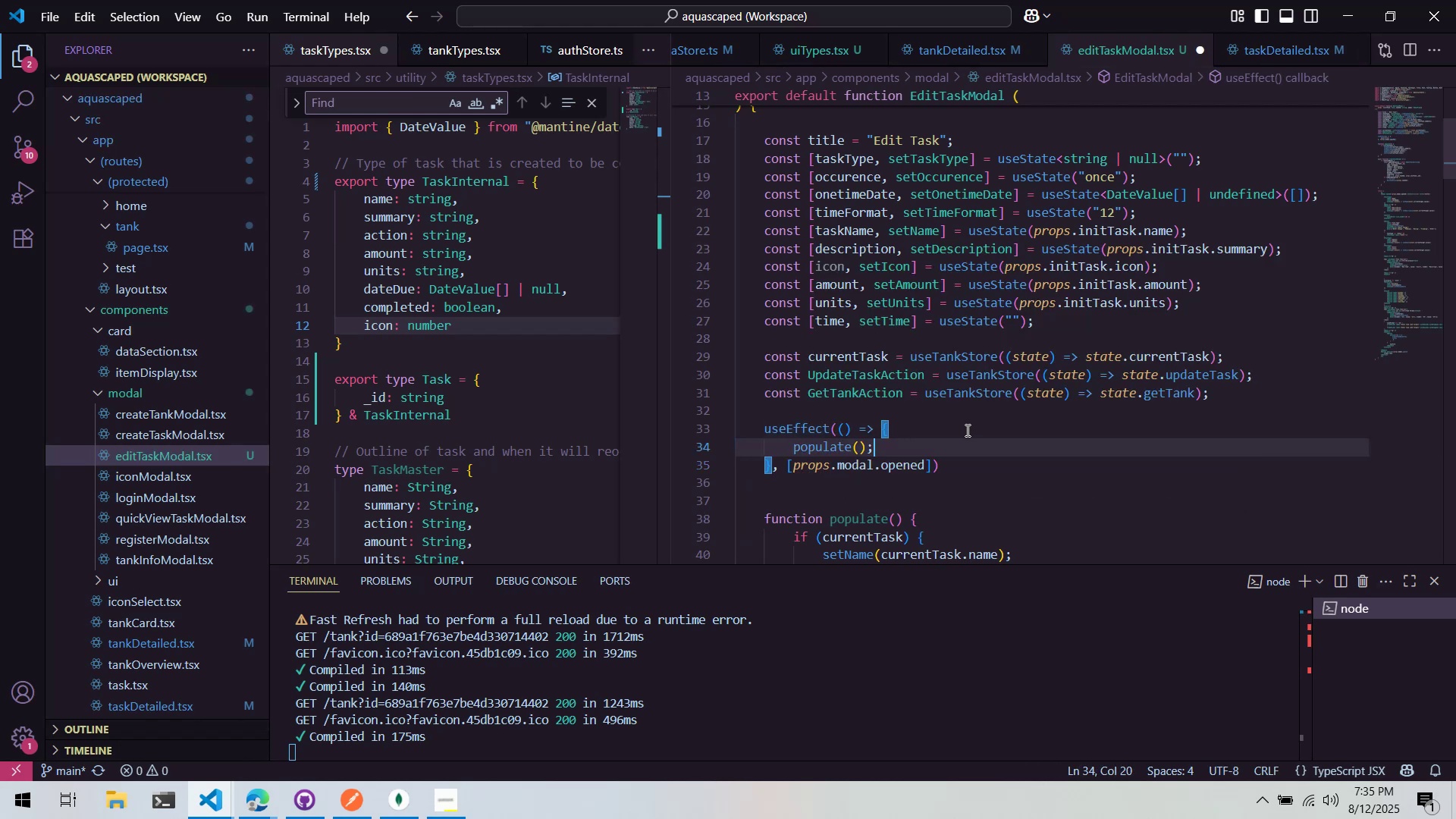 
key(Control+ControlLeft)
 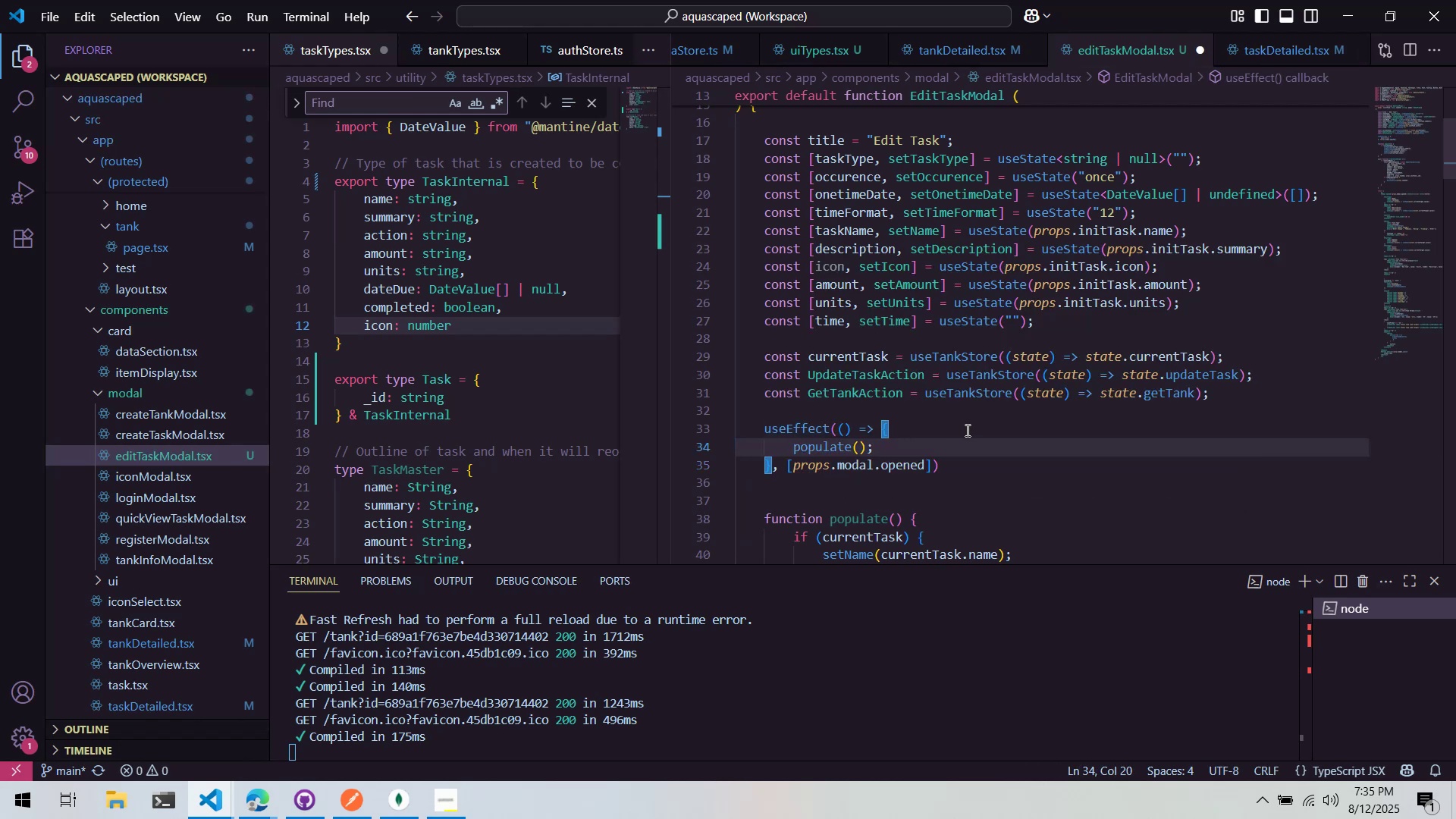 
key(Control+S)
 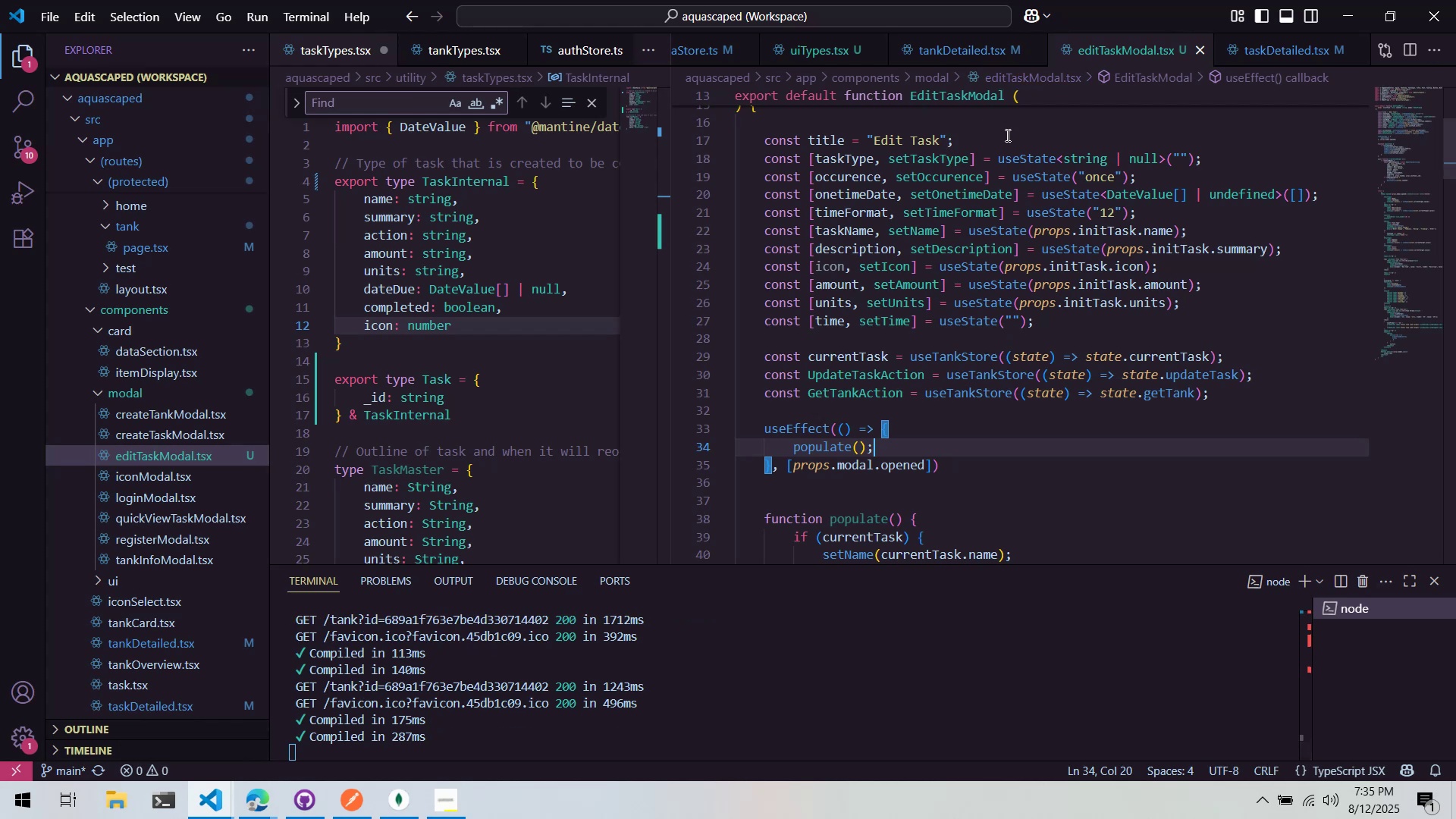 
scroll: coordinate [1011, 193], scroll_direction: down, amount: 4.0
 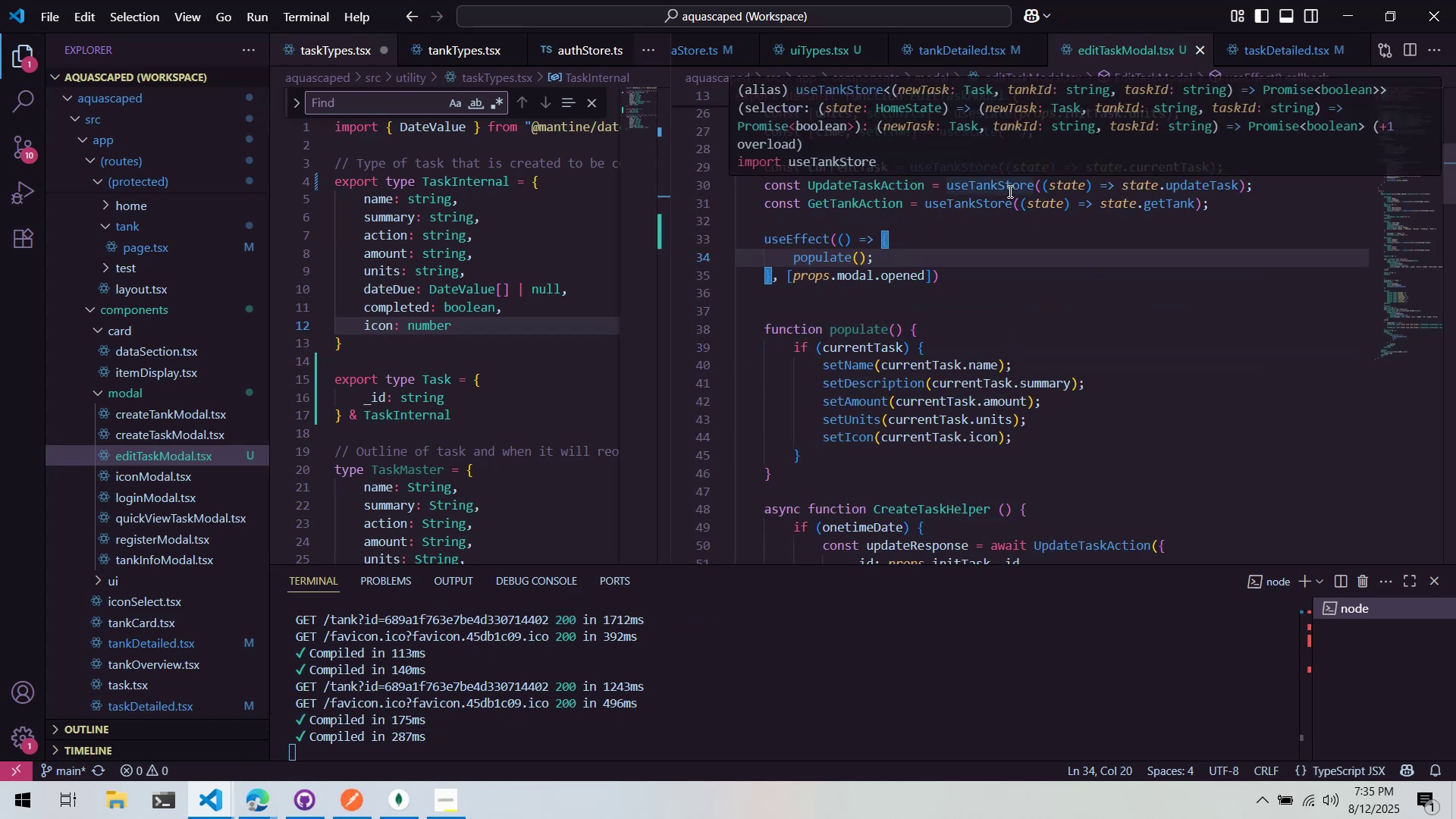 
scroll: coordinate [1006, 190], scroll_direction: up, amount: 4.0
 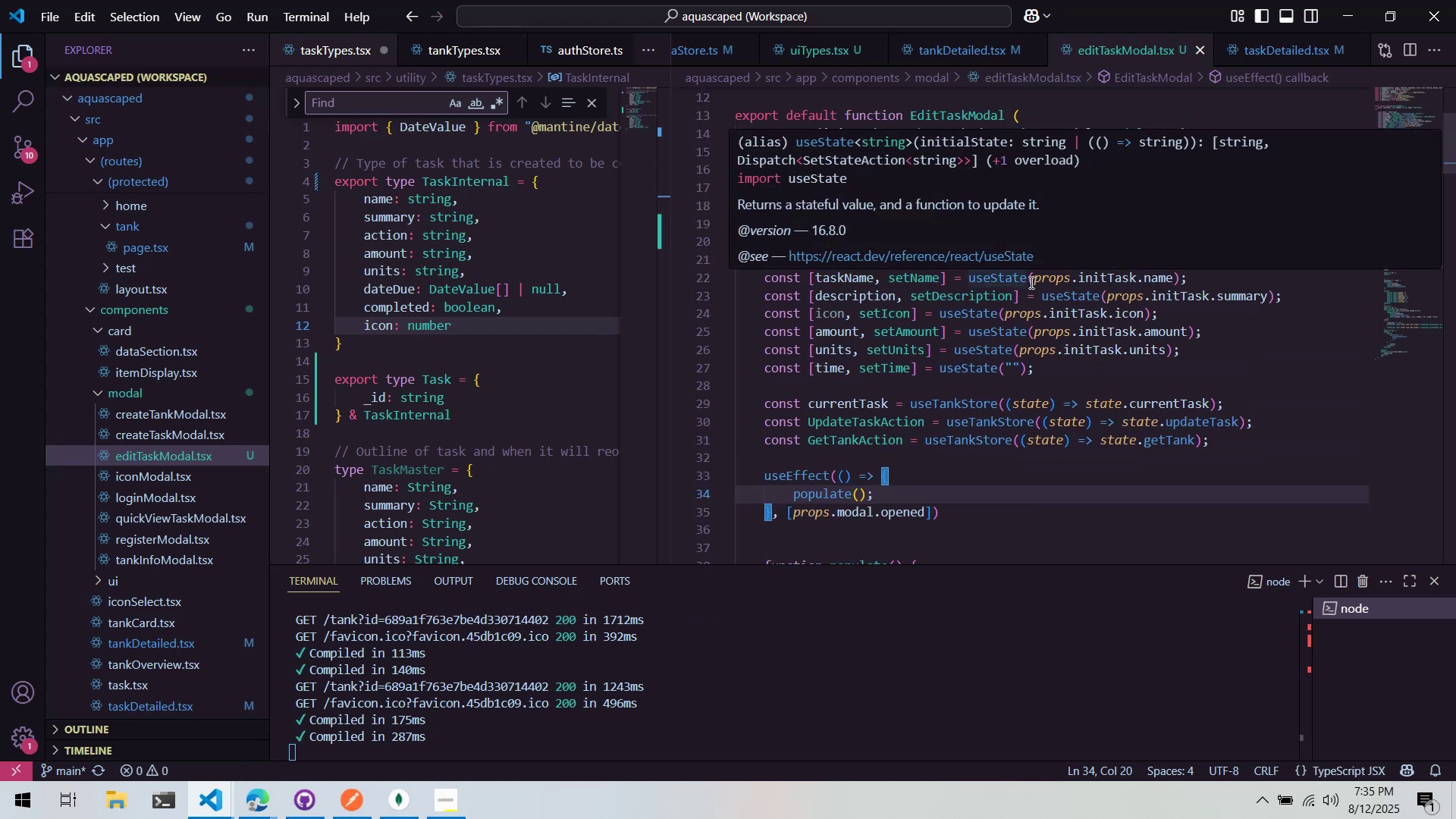 
left_click([1034, 280])
 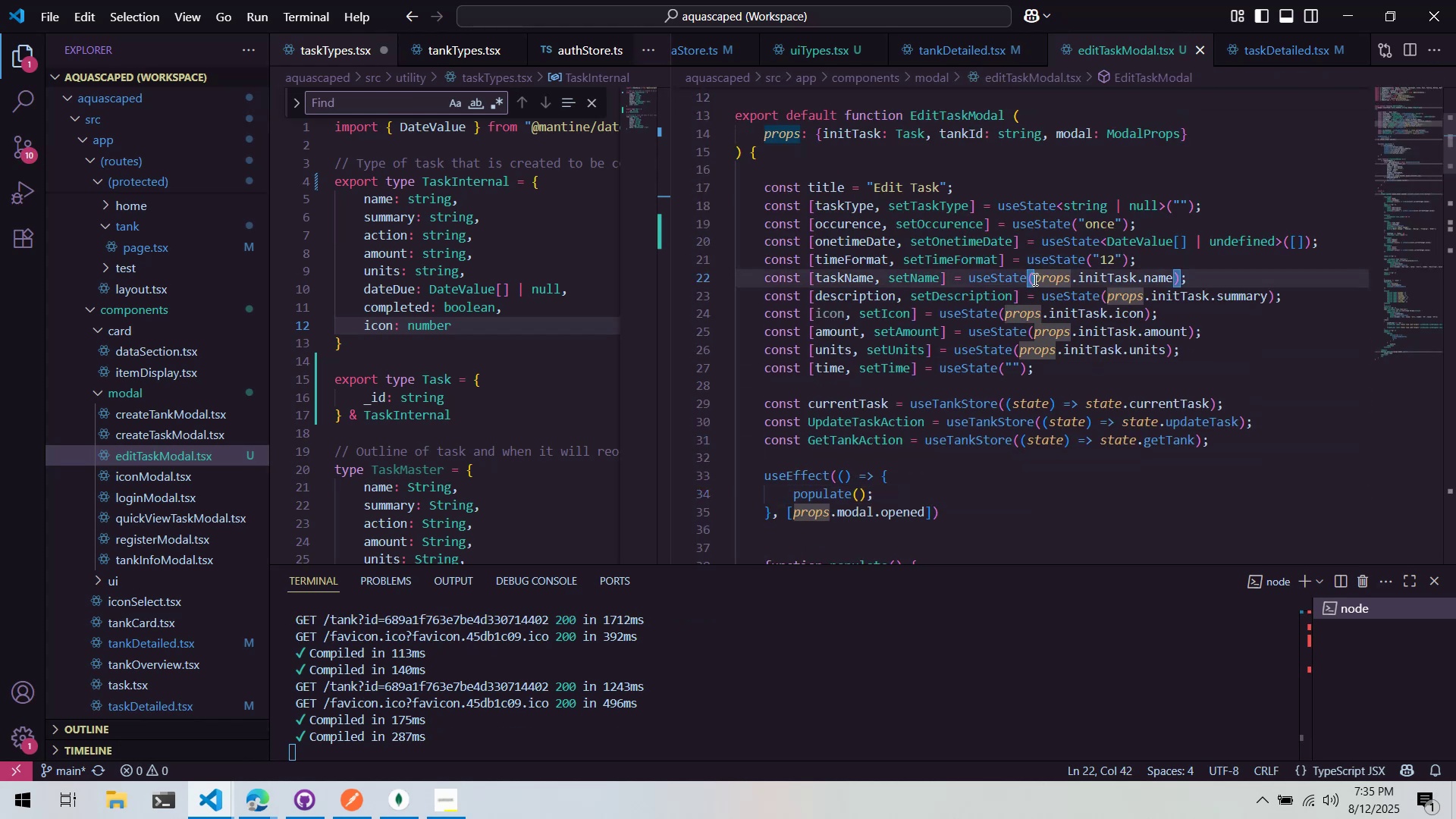 
scroll: coordinate [1012, 253], scroll_direction: up, amount: 3.0
 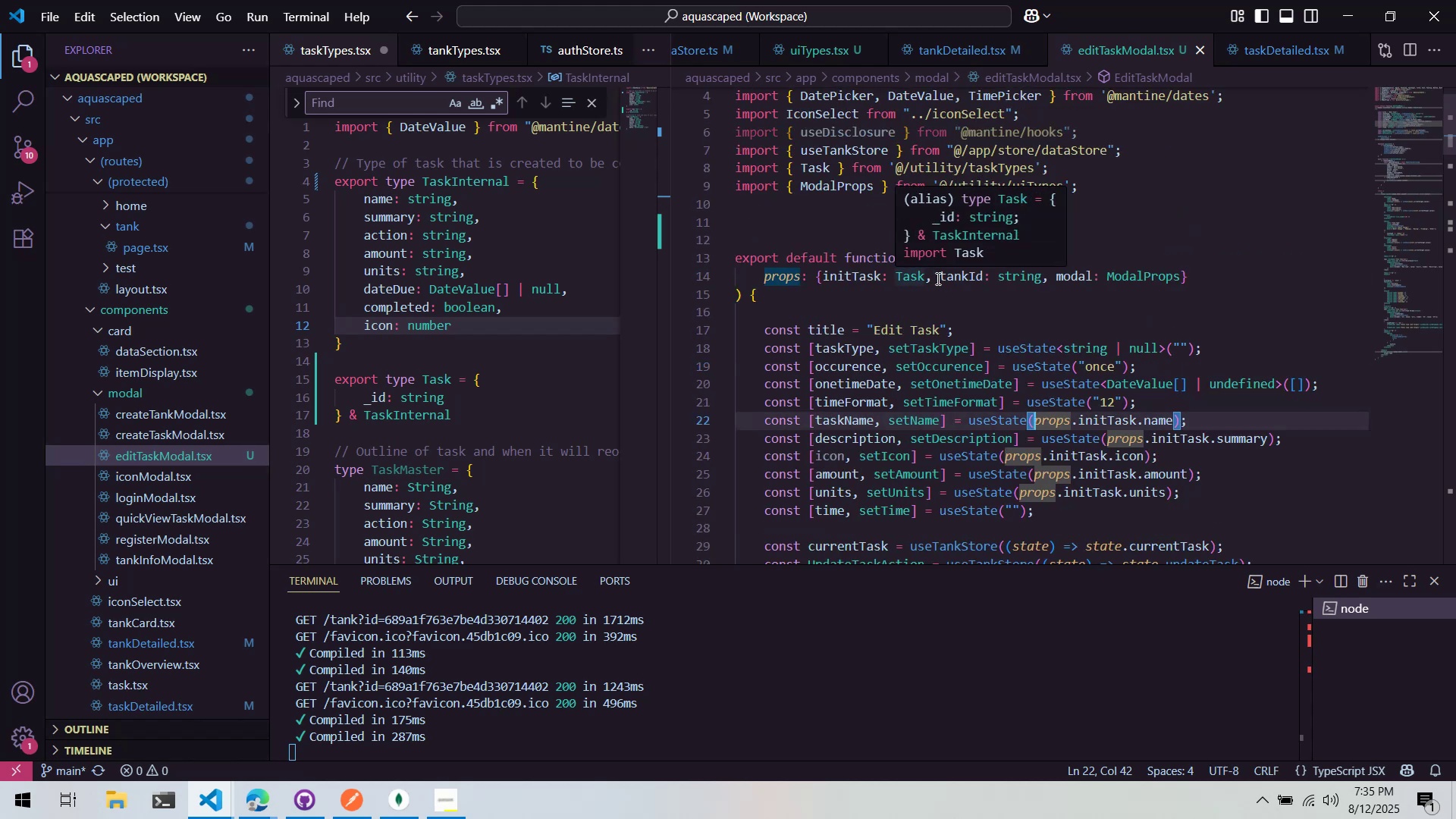 
left_click_drag(start_coordinate=[940, 279], to_coordinate=[822, 274])
 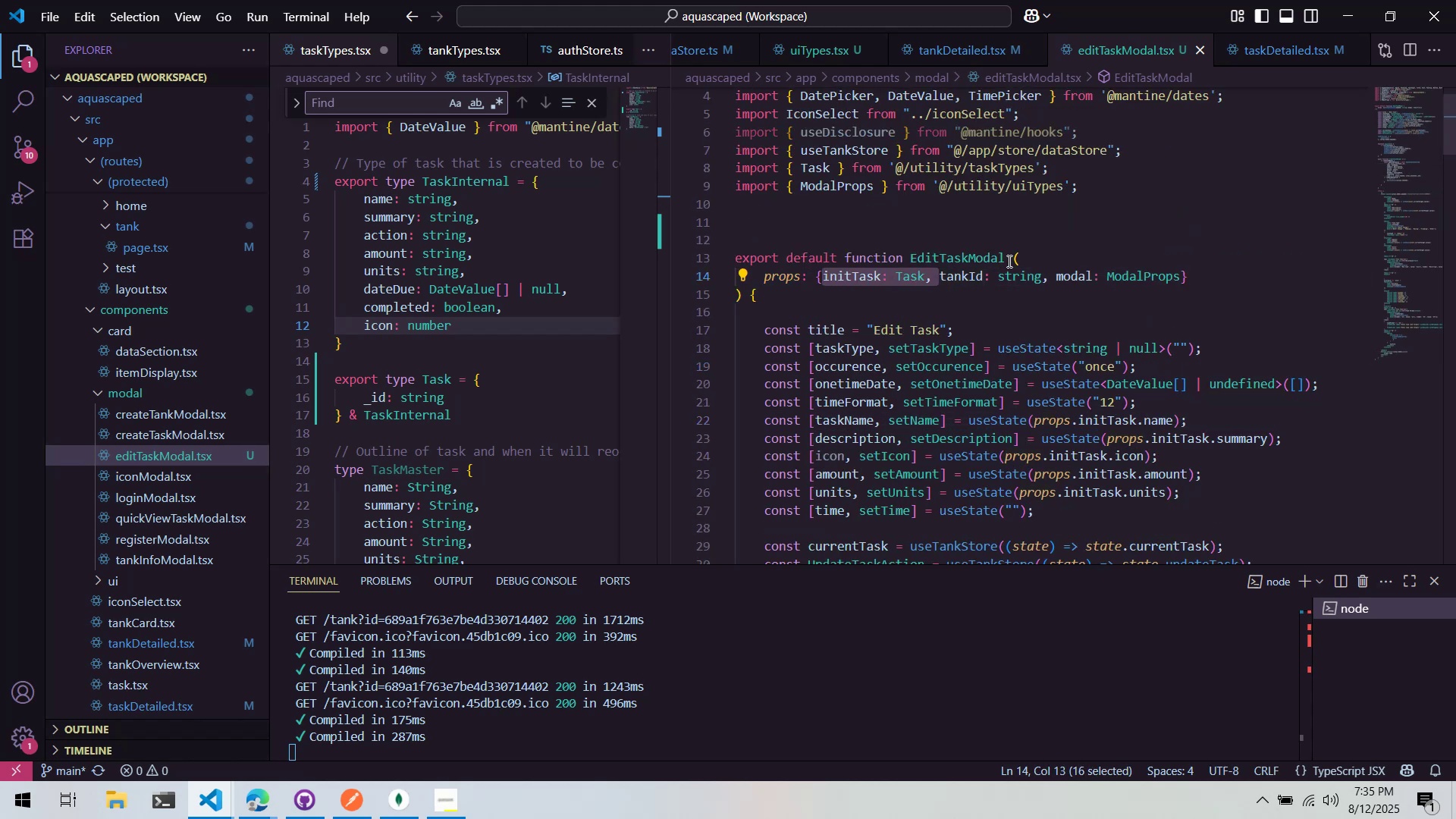 
key(Control+X)
 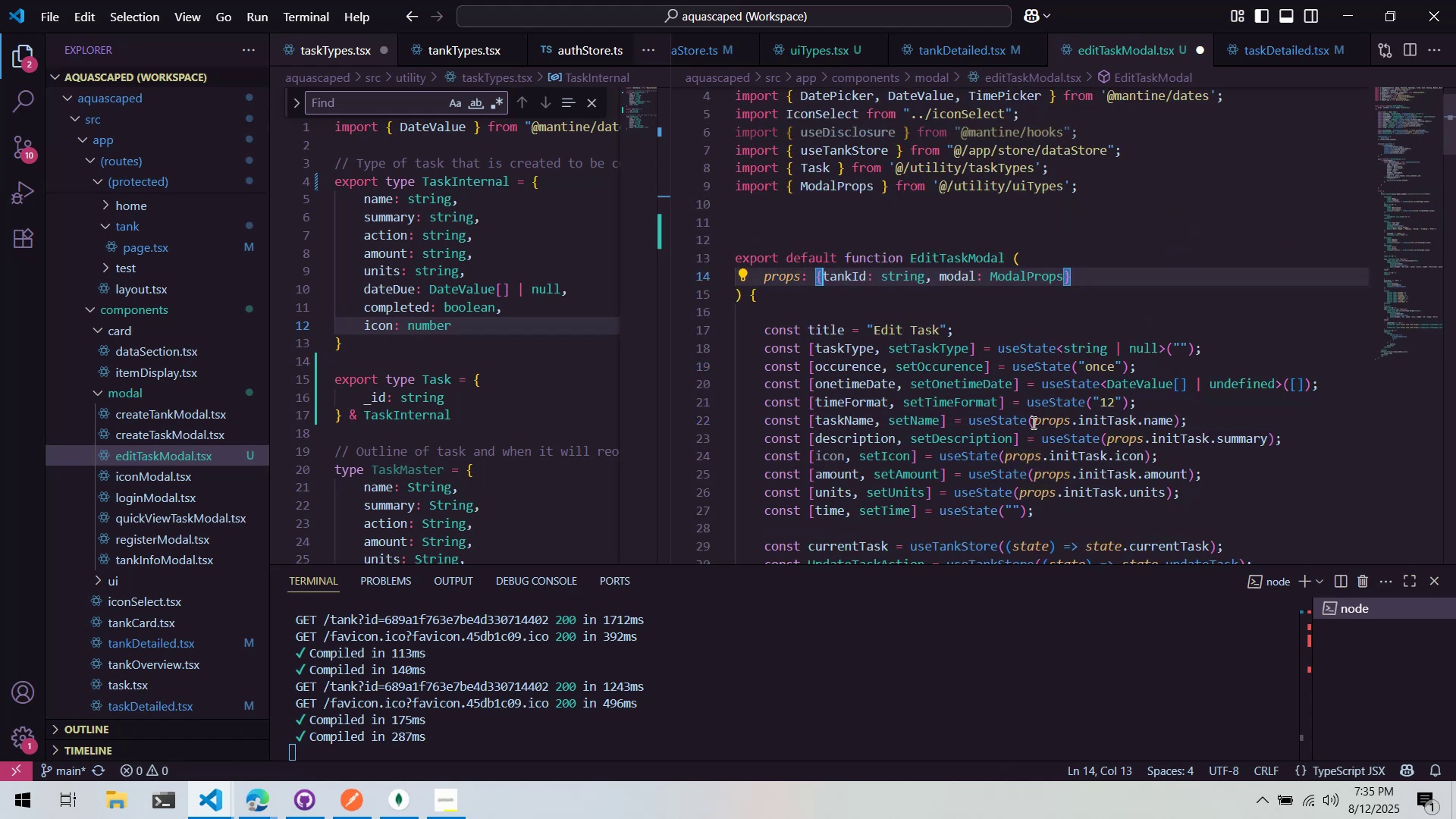 
left_click_drag(start_coordinate=[1033, 423], to_coordinate=[1171, 418])
 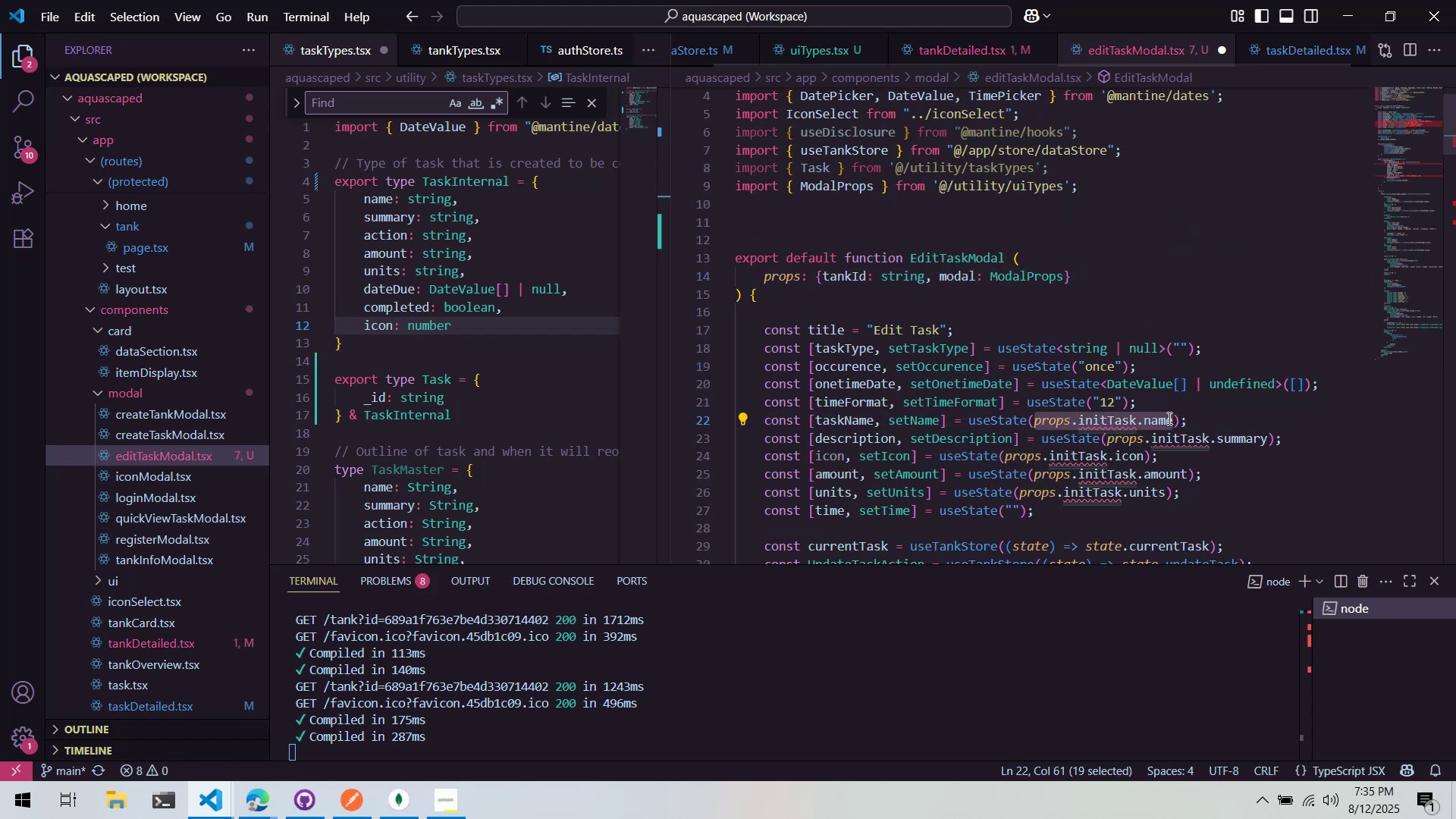 
key(Shift+Quote)
 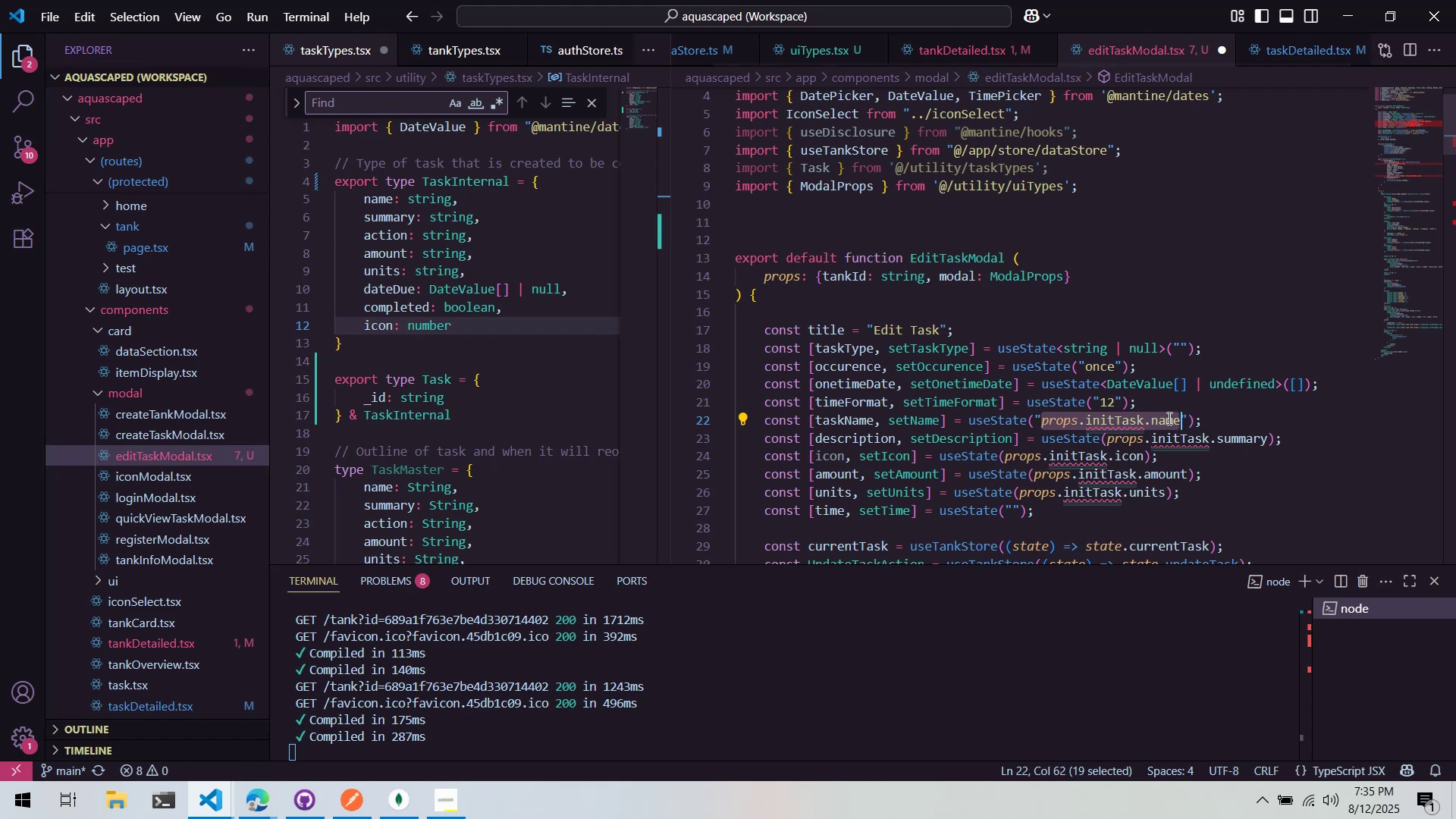 
key(Control+ControlLeft)
 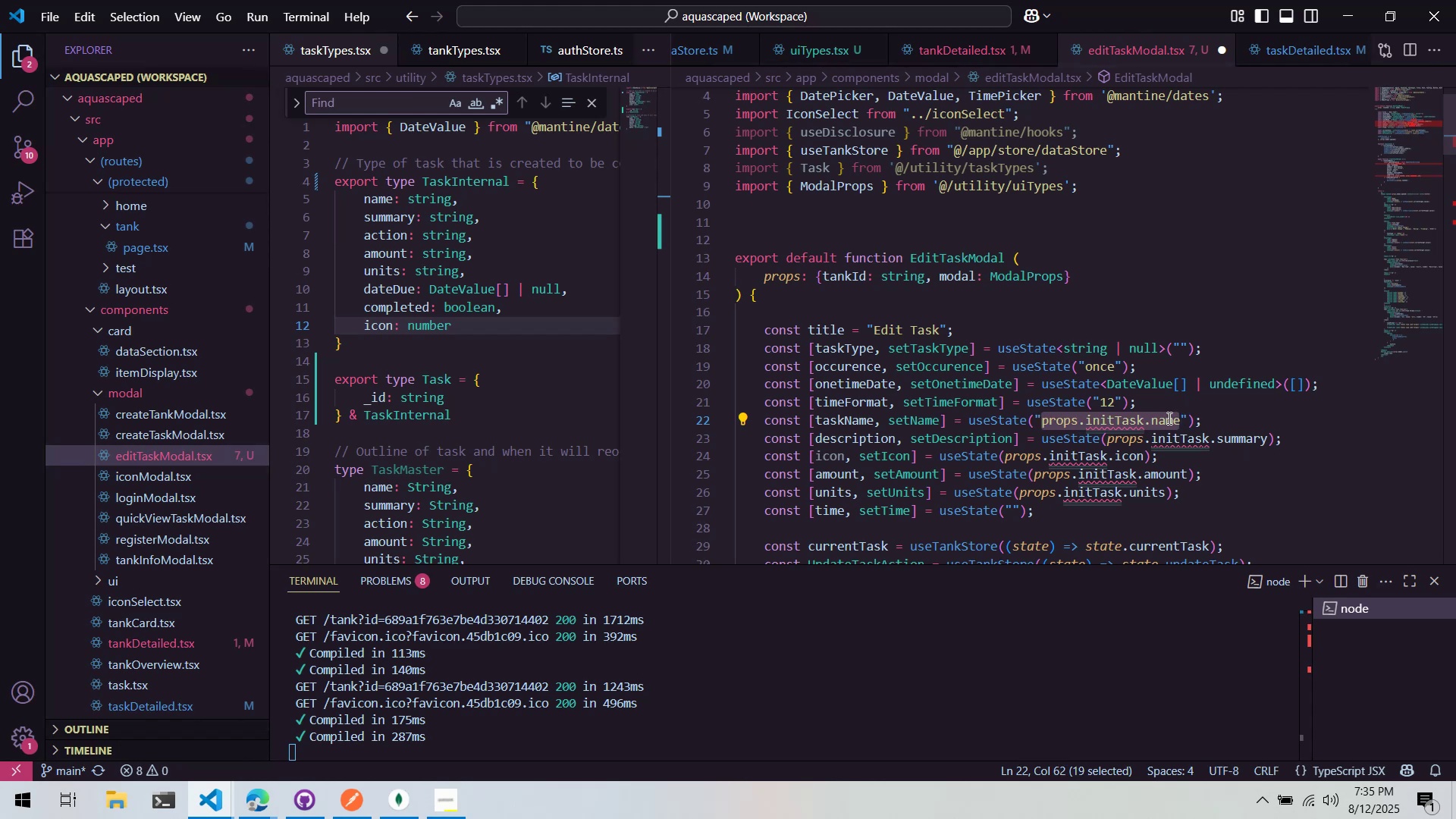 
key(Control+X)
 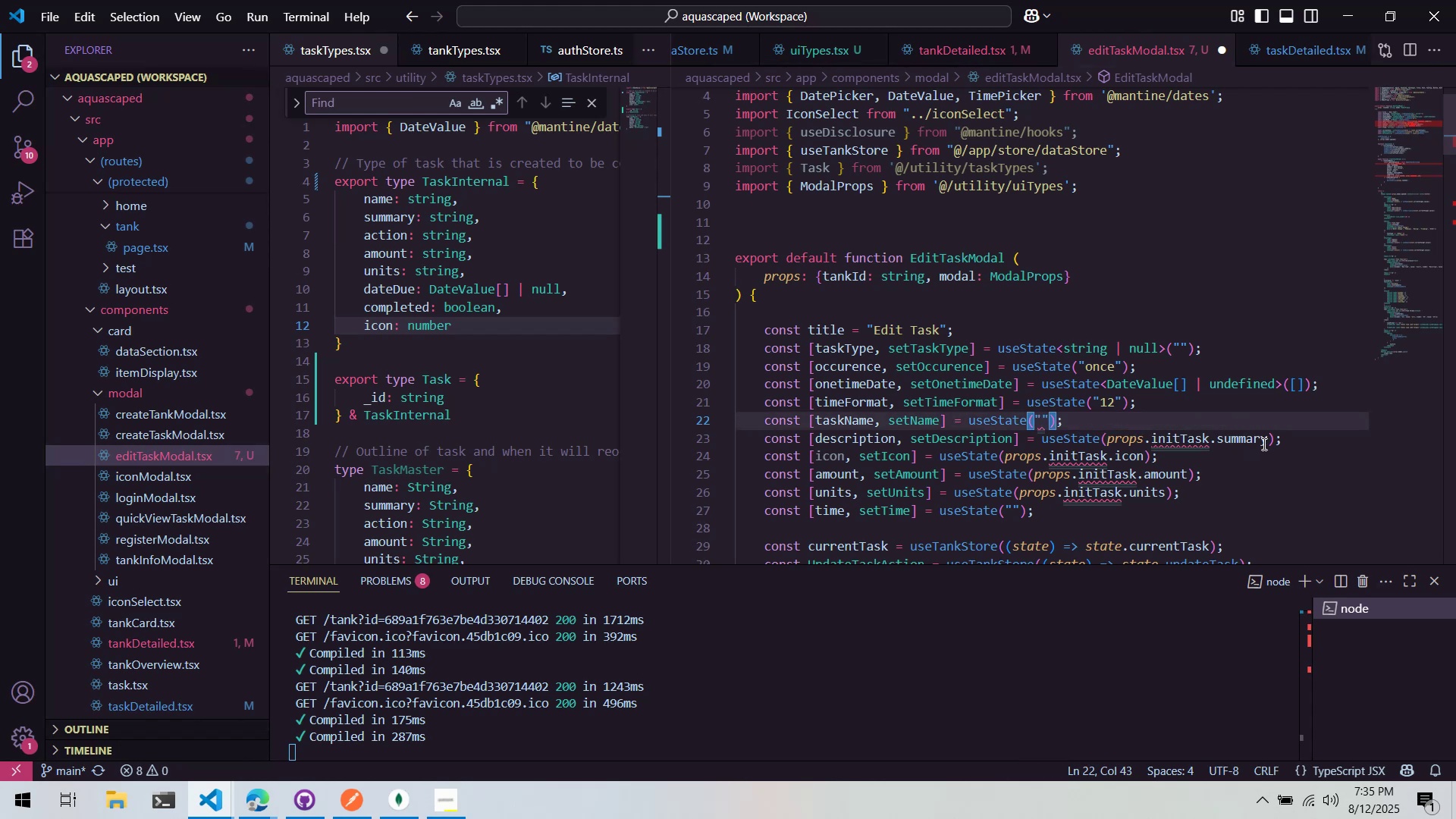 
left_click_drag(start_coordinate=[1268, 444], to_coordinate=[1103, 446])
 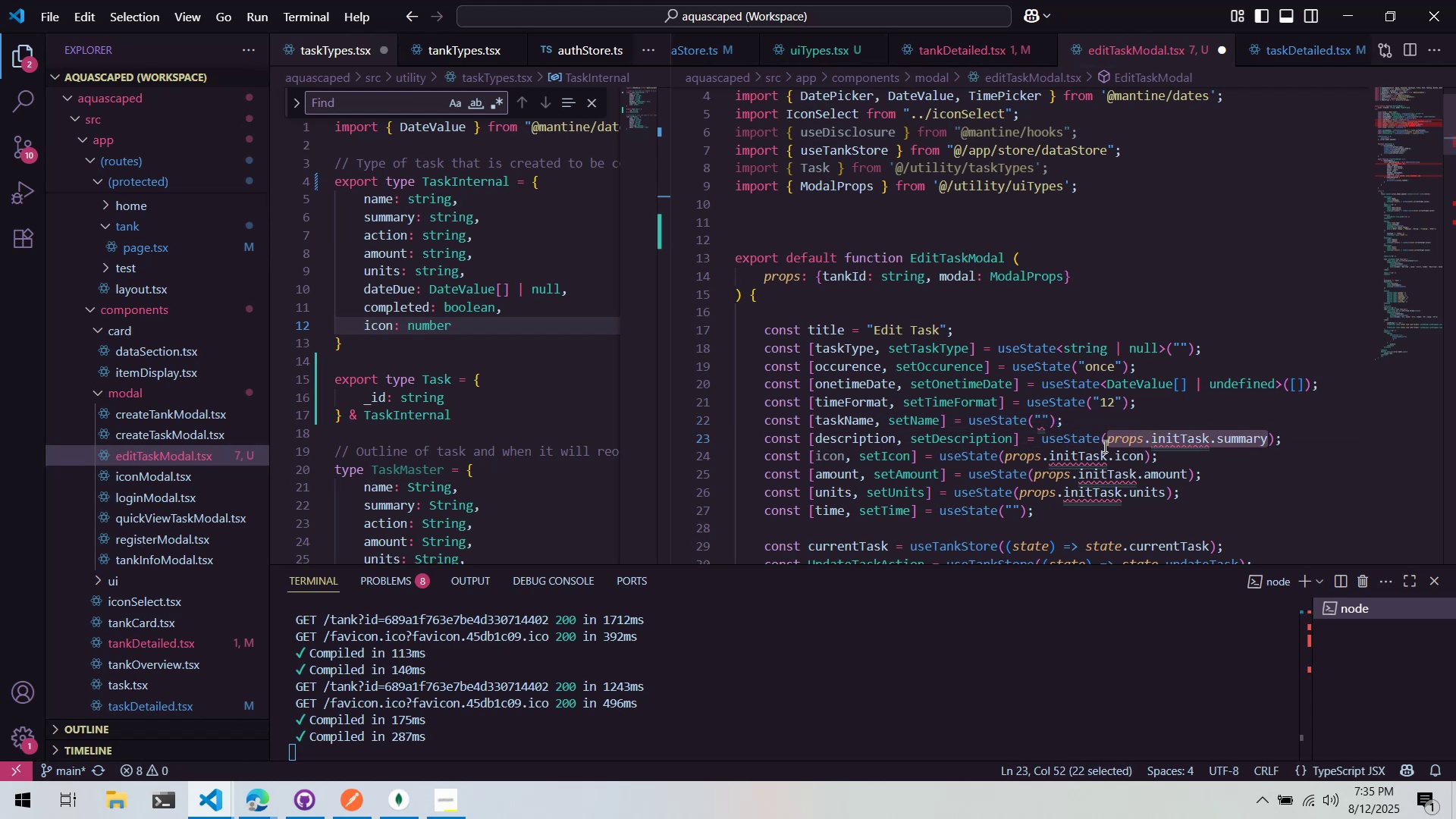 
key(Shift+Quote)
 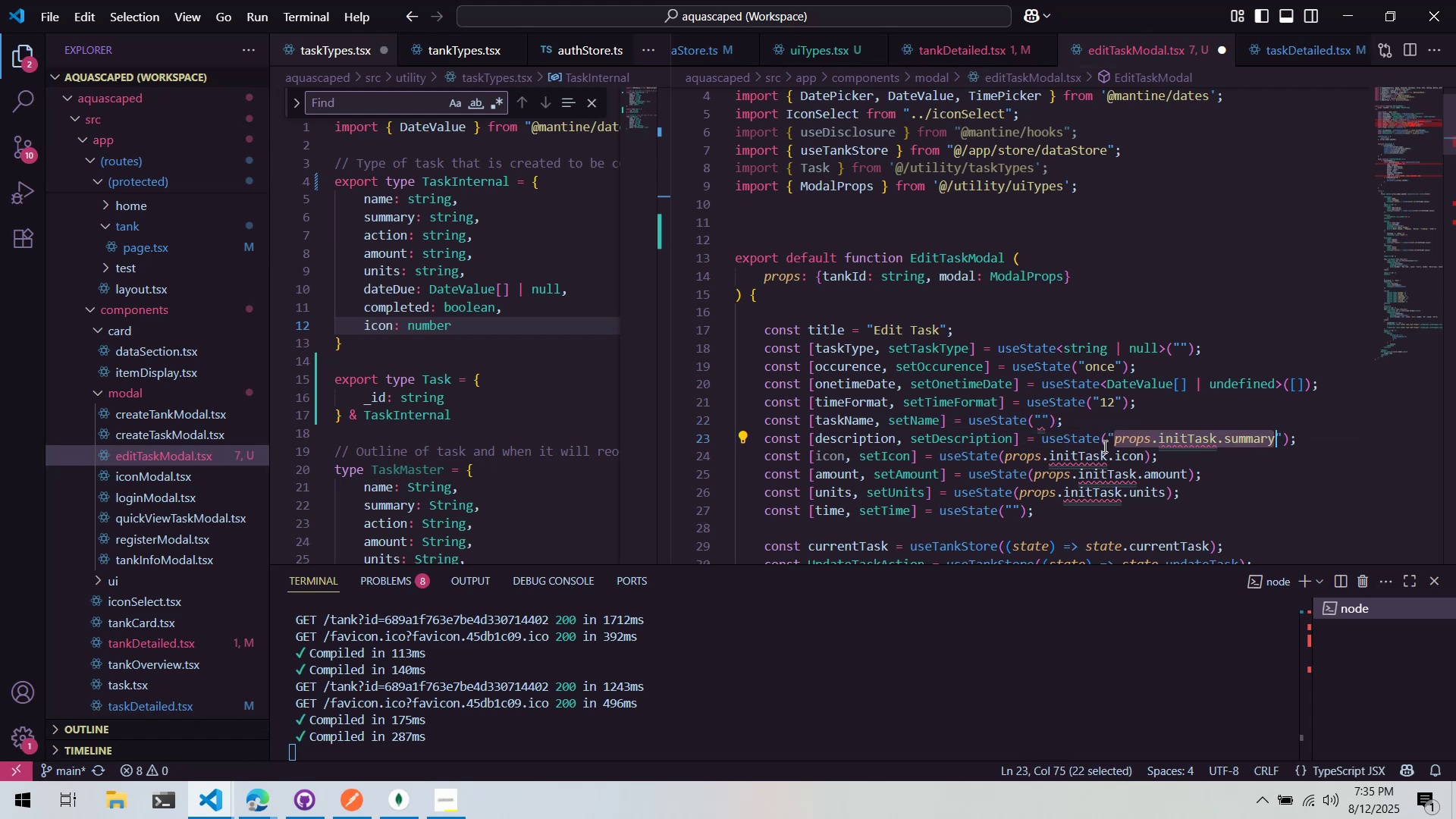 
key(Backspace)
 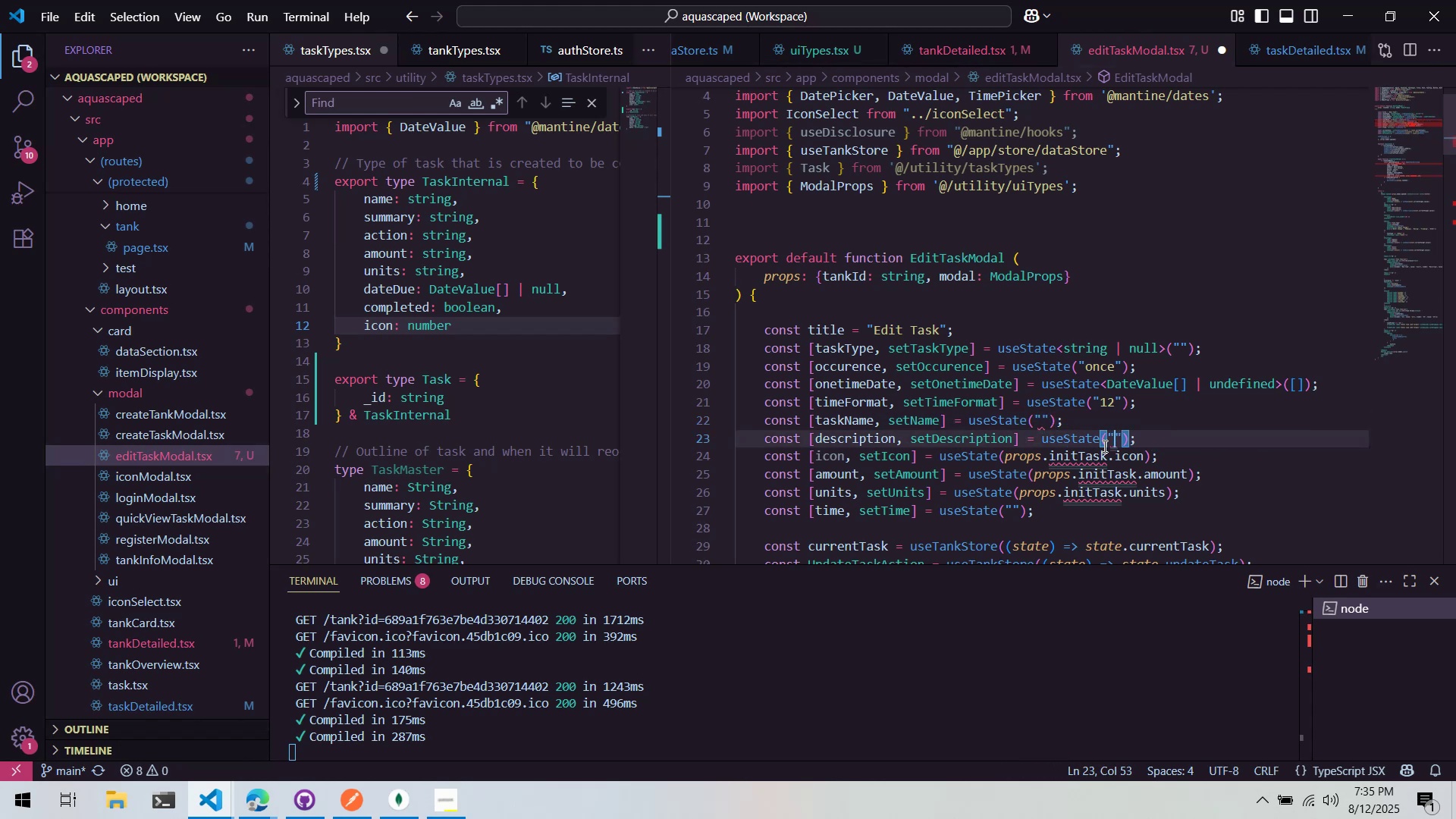 
key(ArrowDown)
 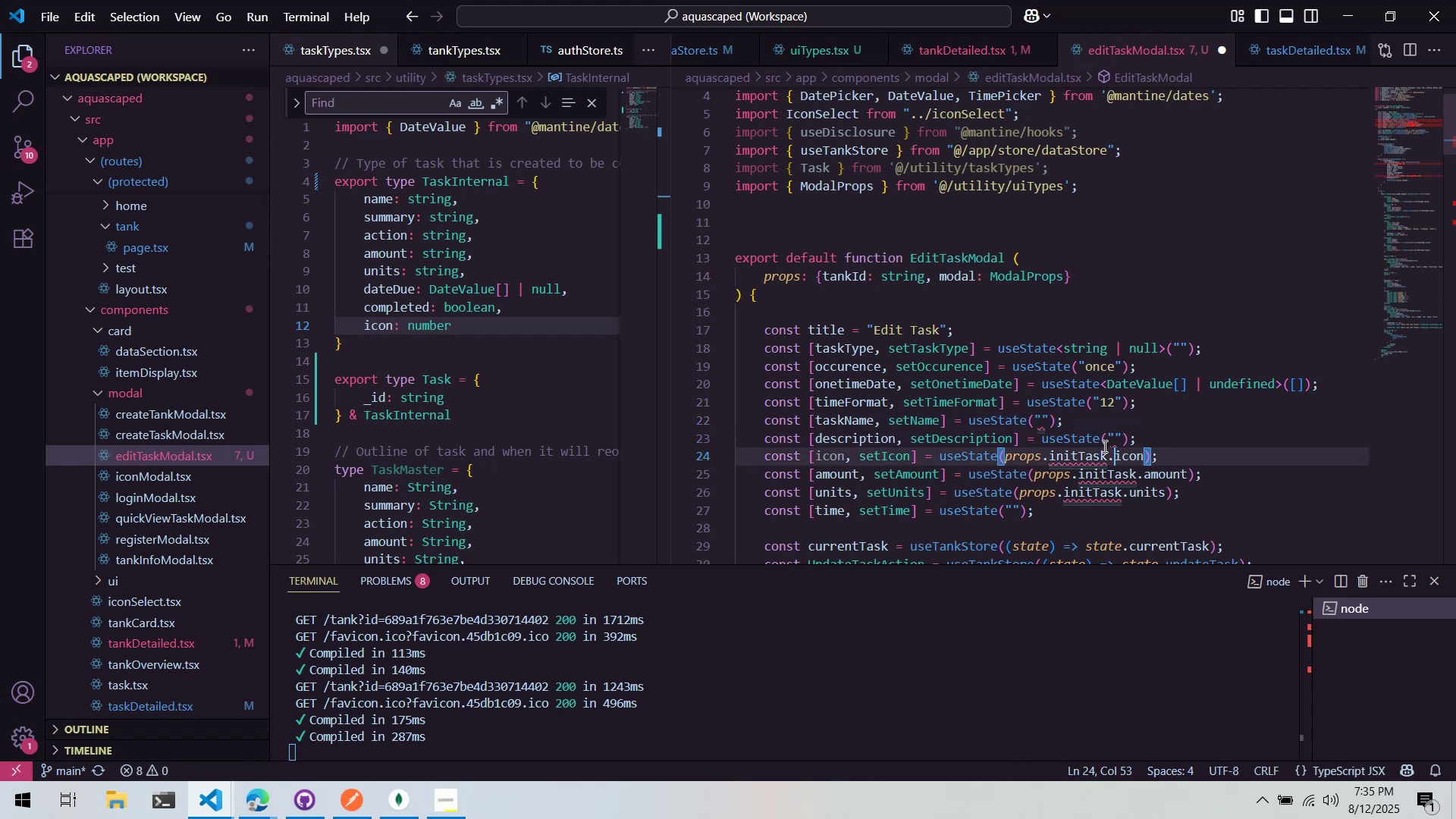 
key(ArrowRight)
 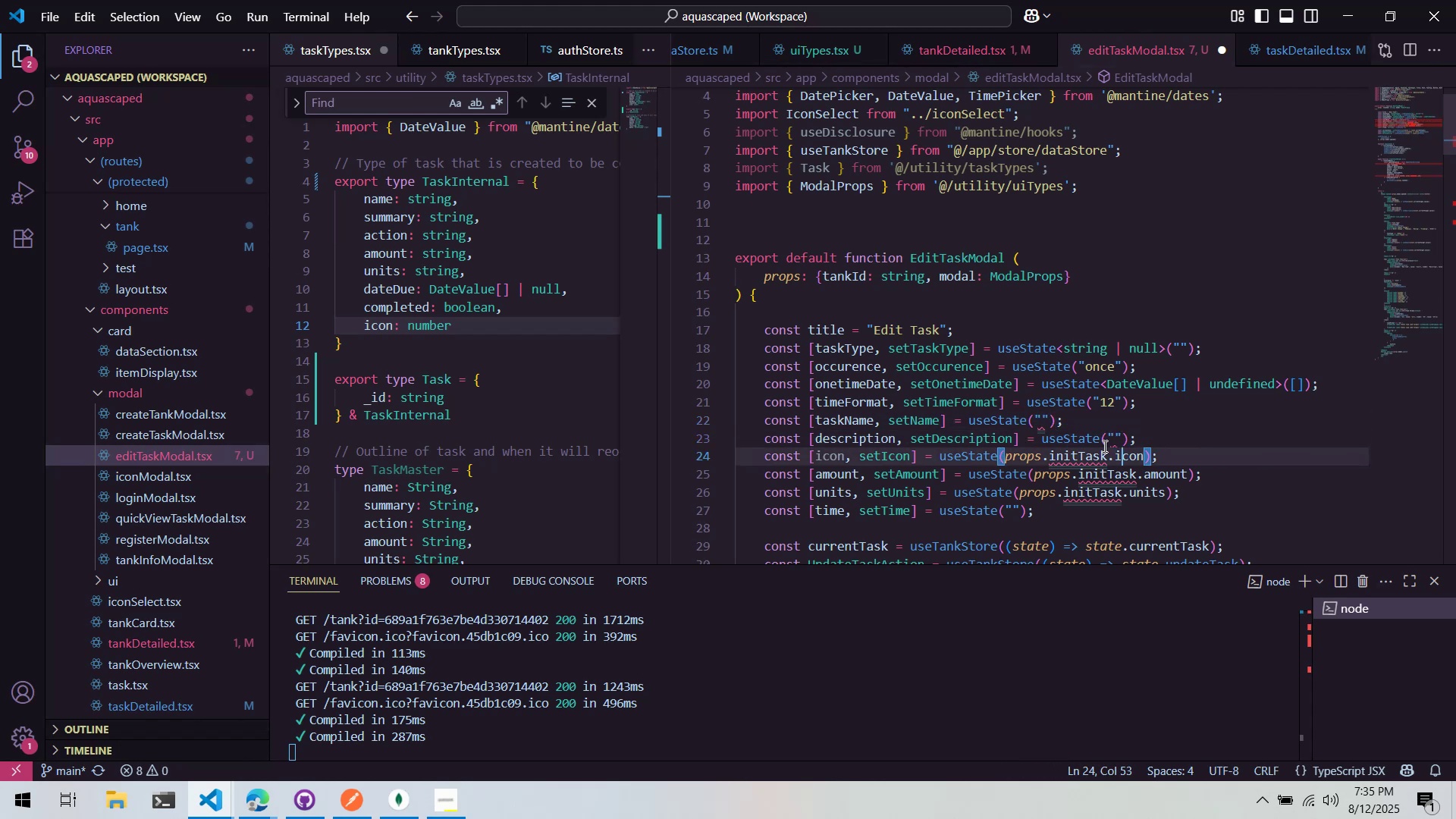 
key(ArrowRight)
 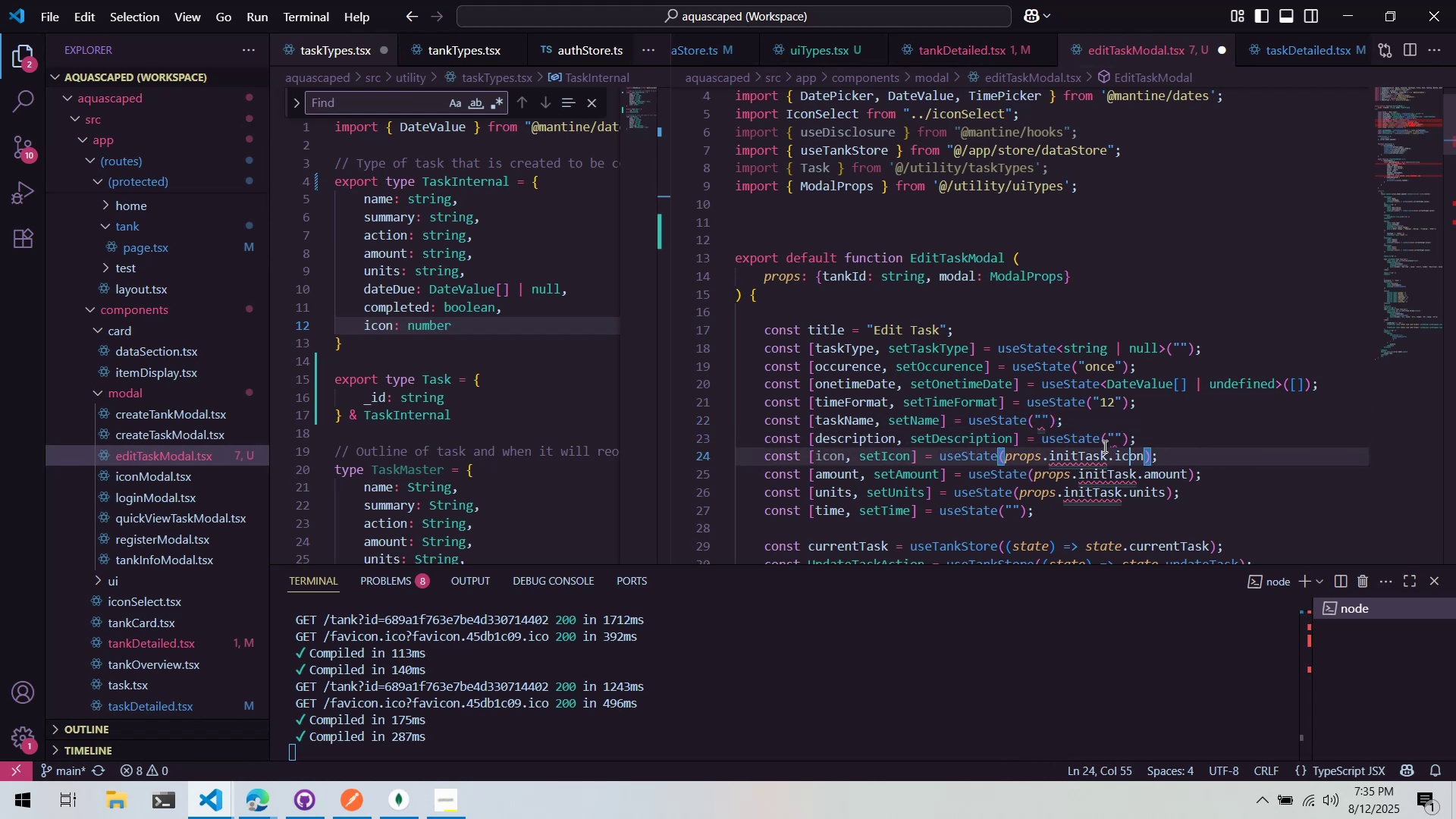 
key(Control+ControlLeft)
 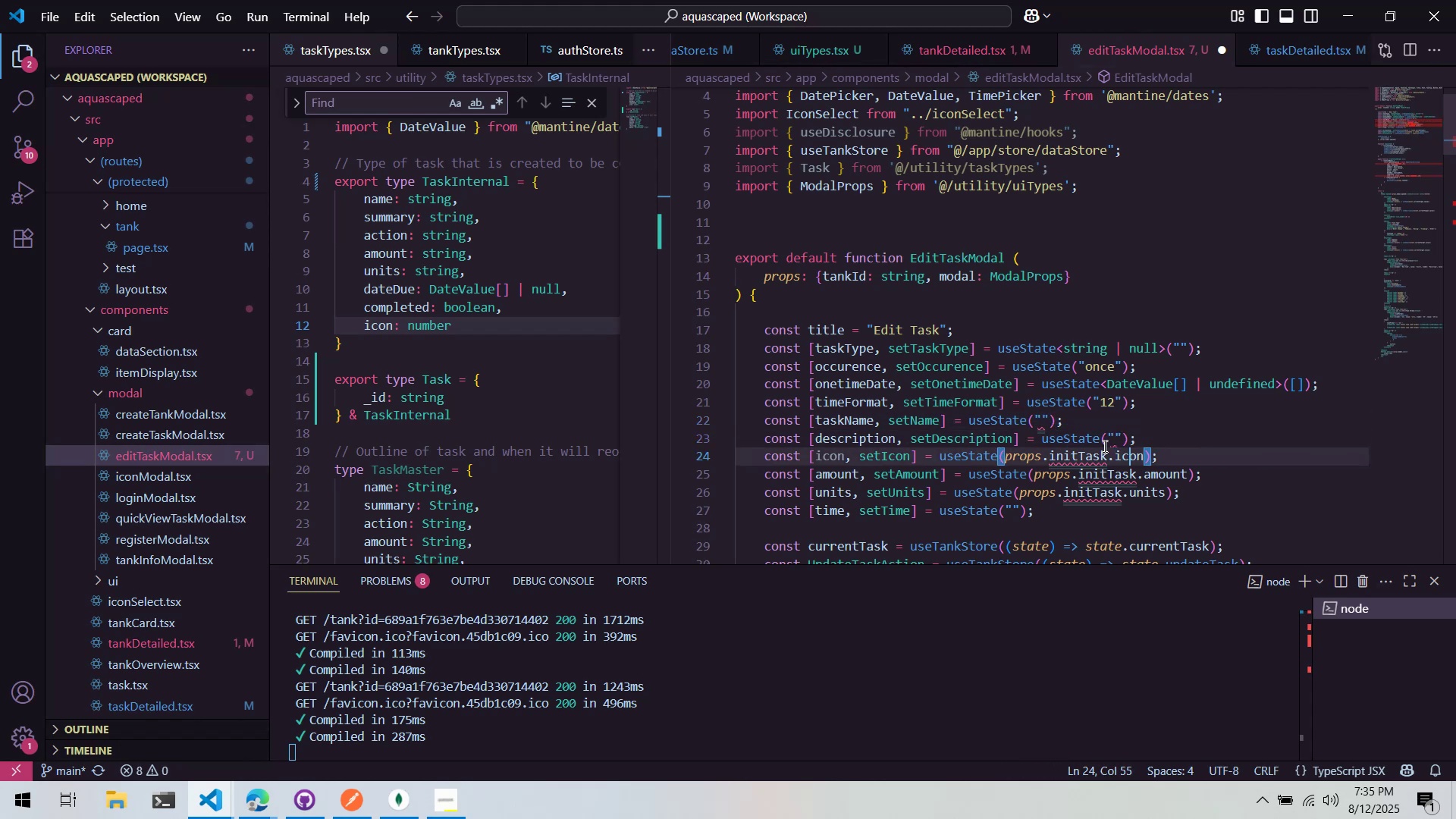 
key(ArrowRight)
 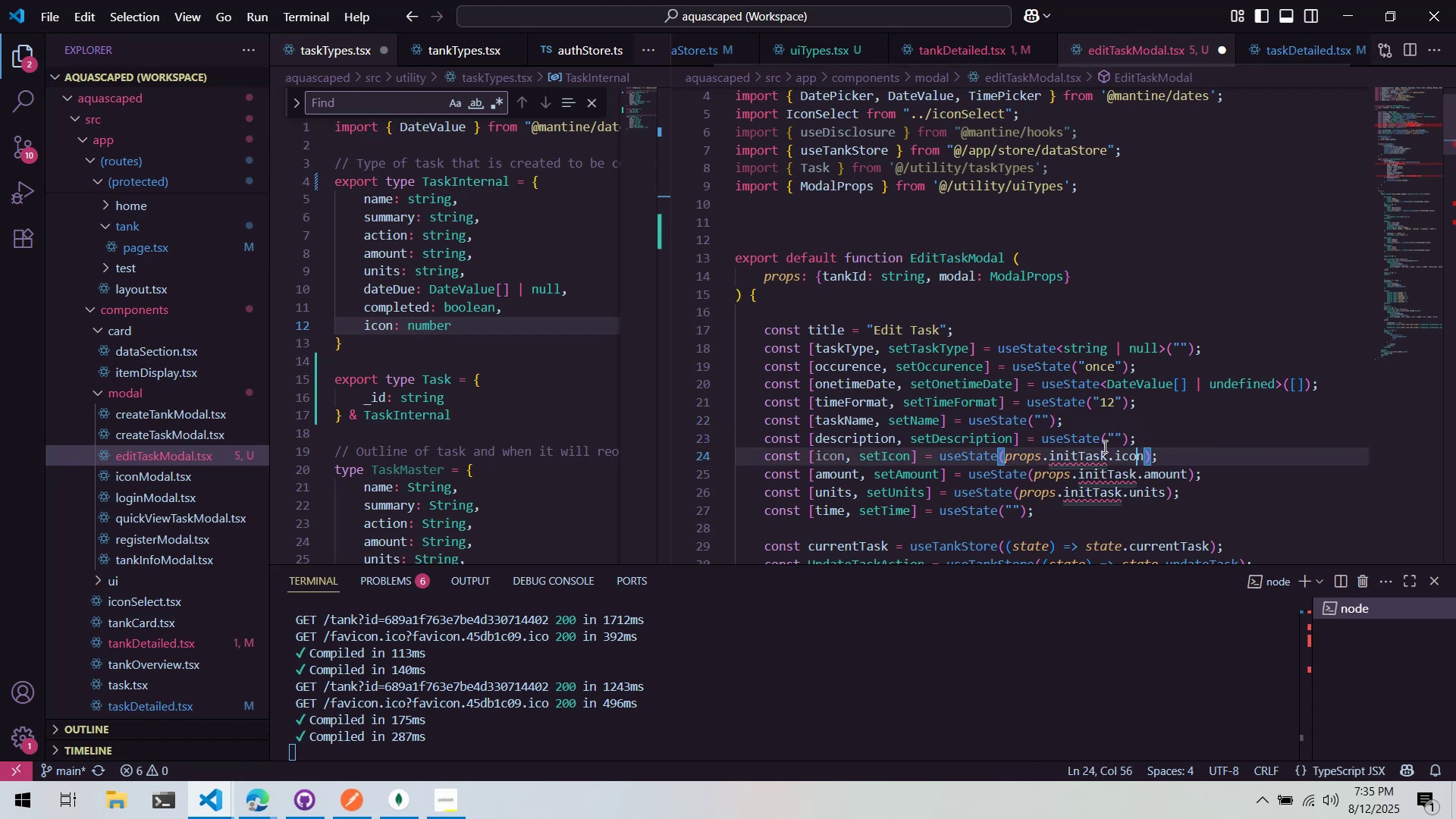 
key(ArrowRight)
 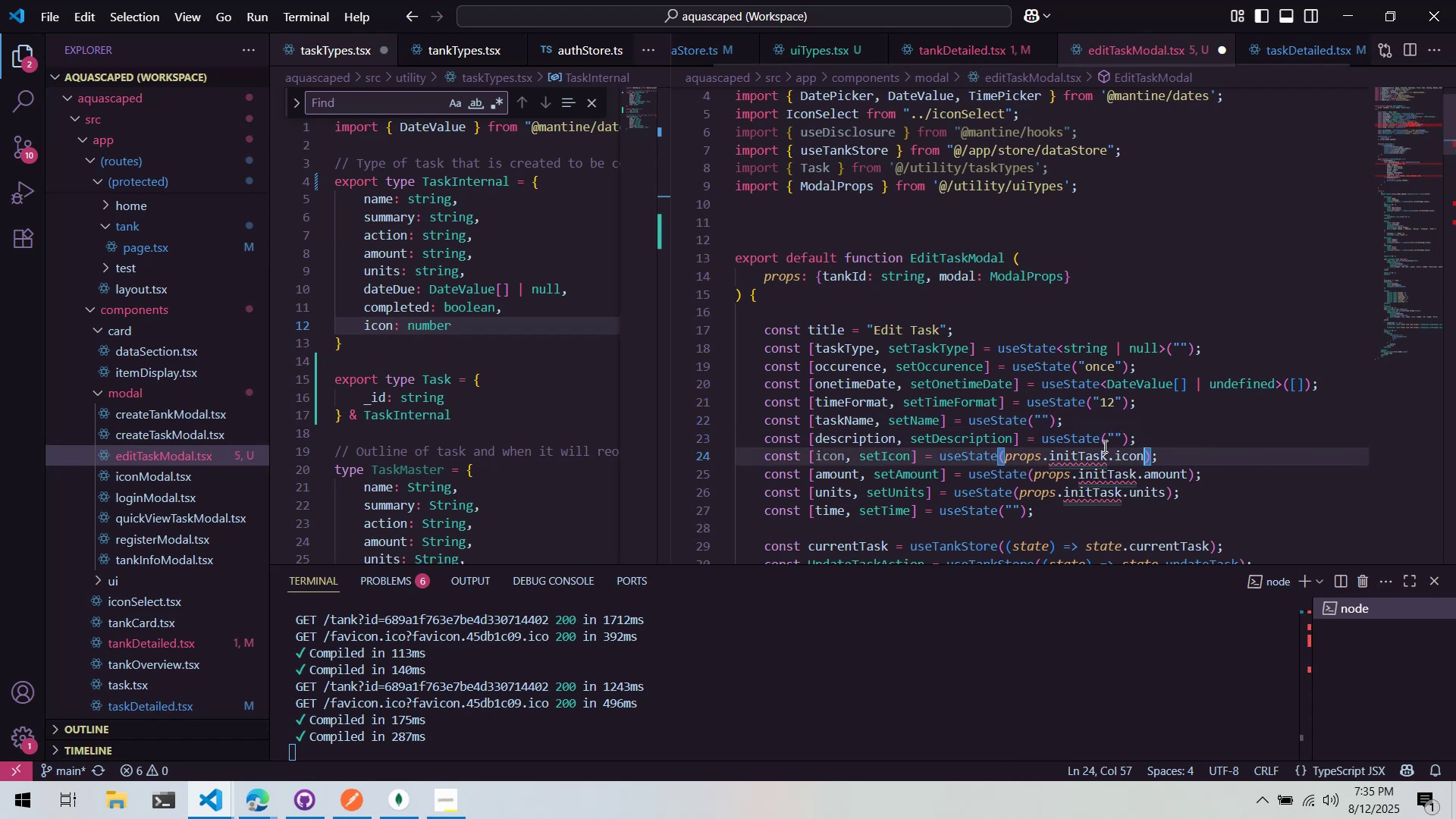 
key(Control+Backspace)
 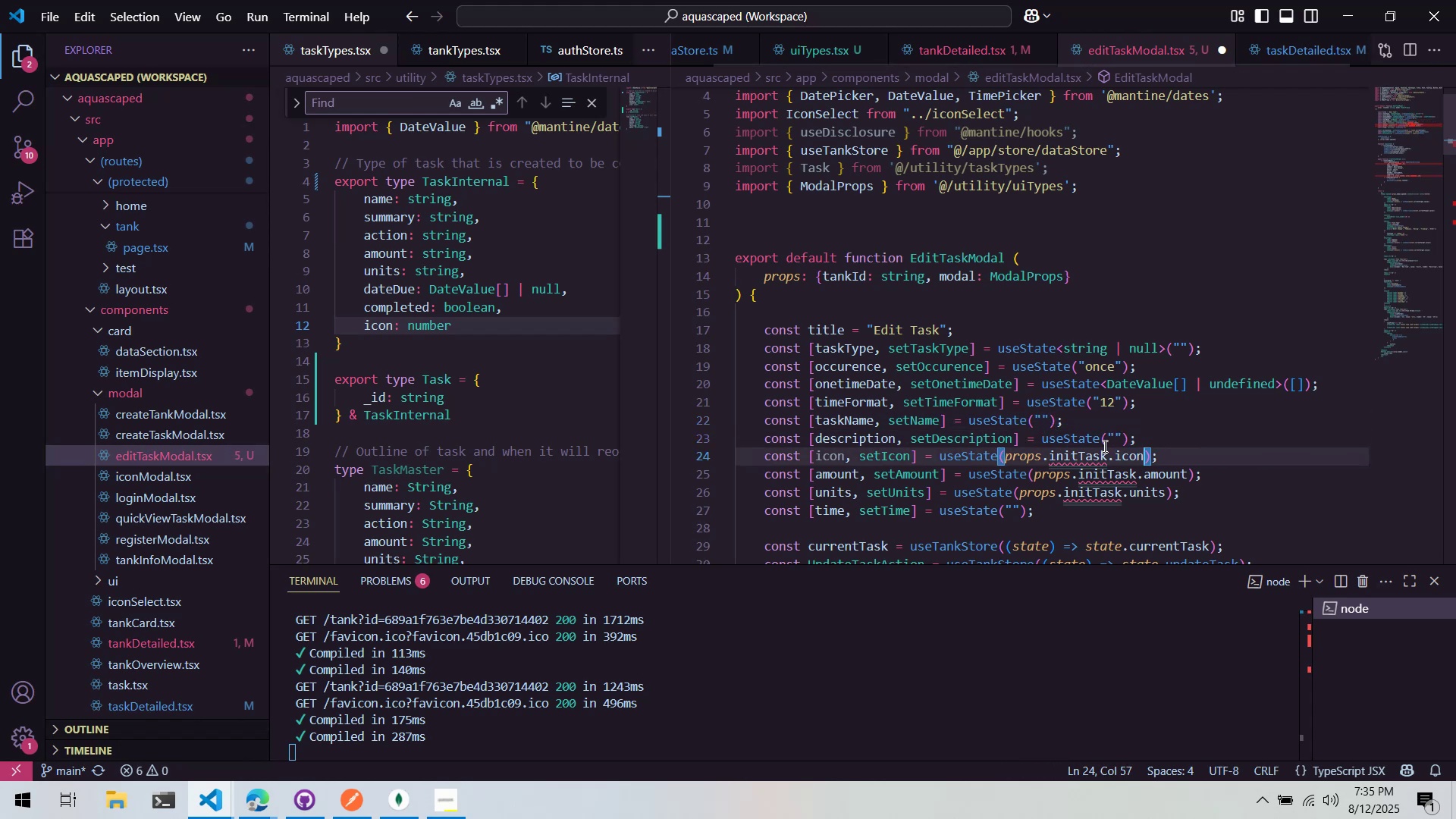 
key(Control+Backspace)
 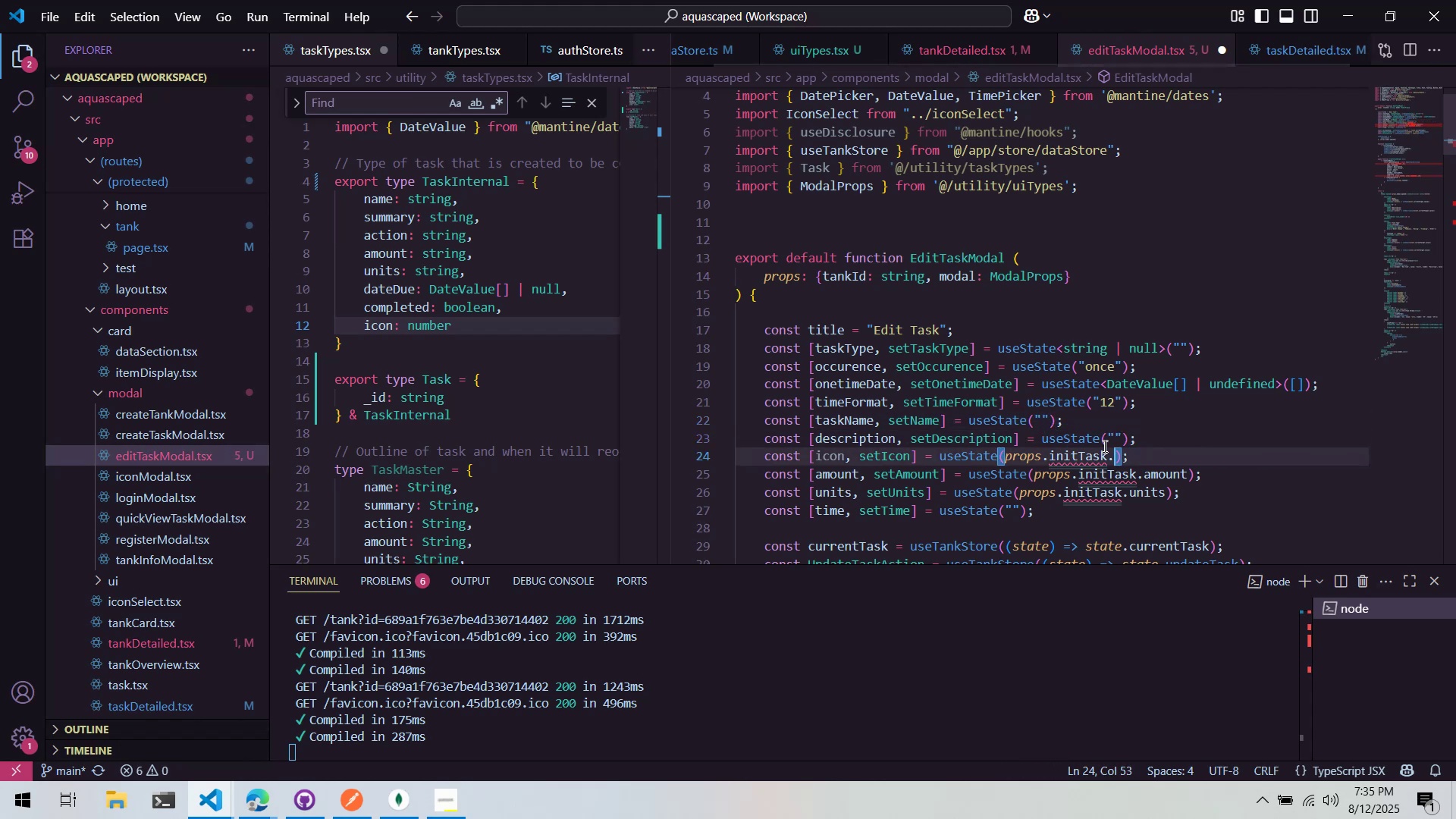 
key(Control+Backspace)
 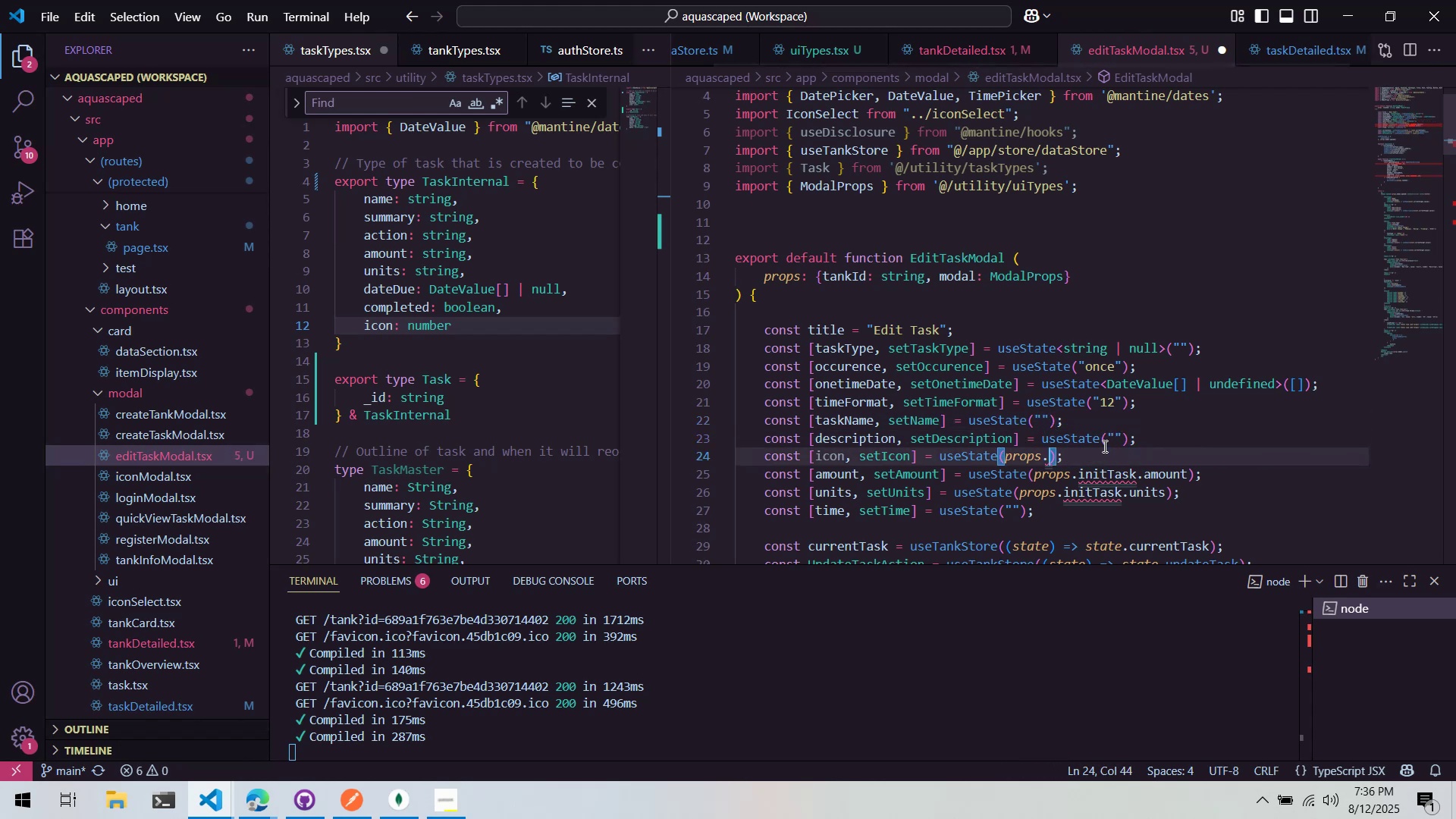 
key(Control+Backspace)
 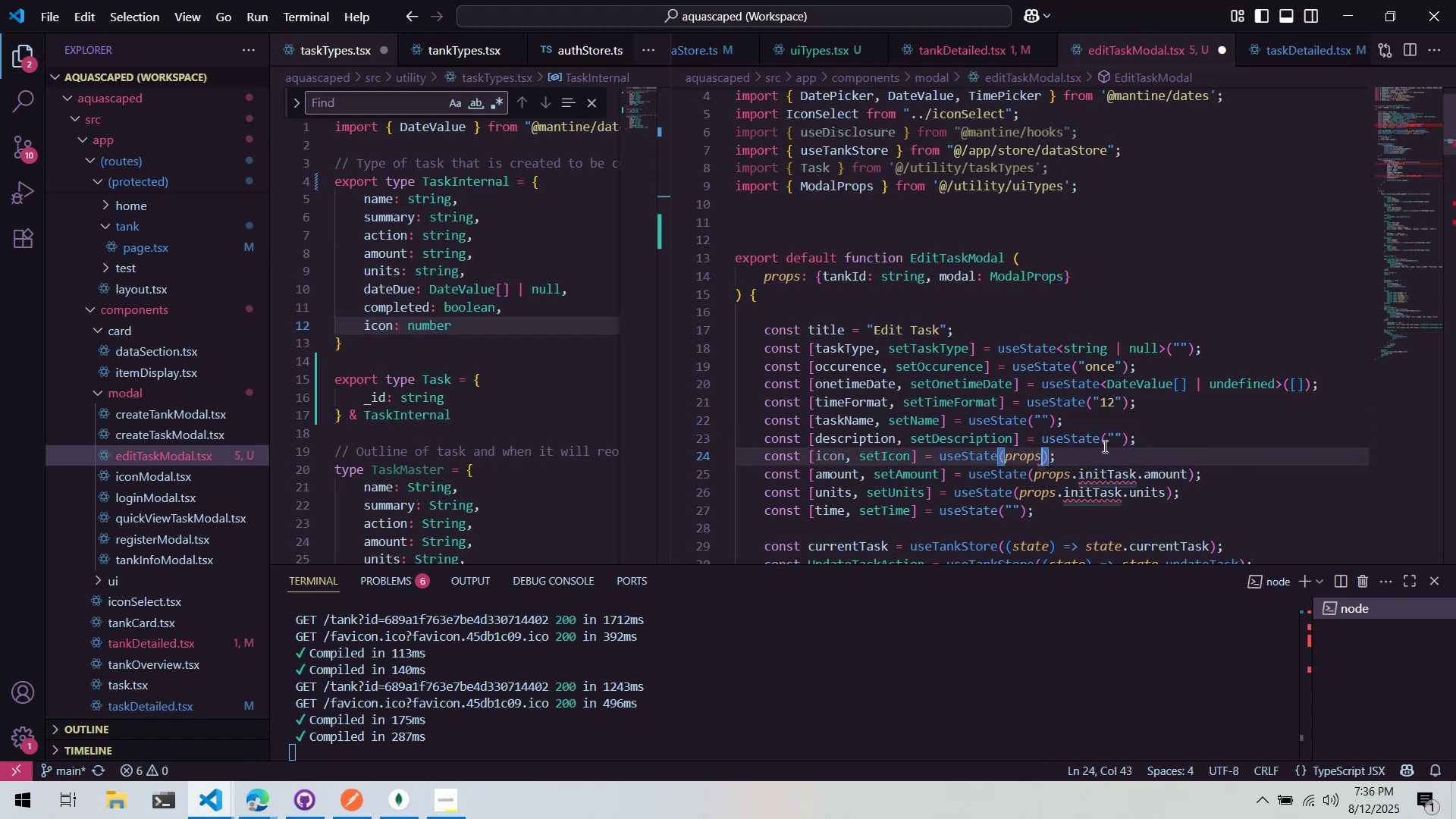 
key(Control+Backspace)
 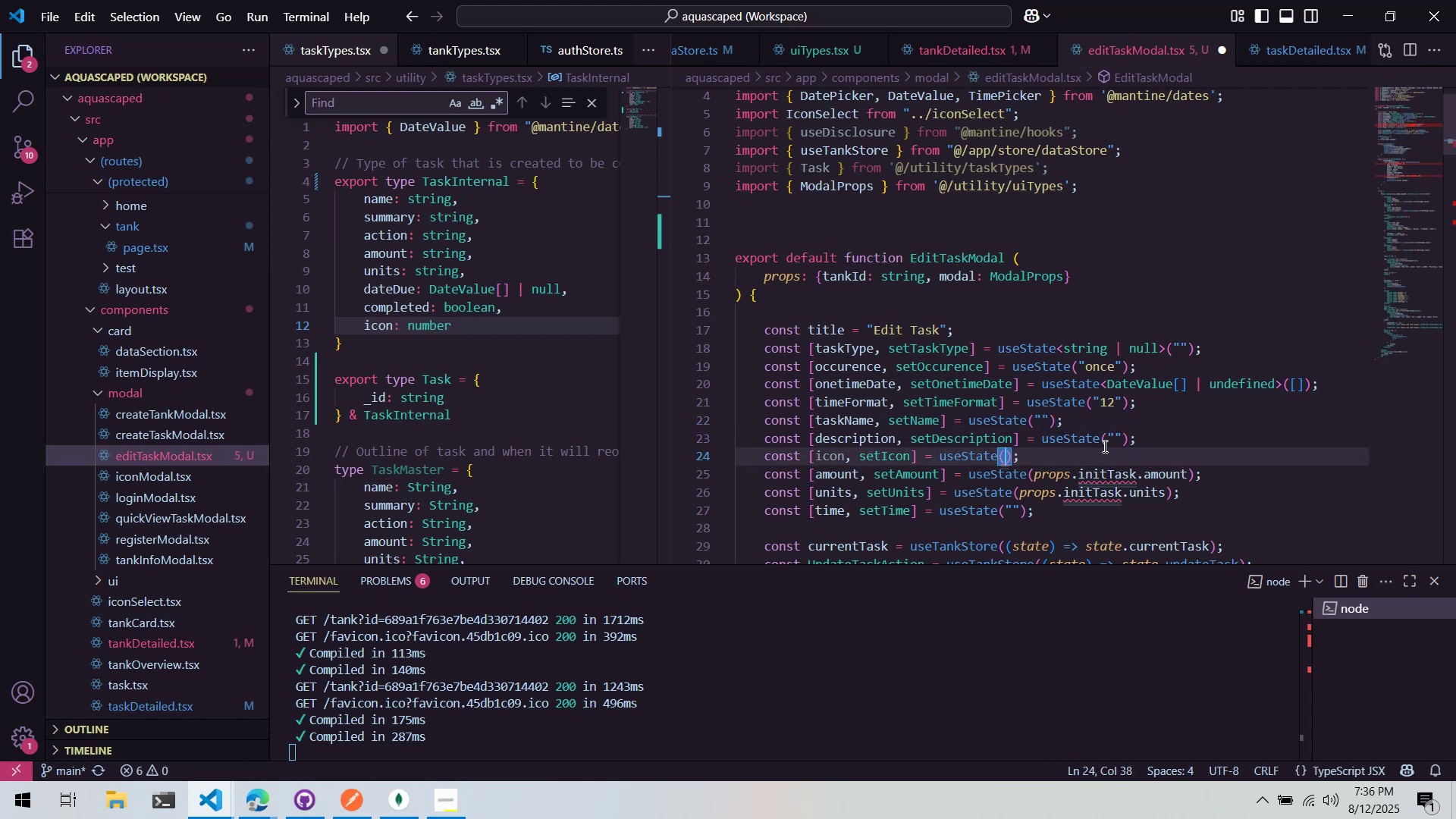 
key(Shift+ShiftLeft)
 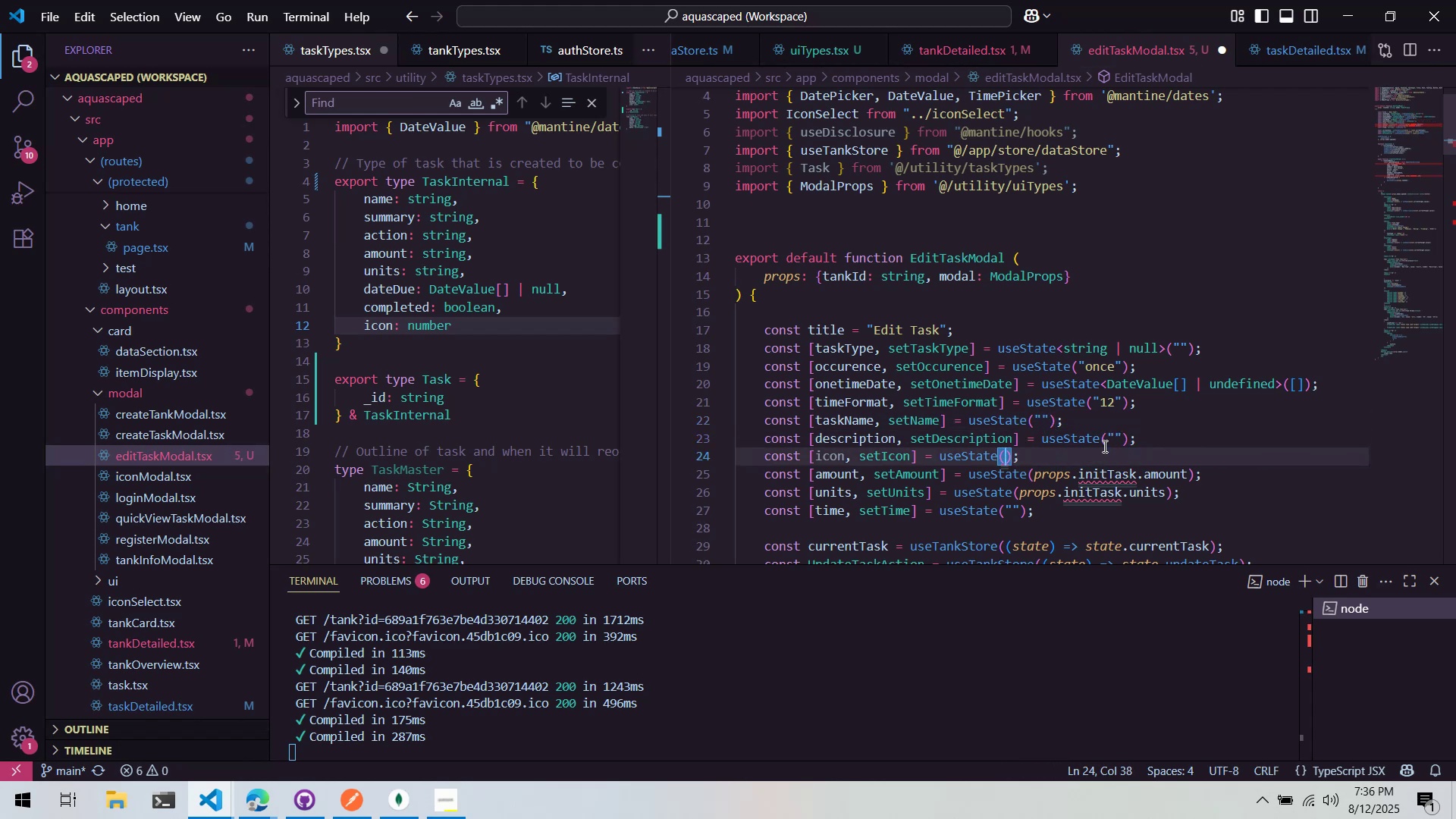 
key(Shift+Quote)
 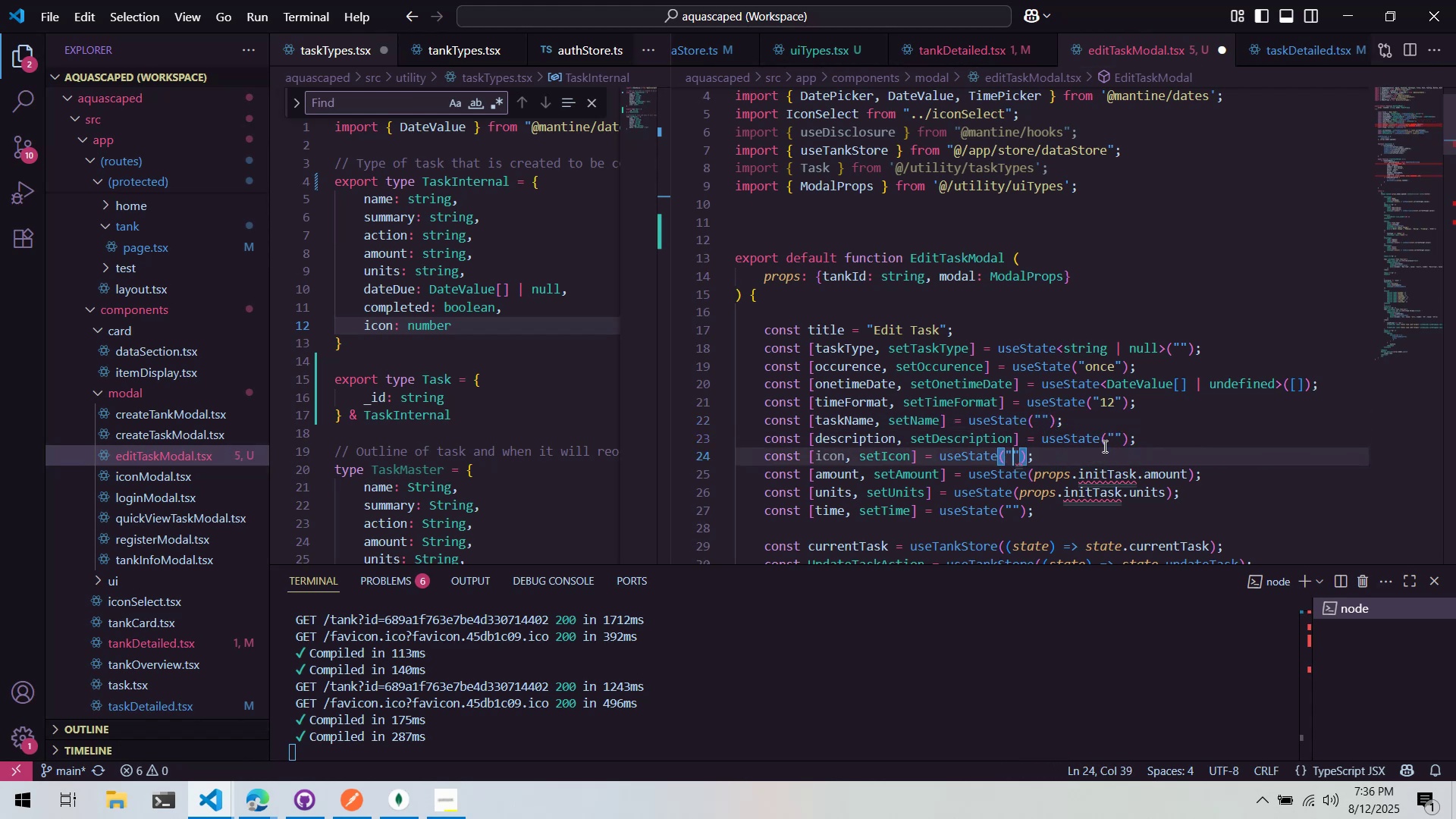 
key(ArrowDown)
 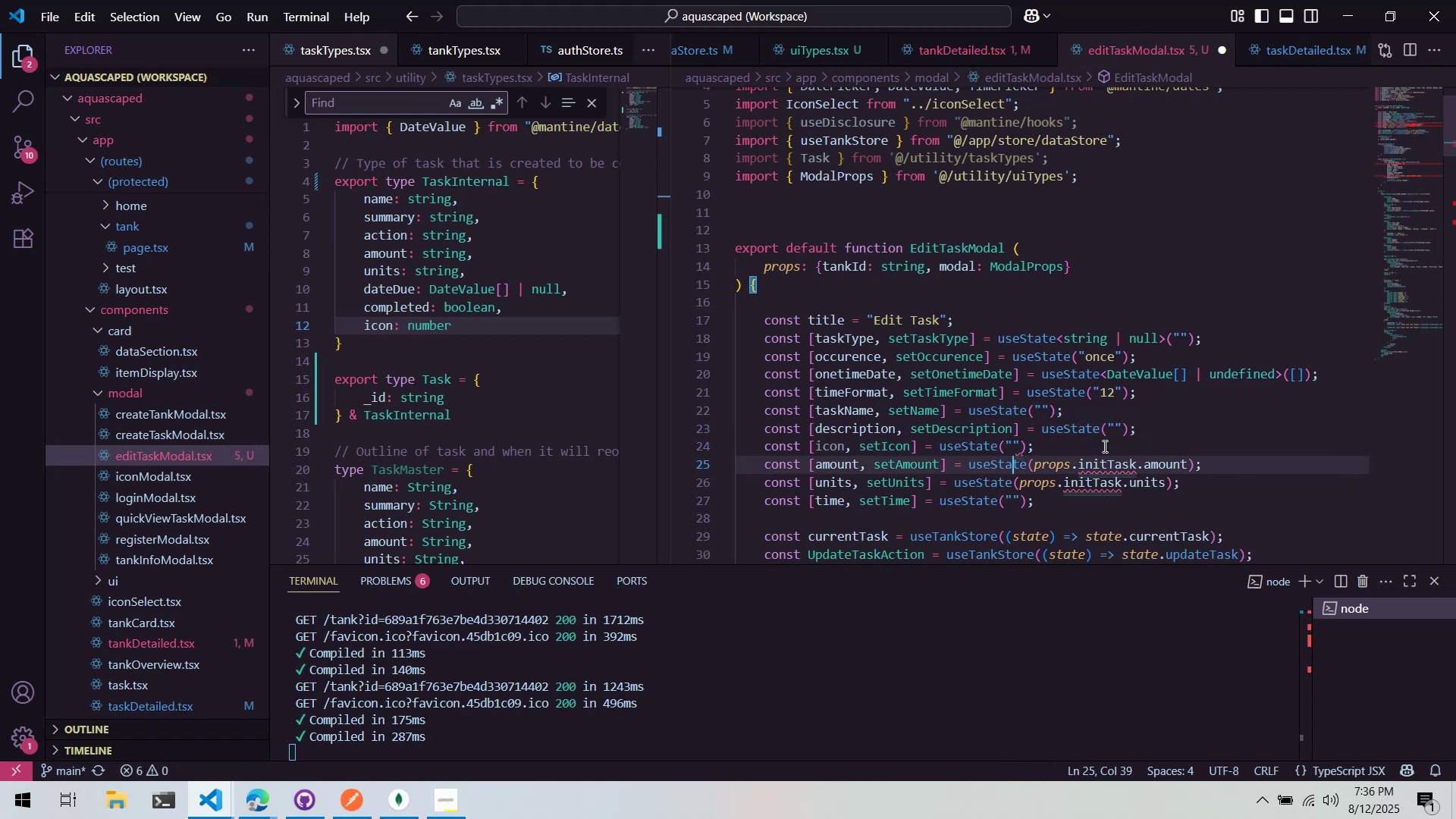 
key(Control+ArrowRight)
 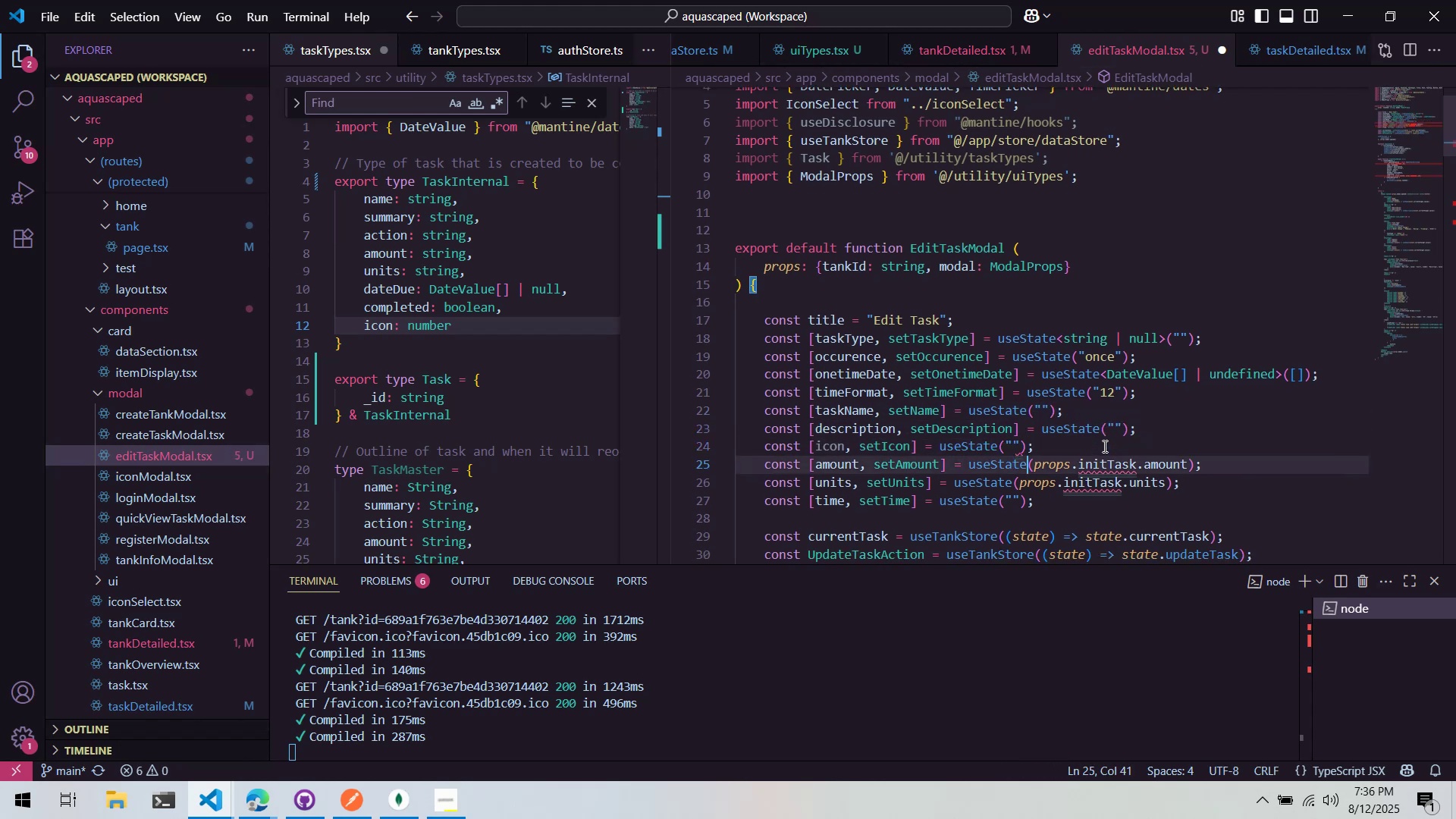 
key(Control+ArrowRight)
 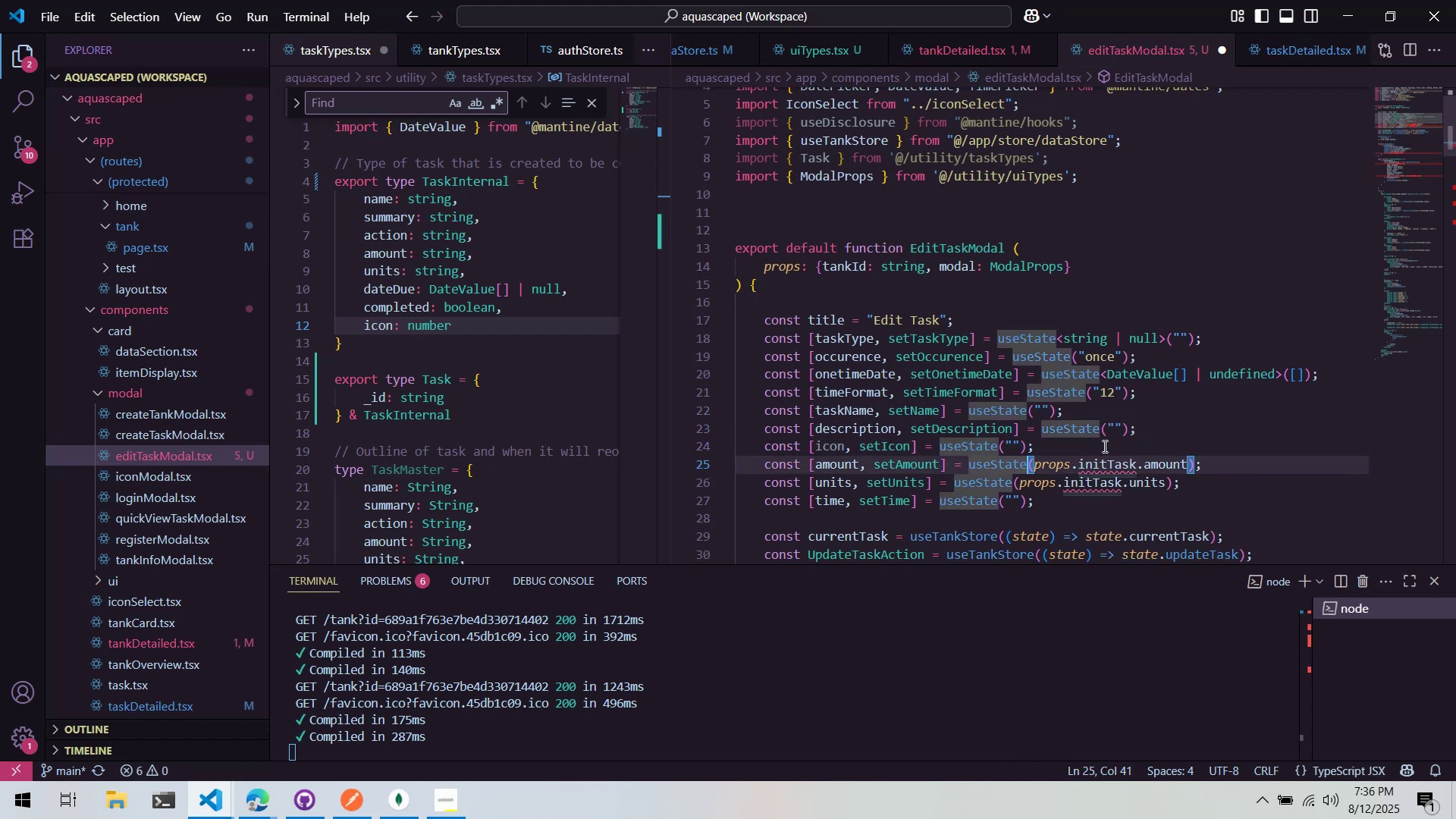 
key(Control+ArrowRight)
 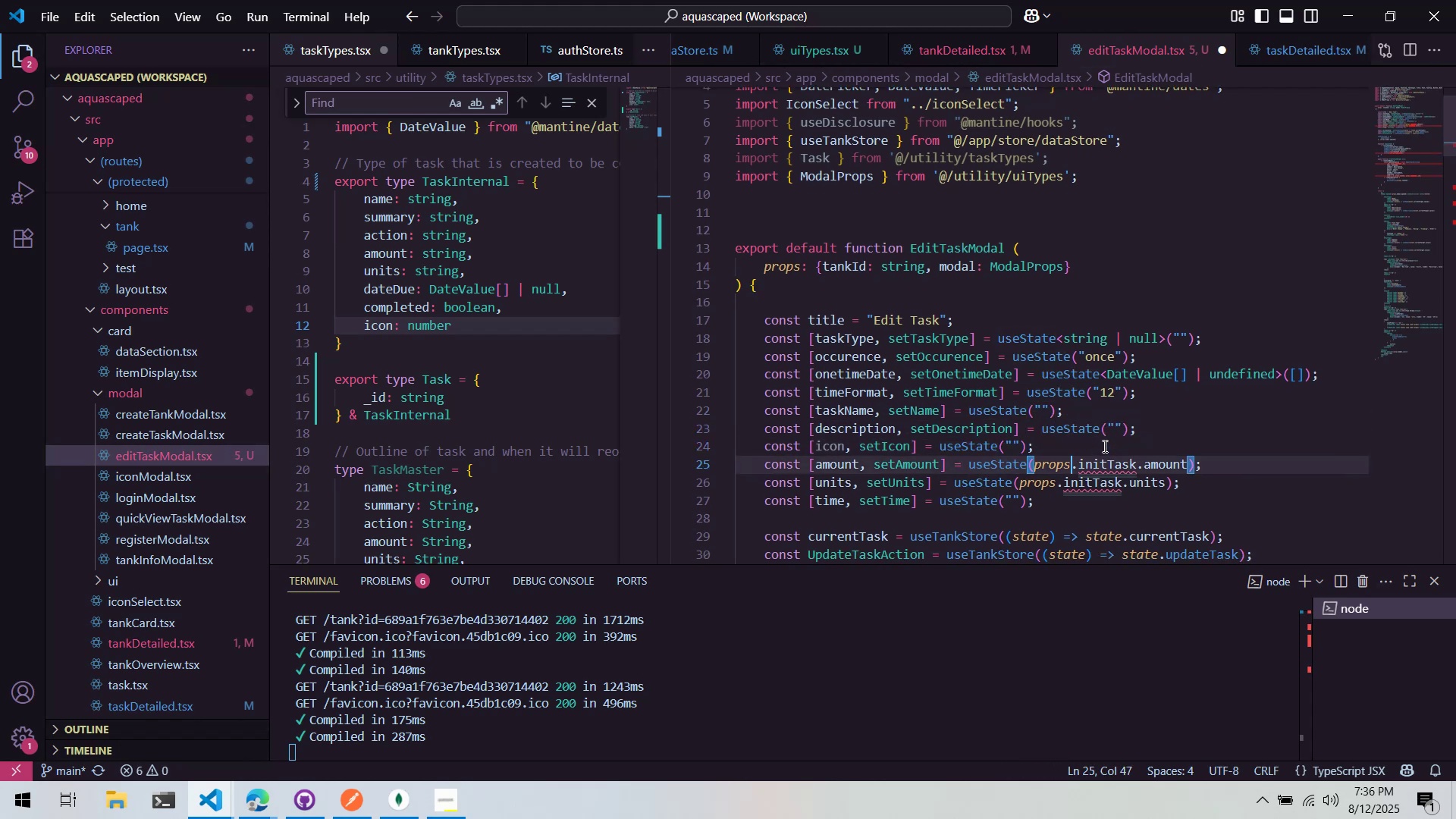 
key(Control+ArrowRight)
 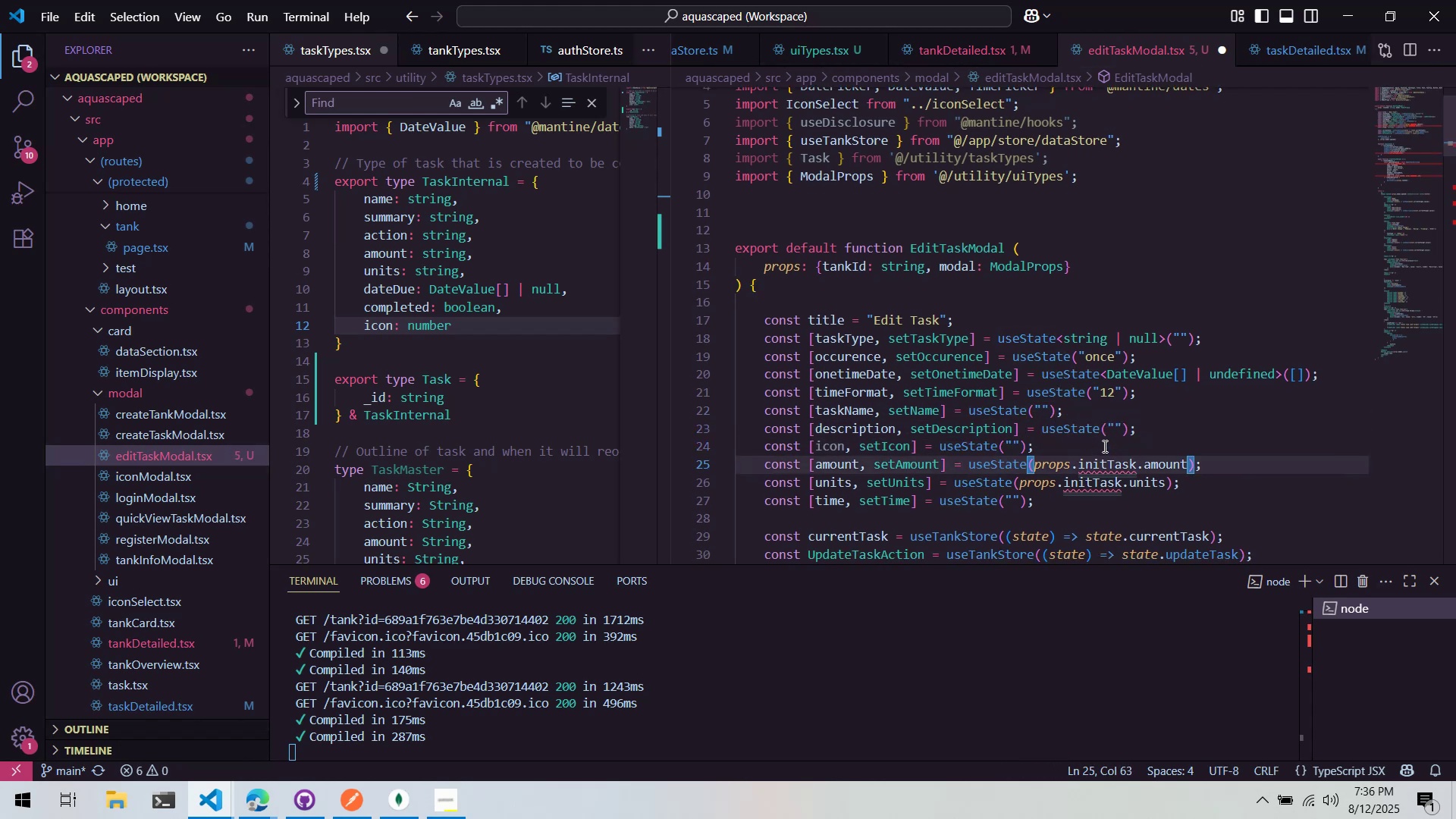 
key(Control+ArrowLeft)
 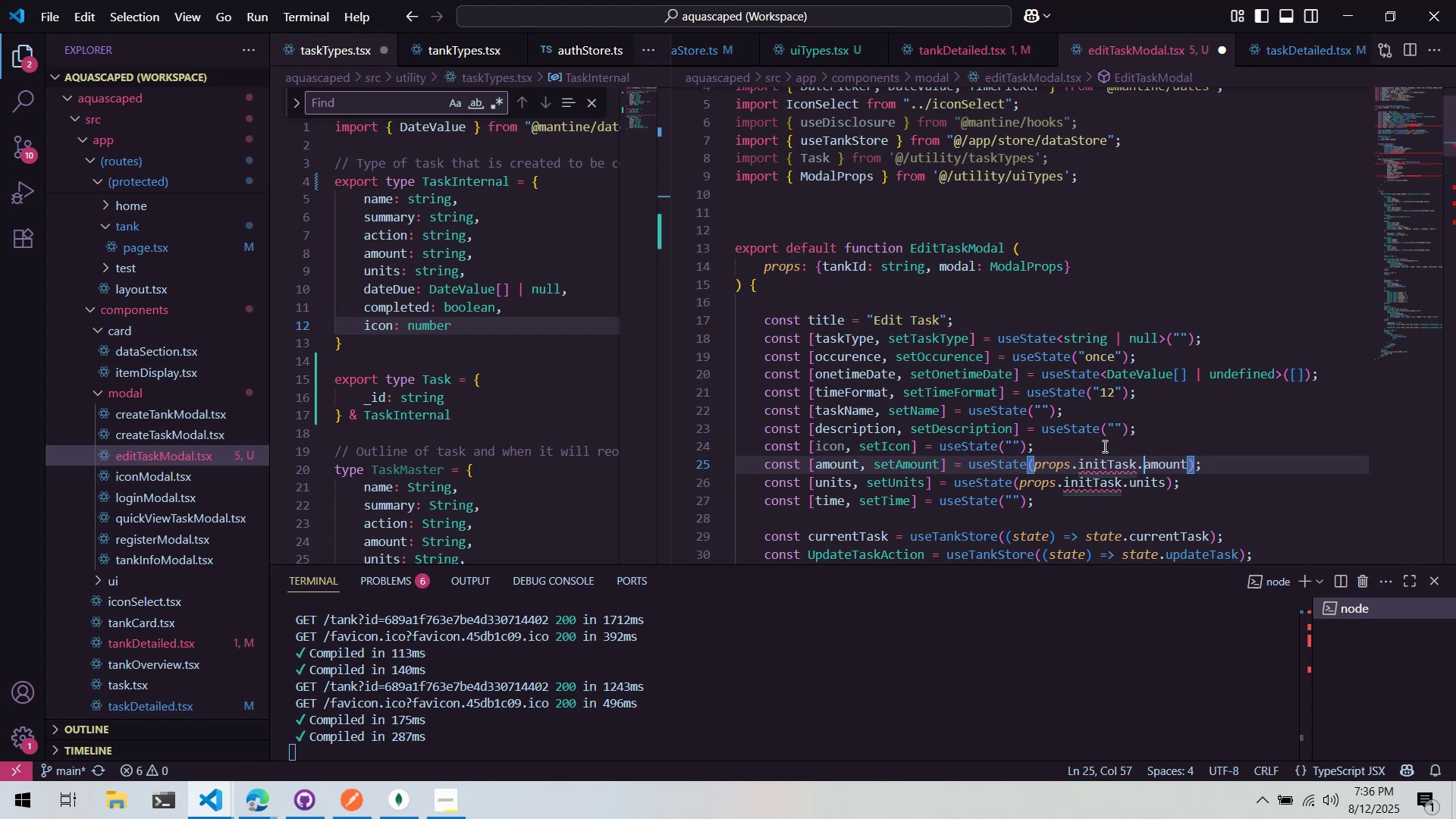 
key(Control+ArrowRight)
 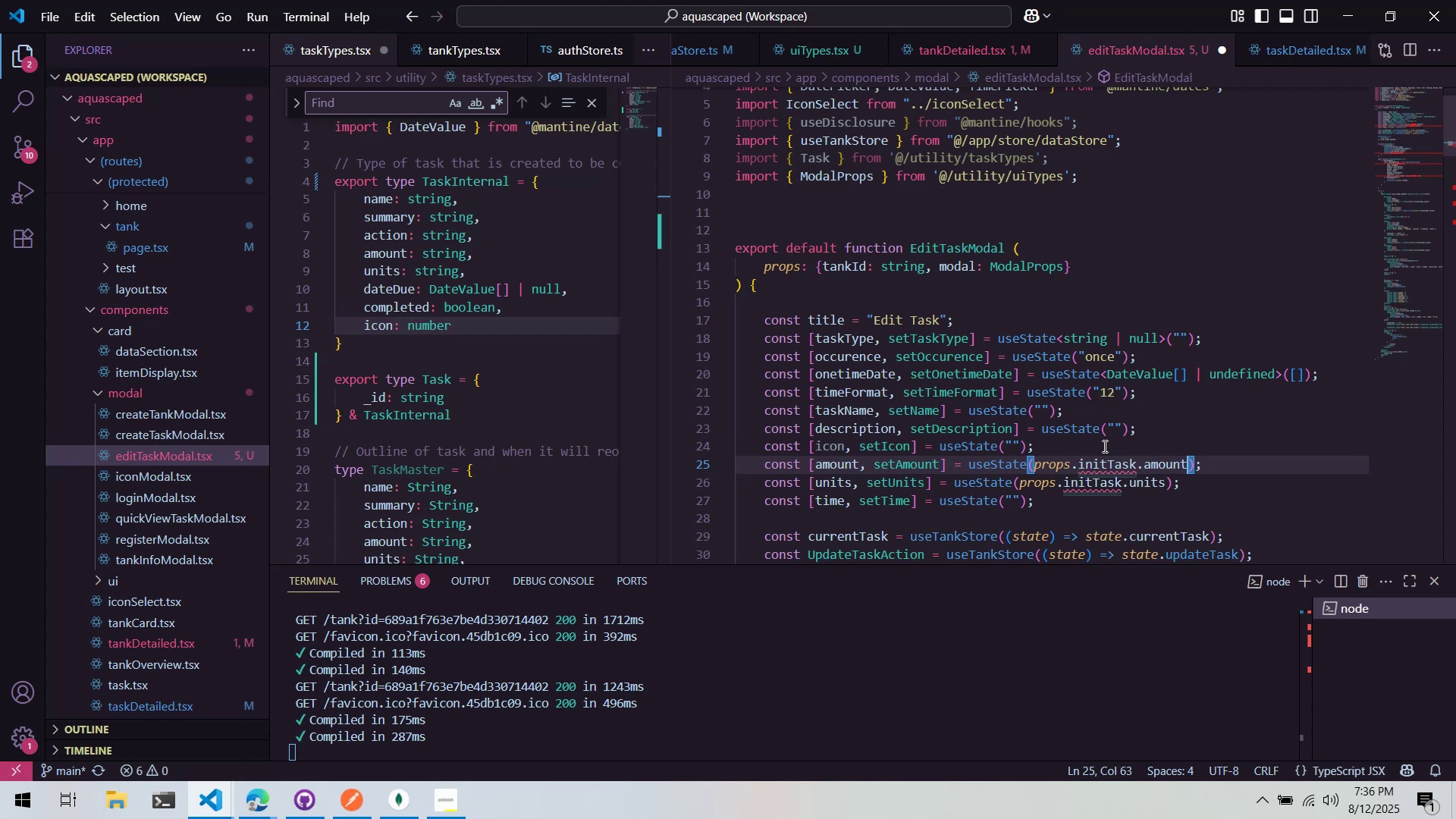 
key(Control+Backspace)
 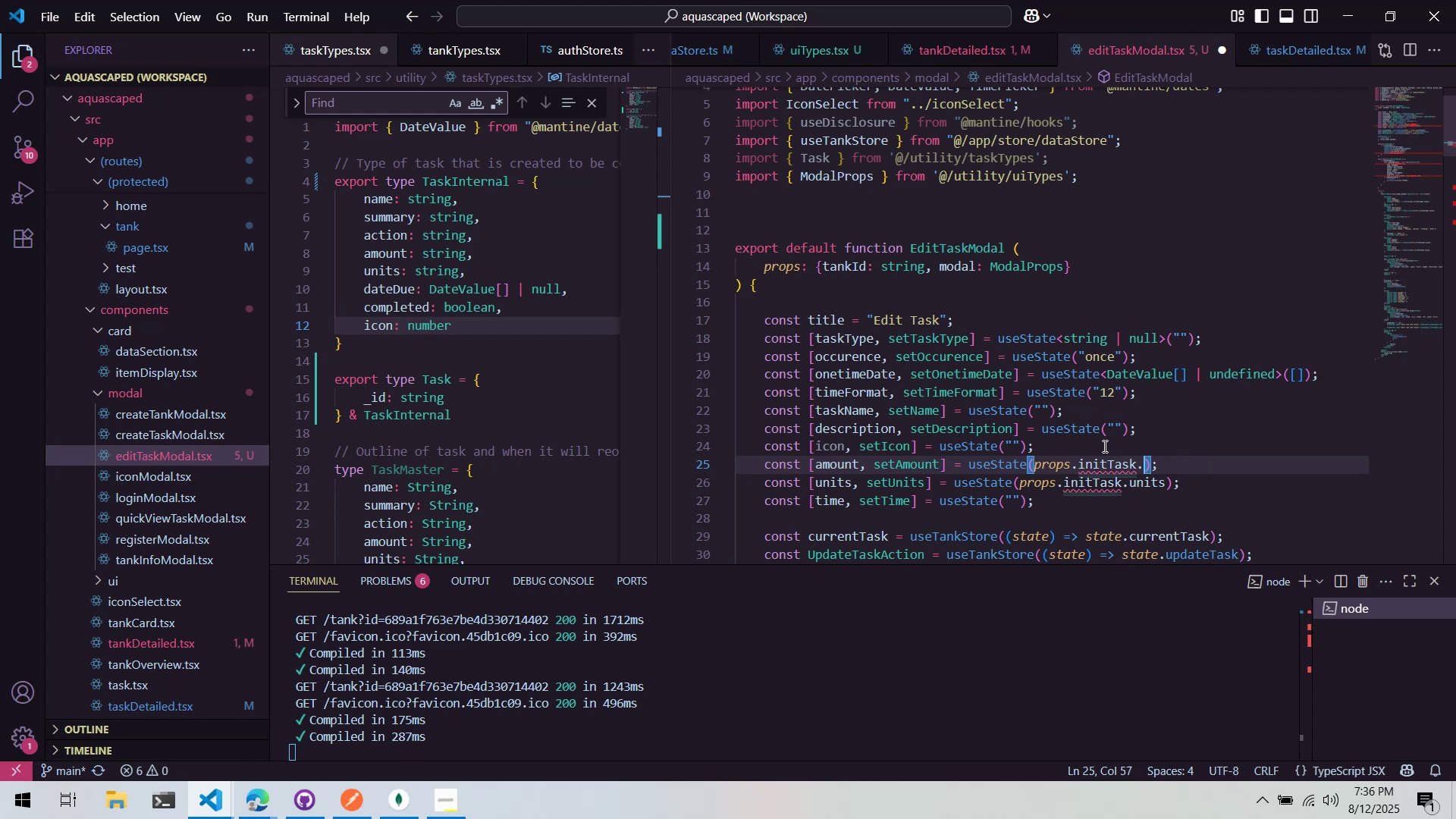 
key(Control+Backspace)
 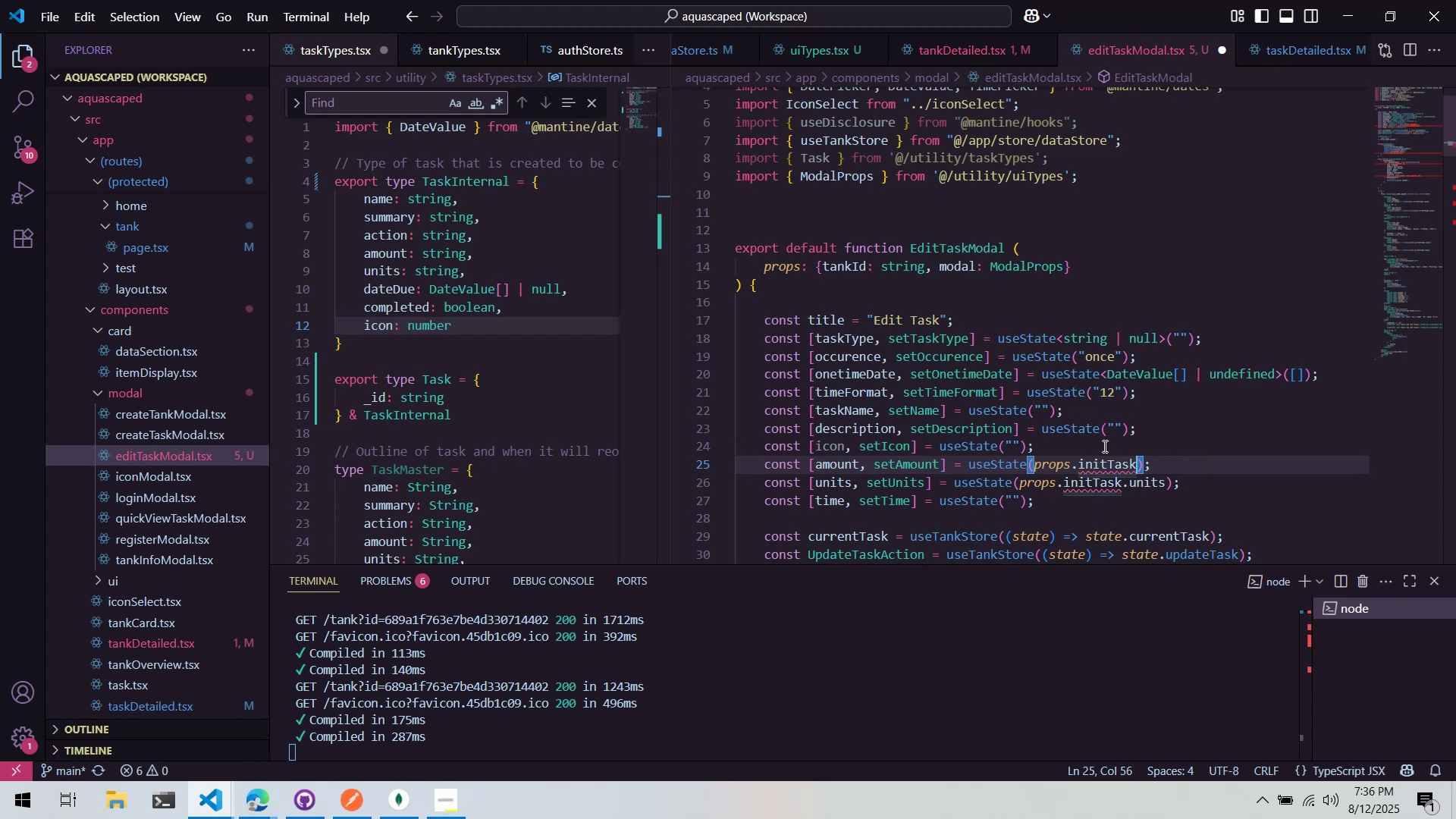 
key(Control+Backspace)
 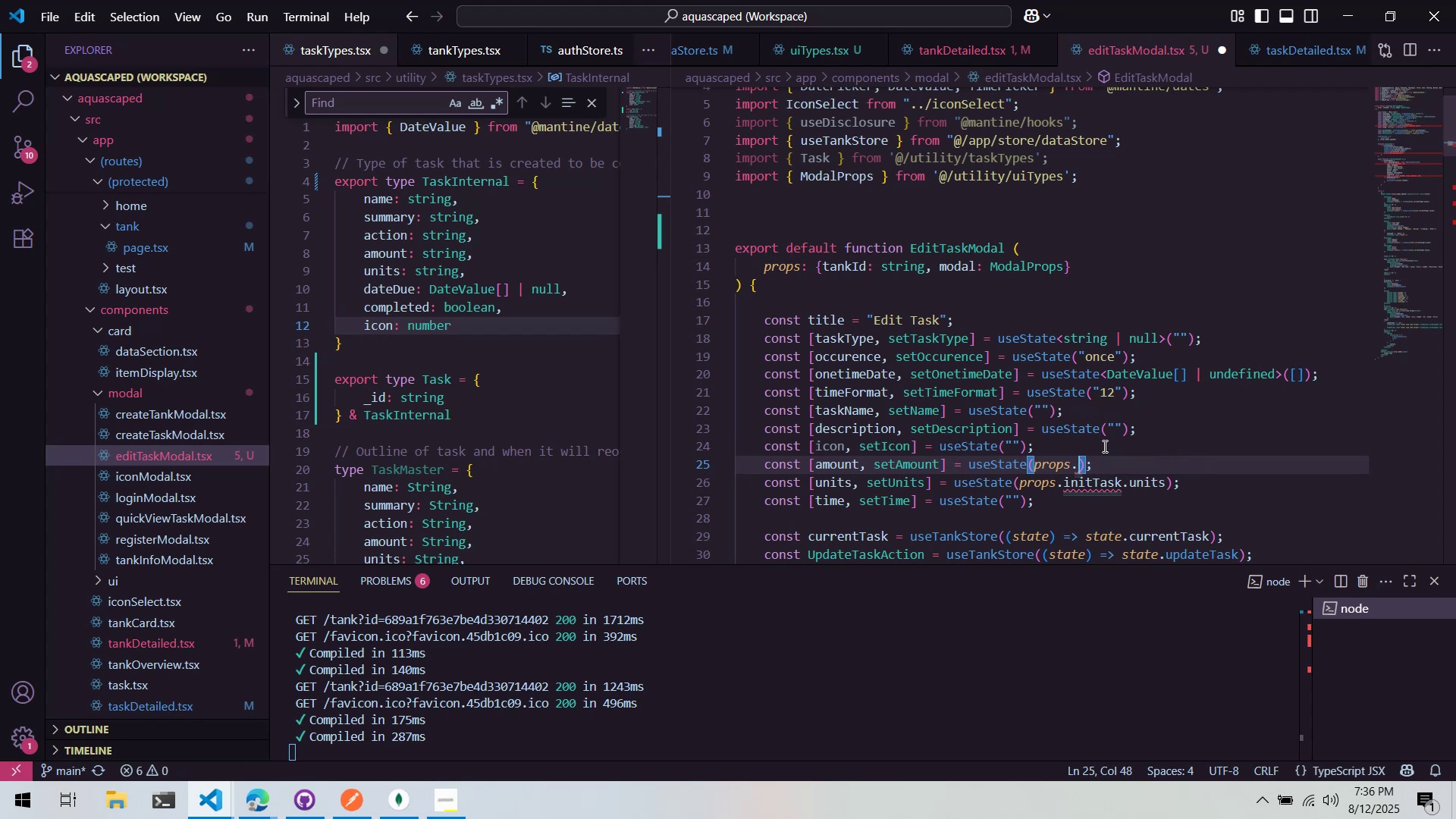 
key(Control+Backspace)
 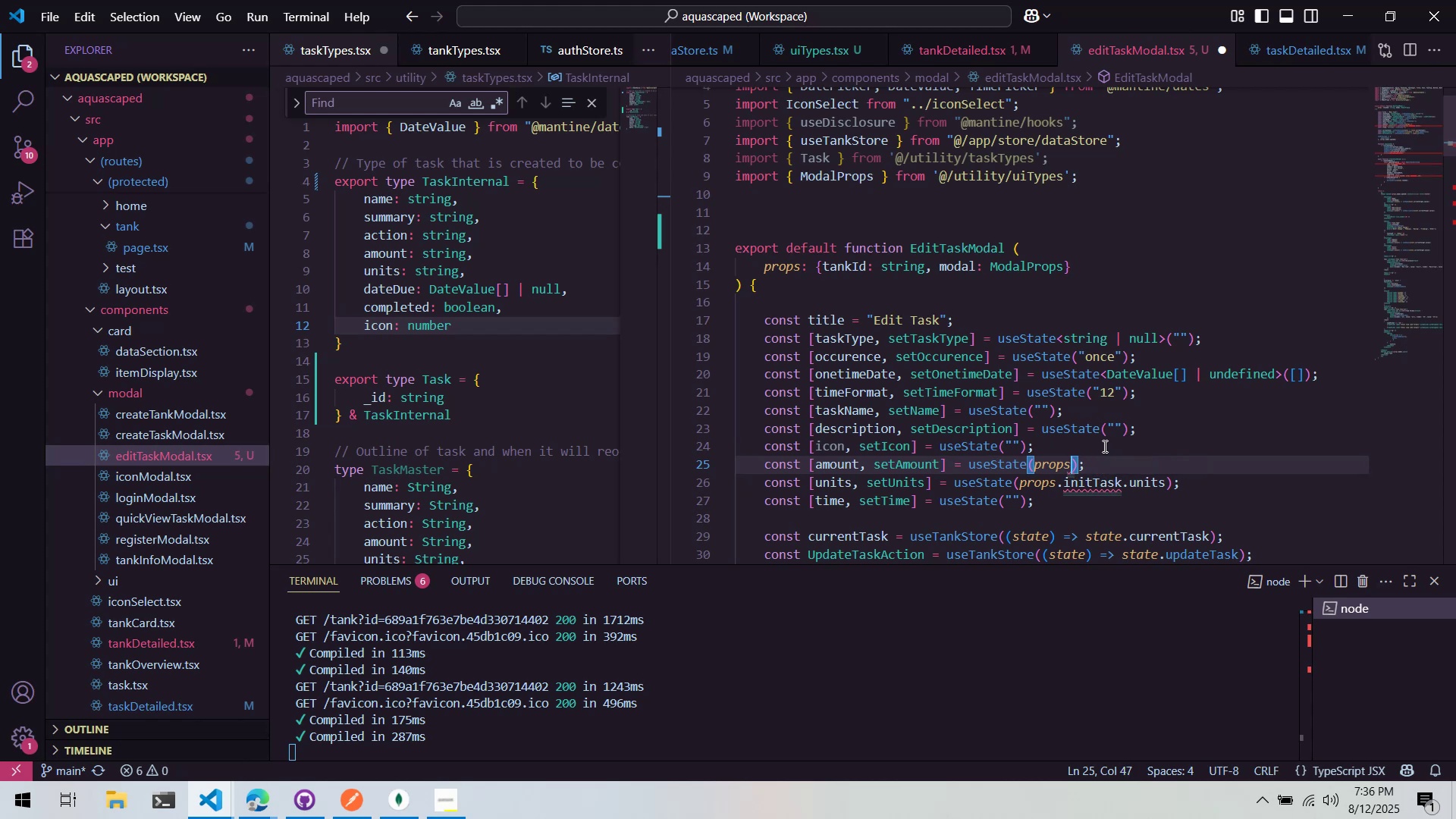 
key(Control+Backspace)
 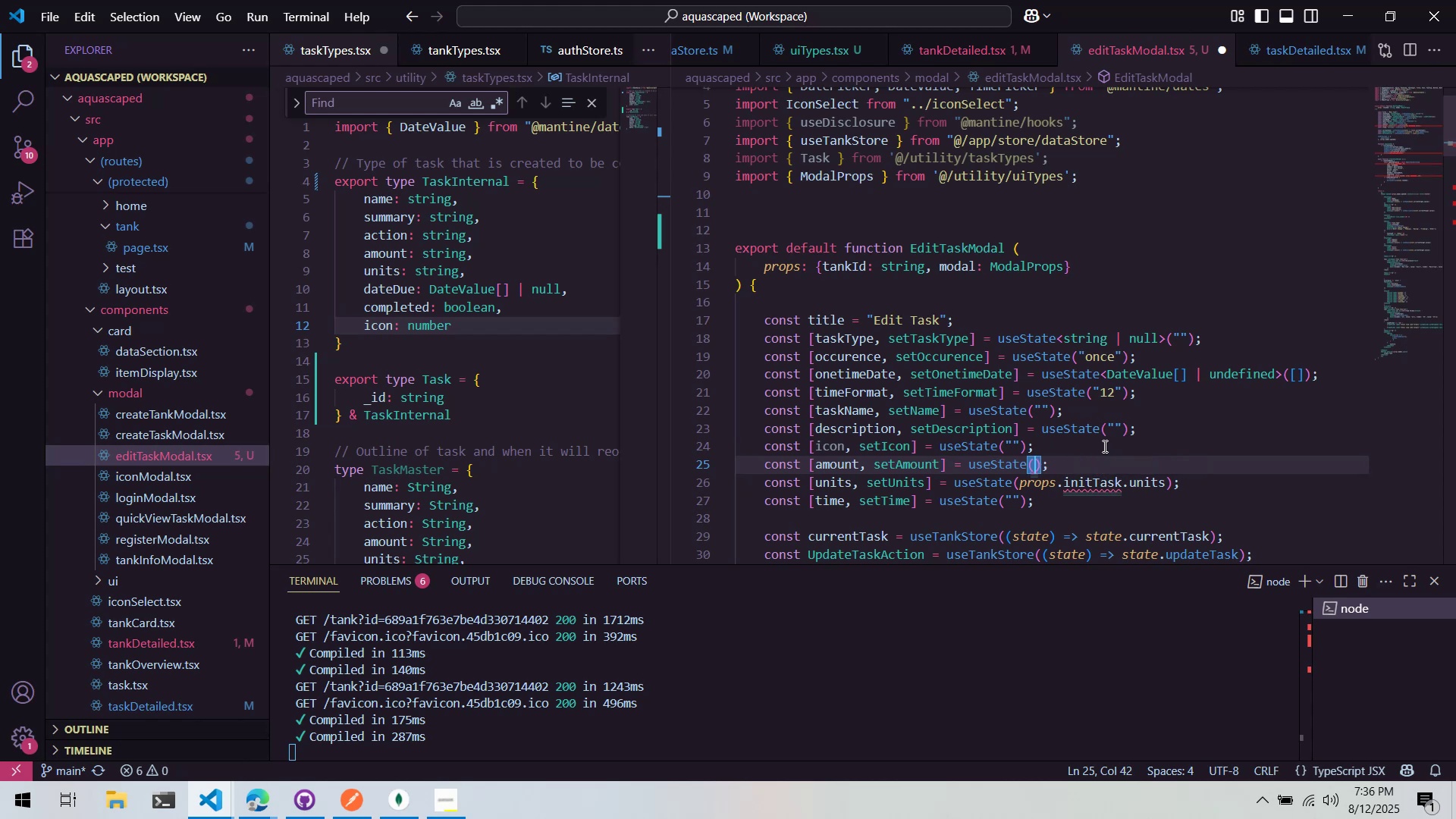 
key(Shift+Quote)
 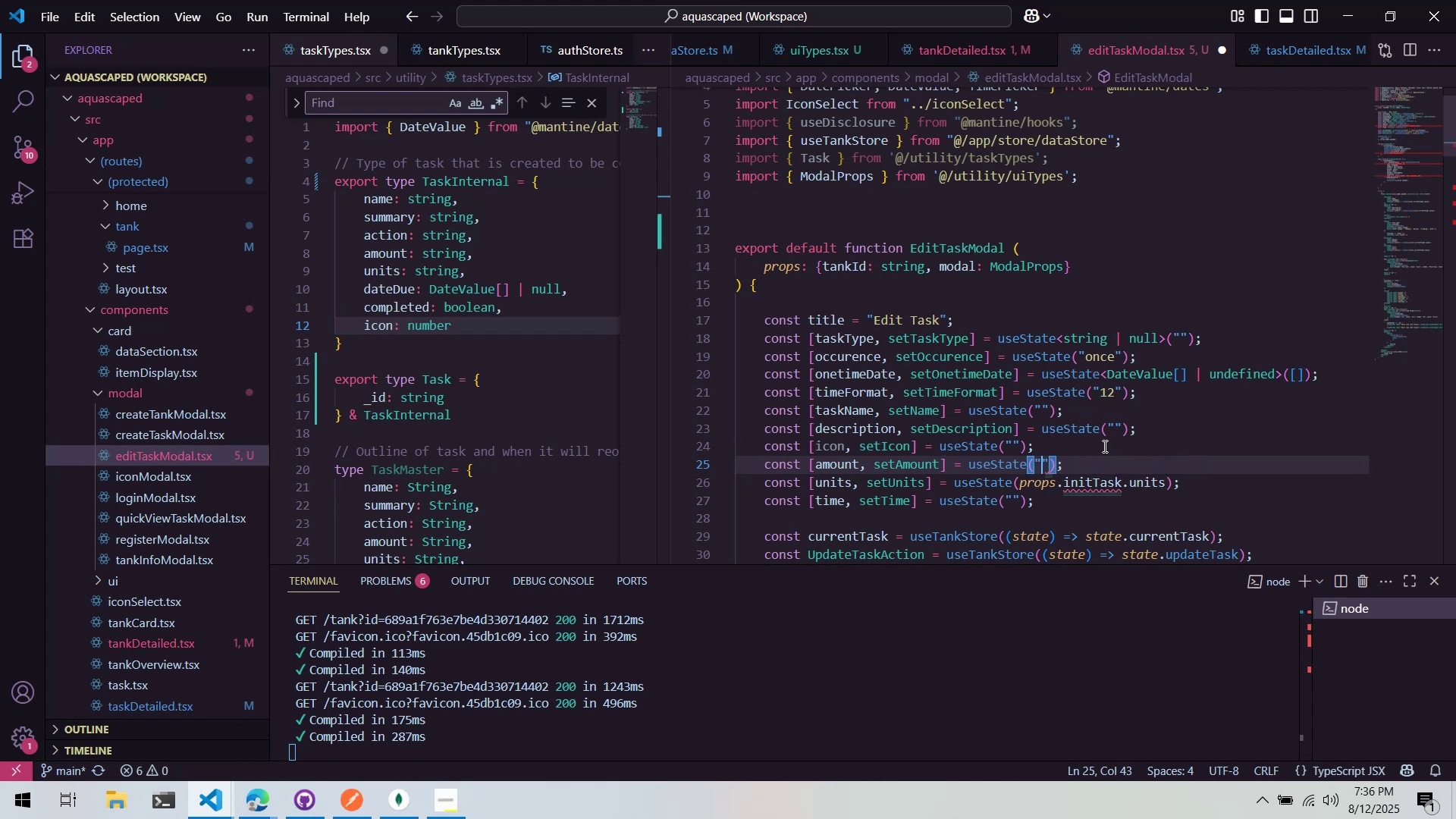 
key(Control+ArrowDown)
 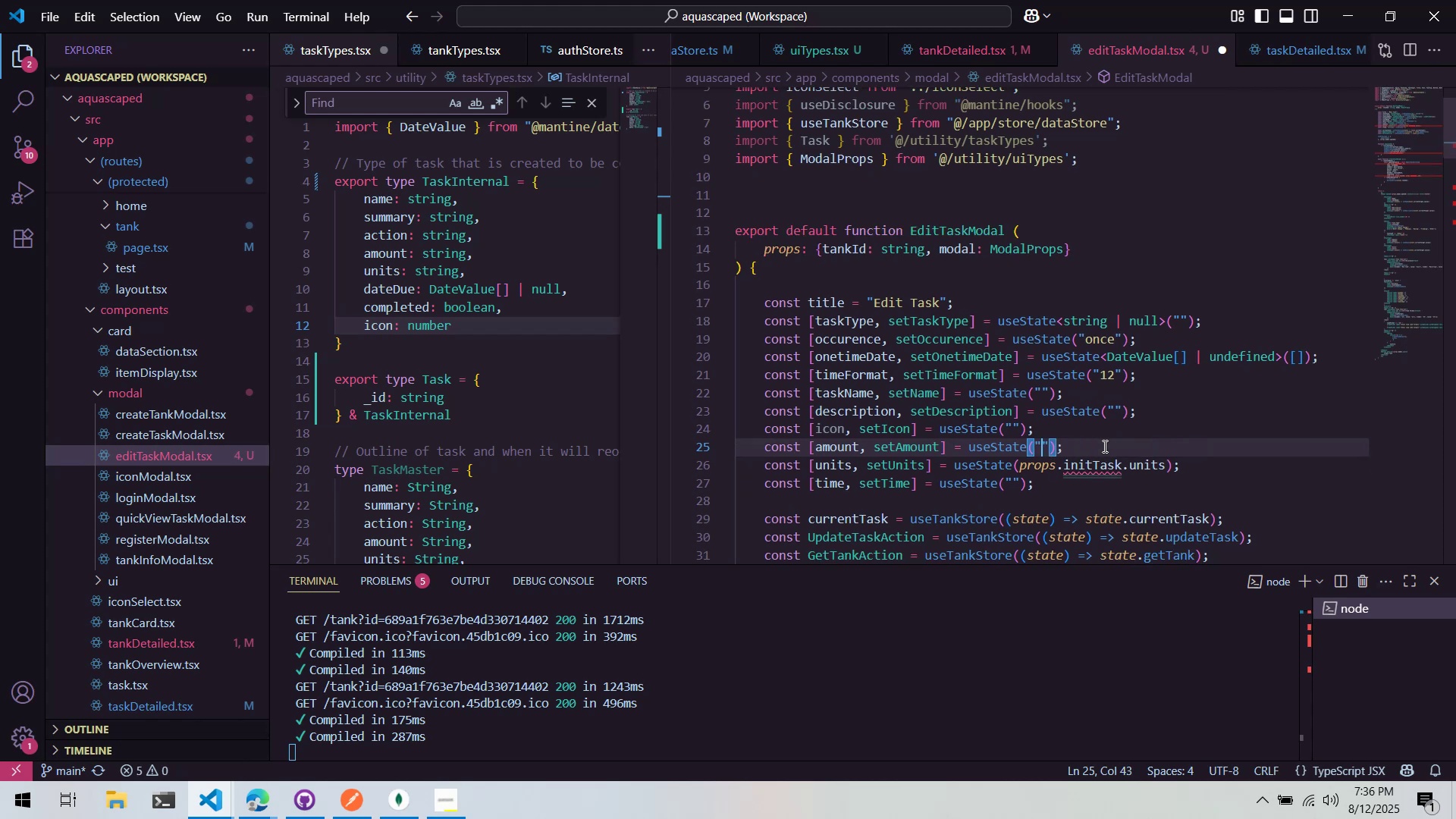 
key(ArrowDown)
 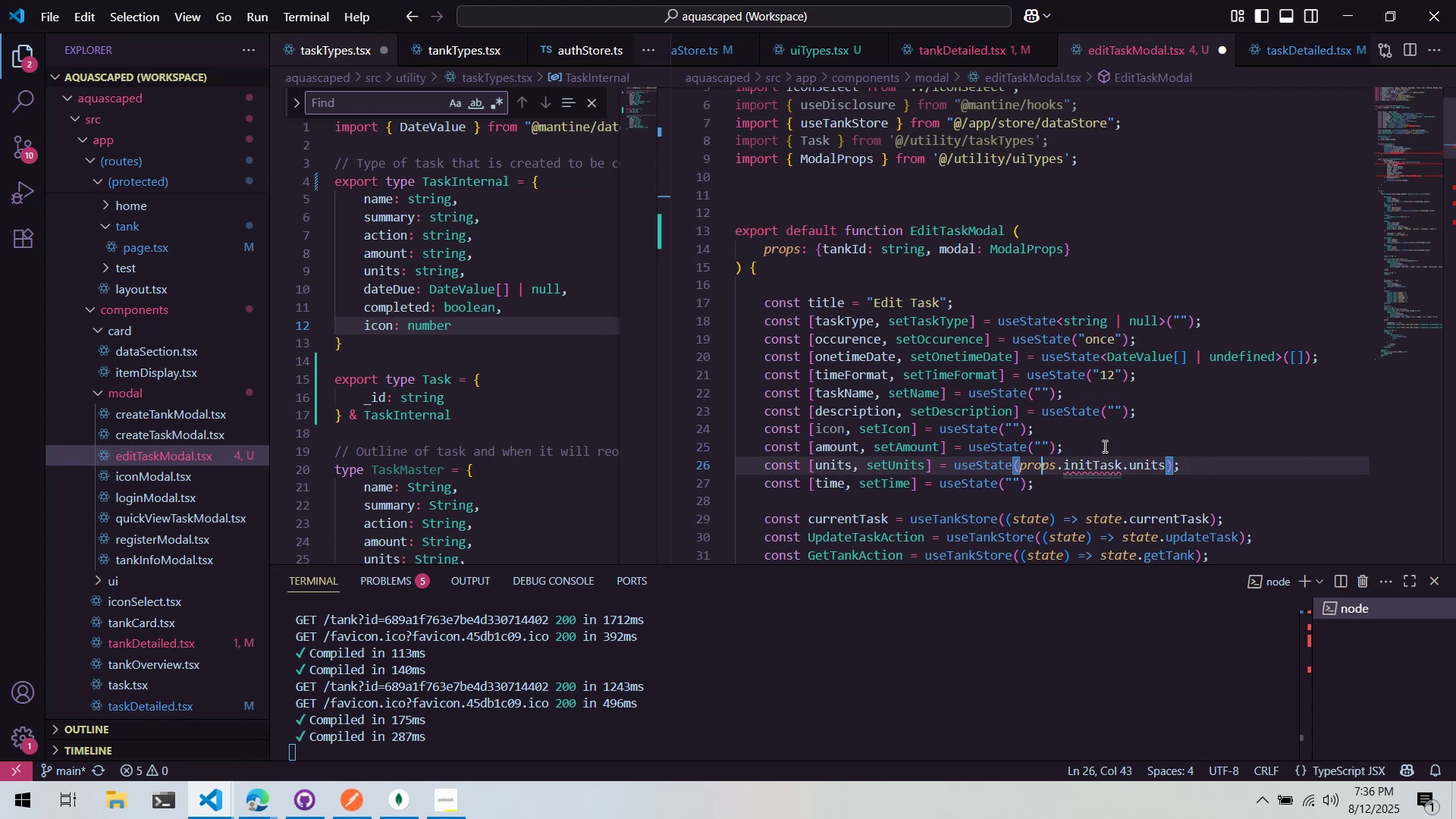 
key(ArrowUp)
 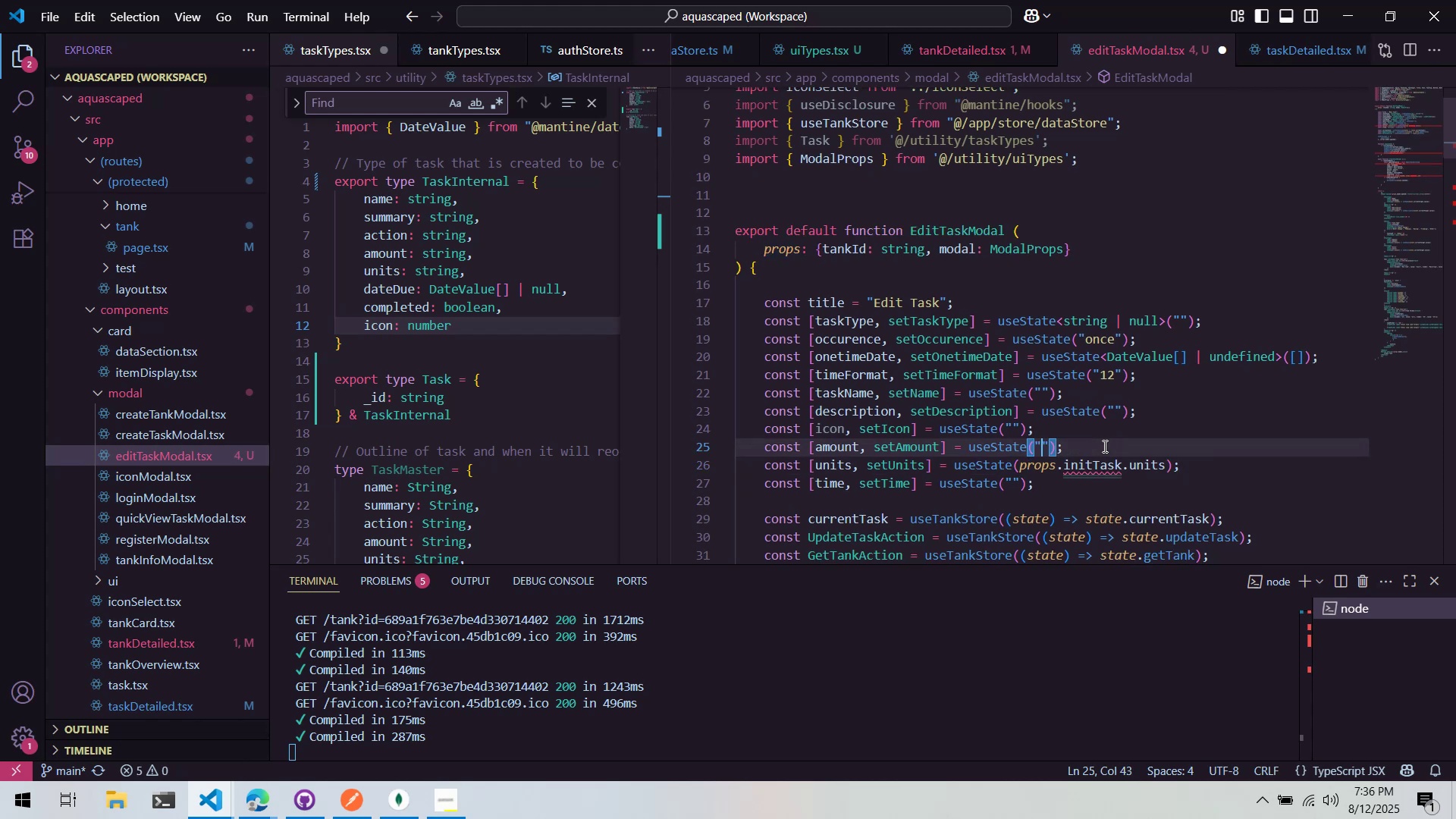 
key(ArrowRight)
 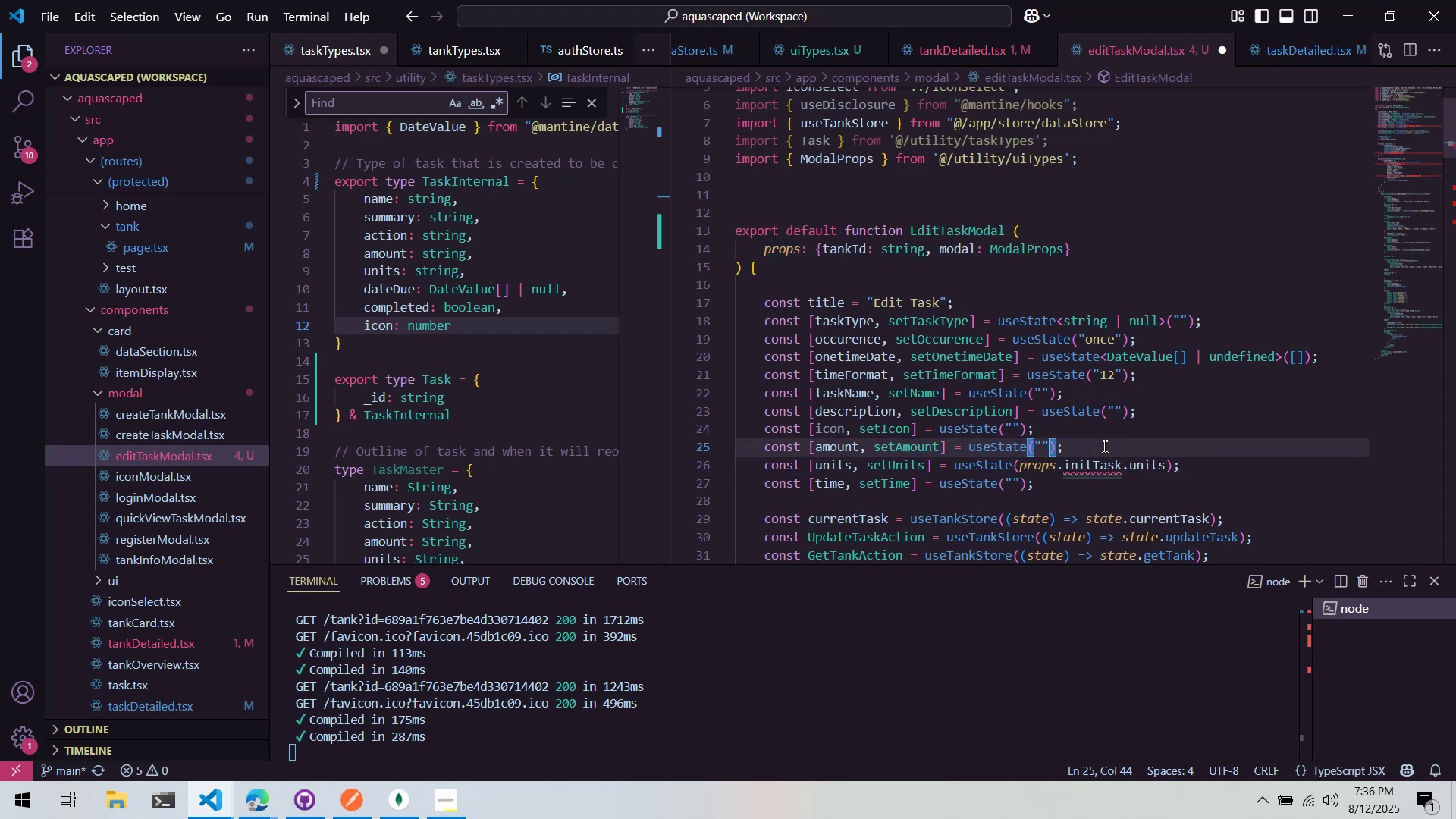 
key(Backspace)
 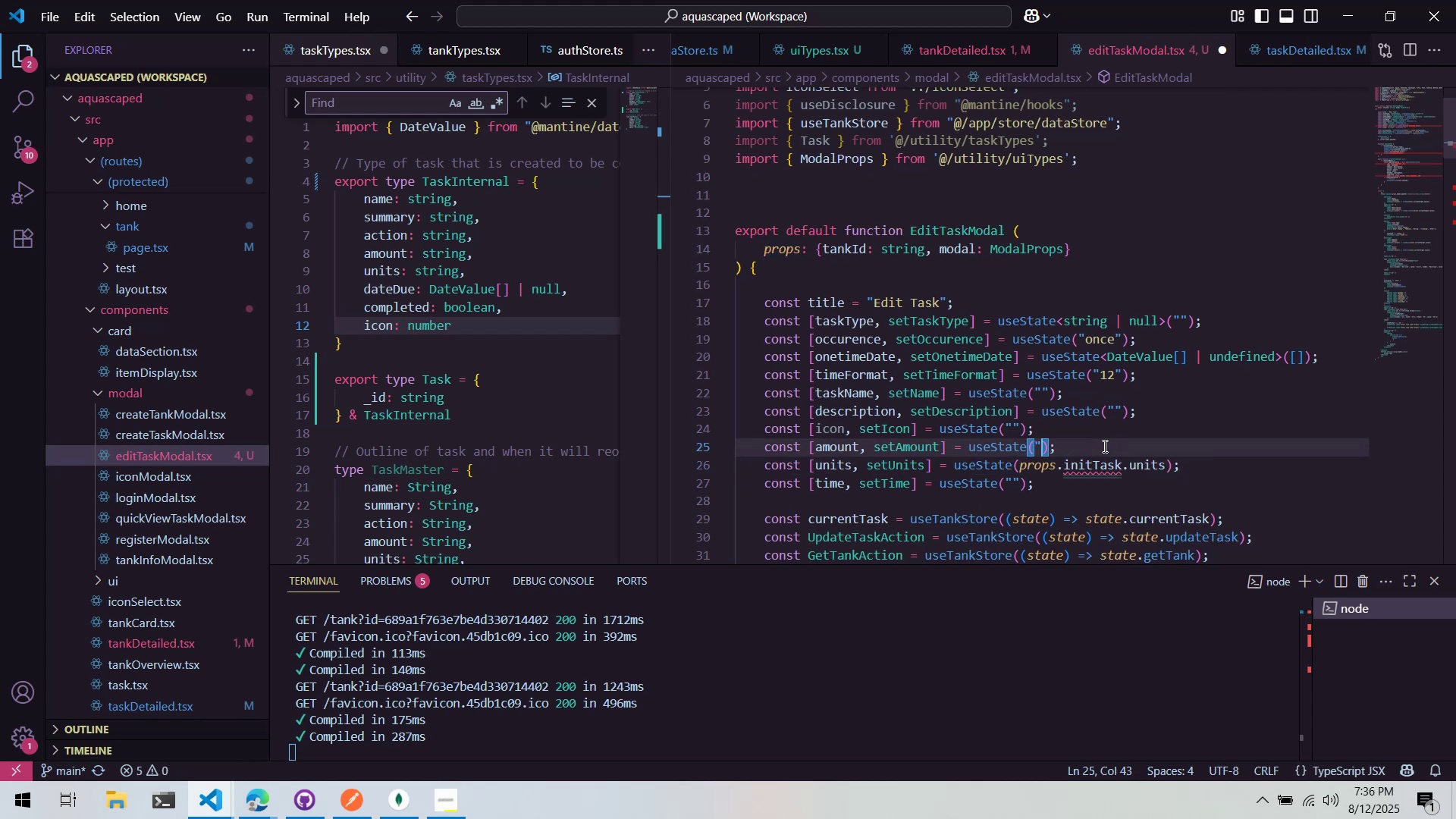 
key(Backspace)
 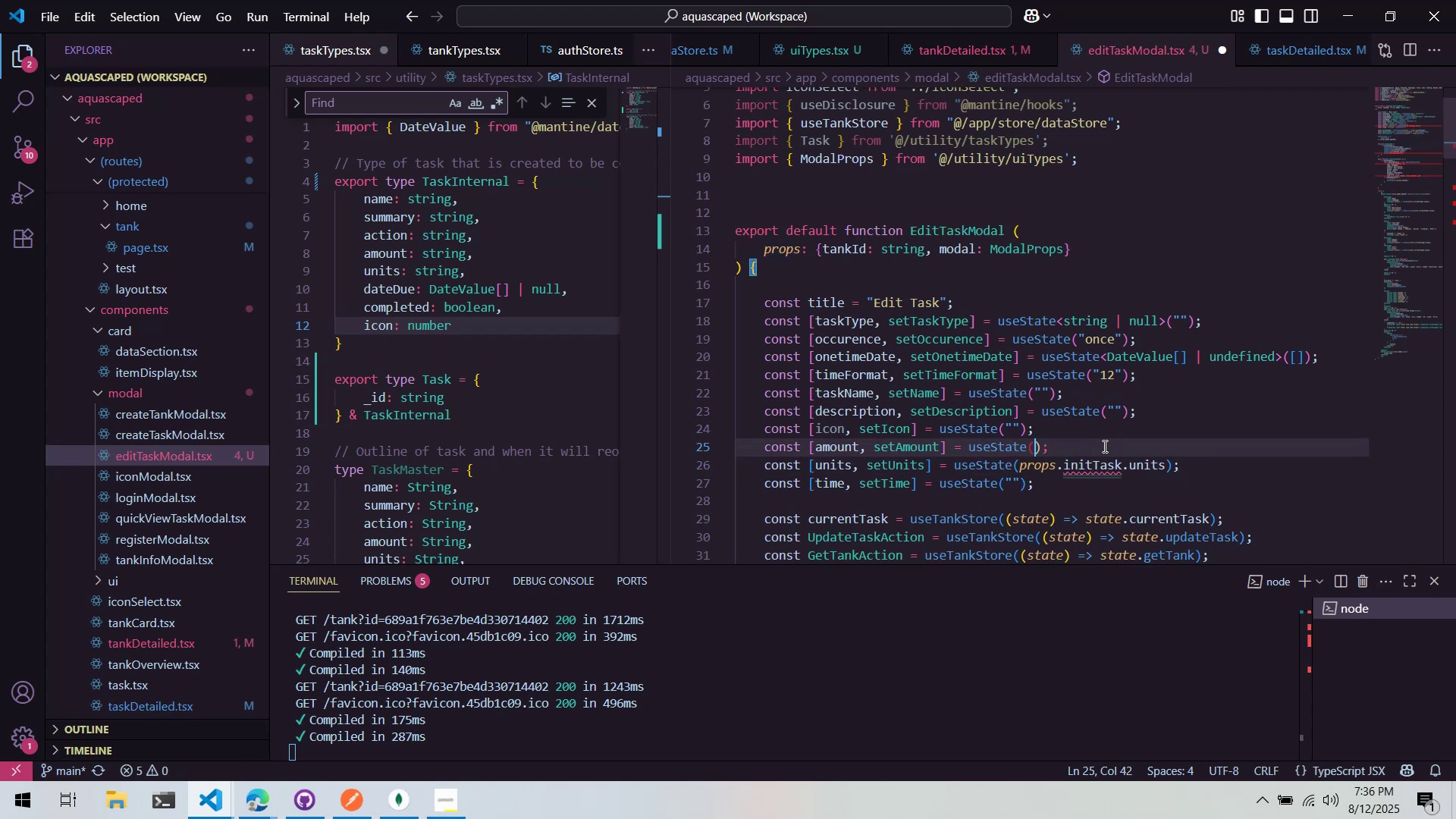 
key(1)
 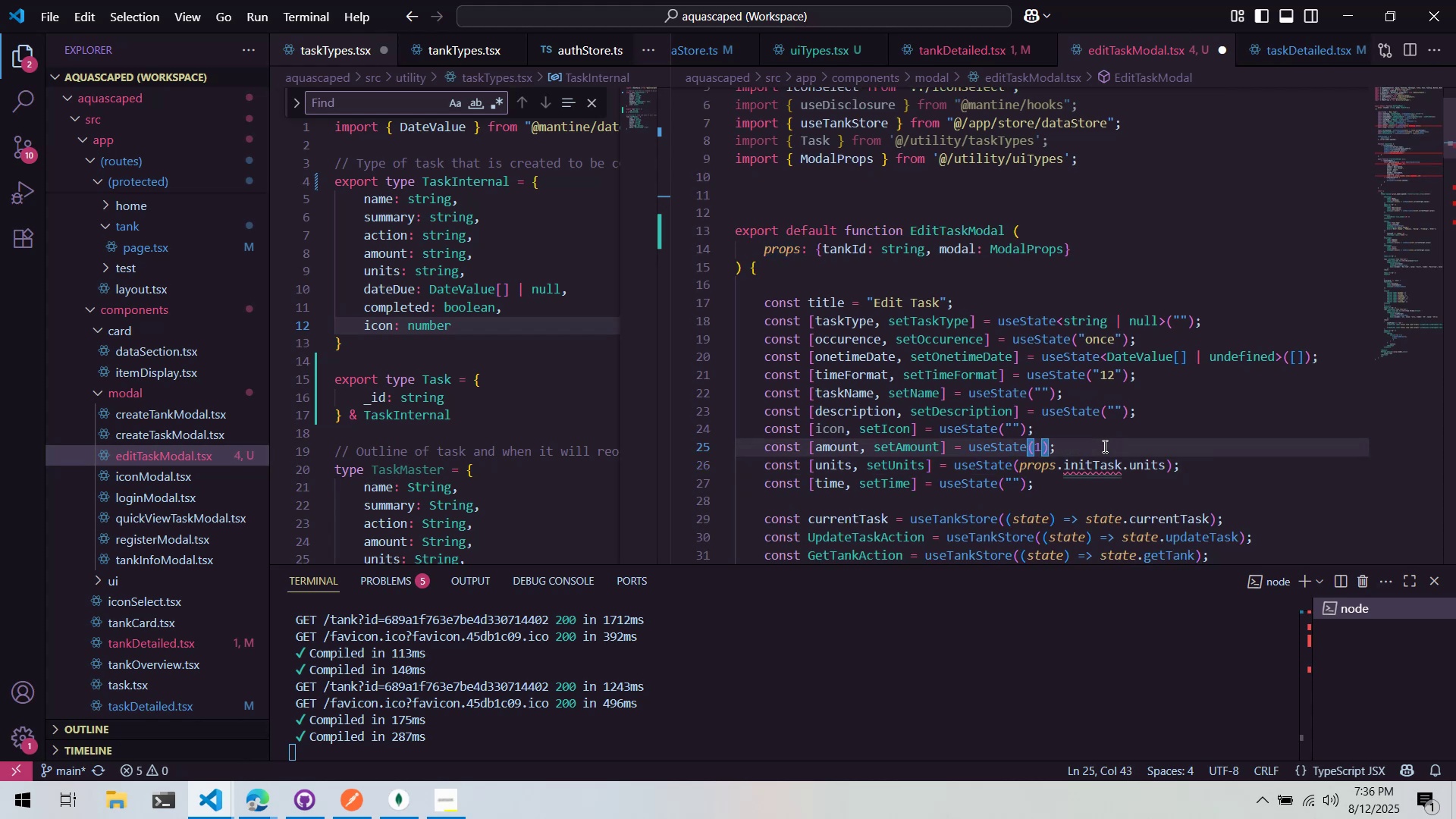 
key(Backspace)
 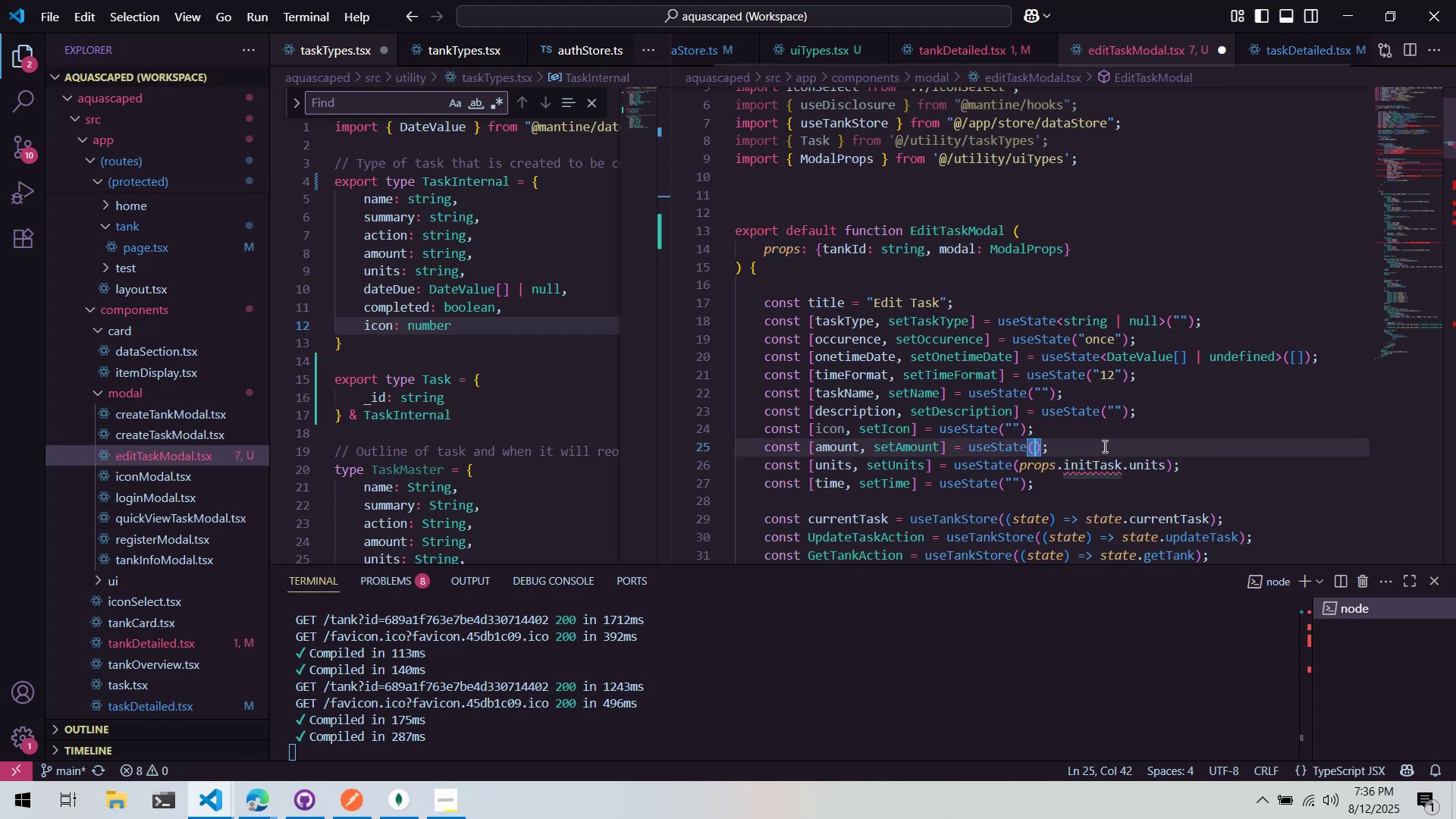 
key(Shift+Quote)
 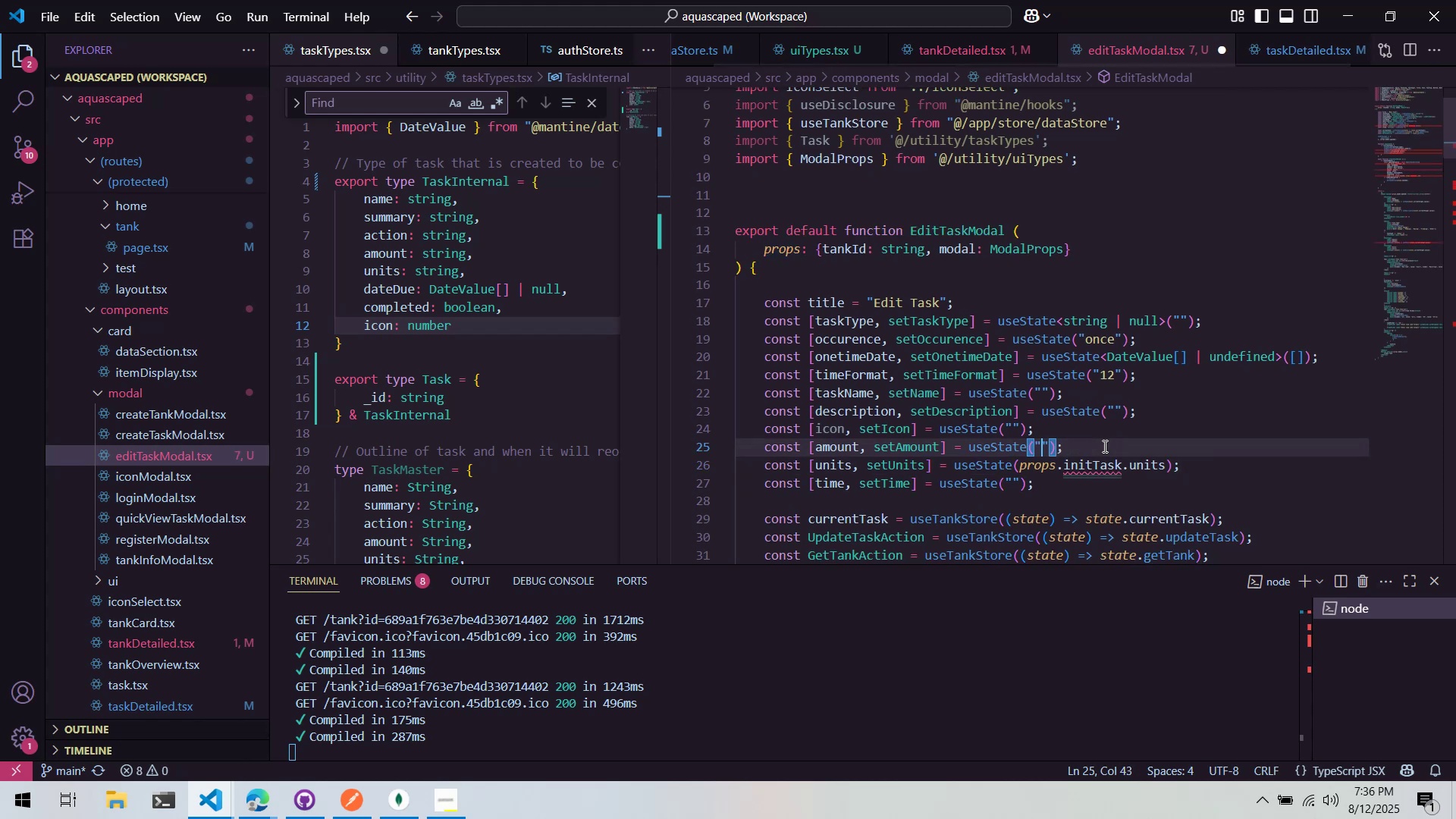 
key(ArrowDown)
 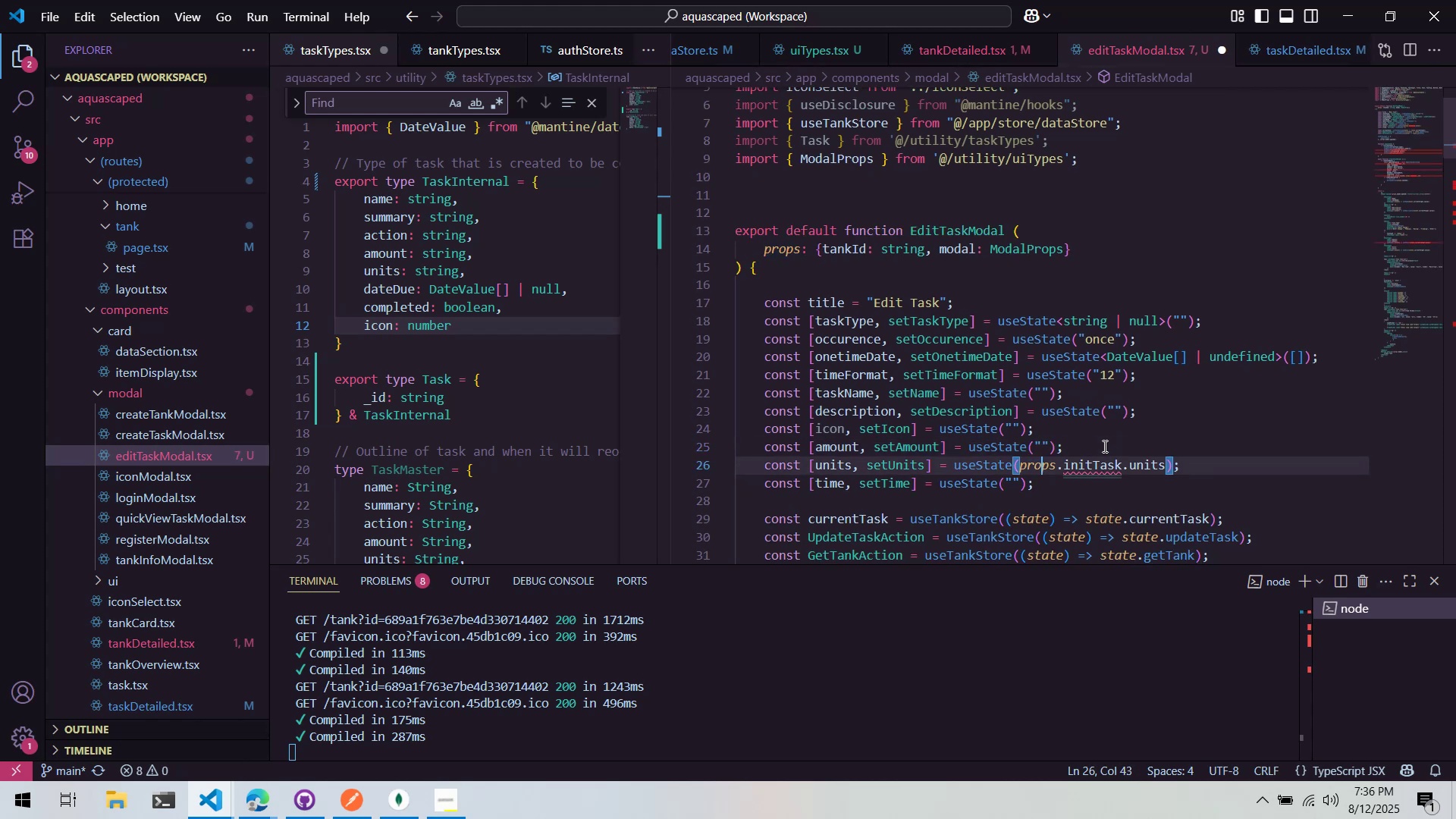 
key(Control+ArrowRight)
 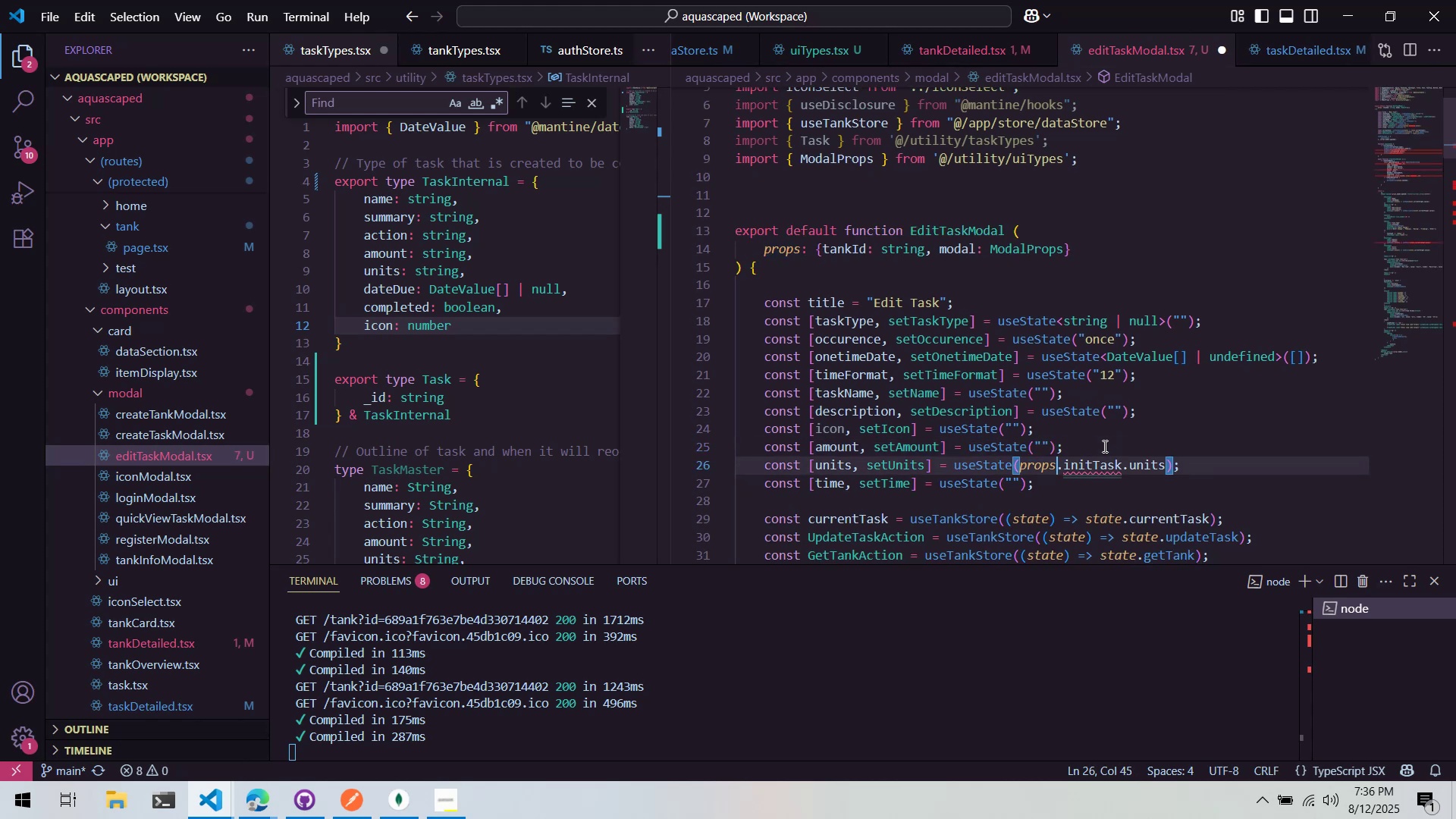 
key(Control+ArrowRight)
 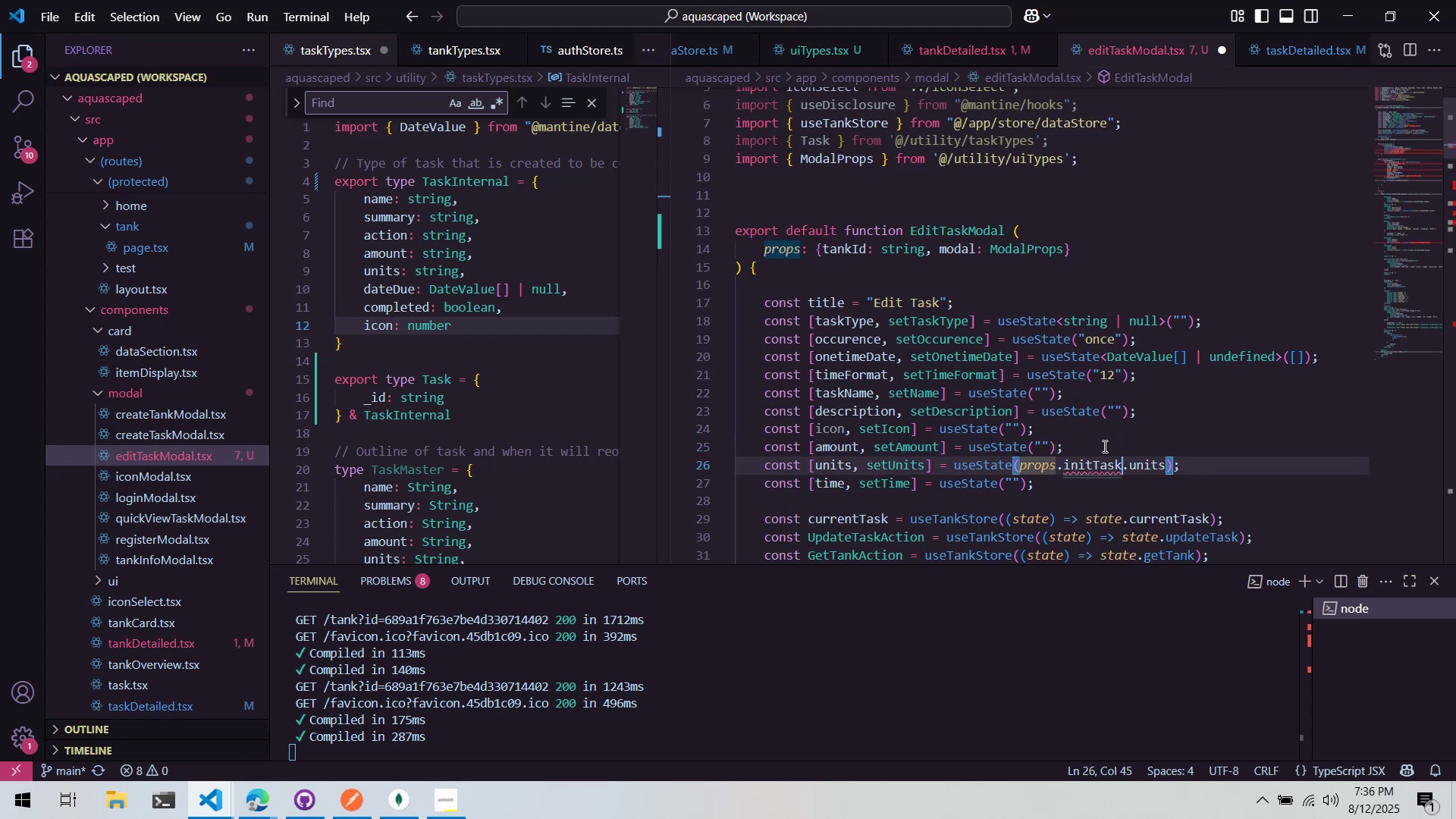 
key(Control+ArrowRight)
 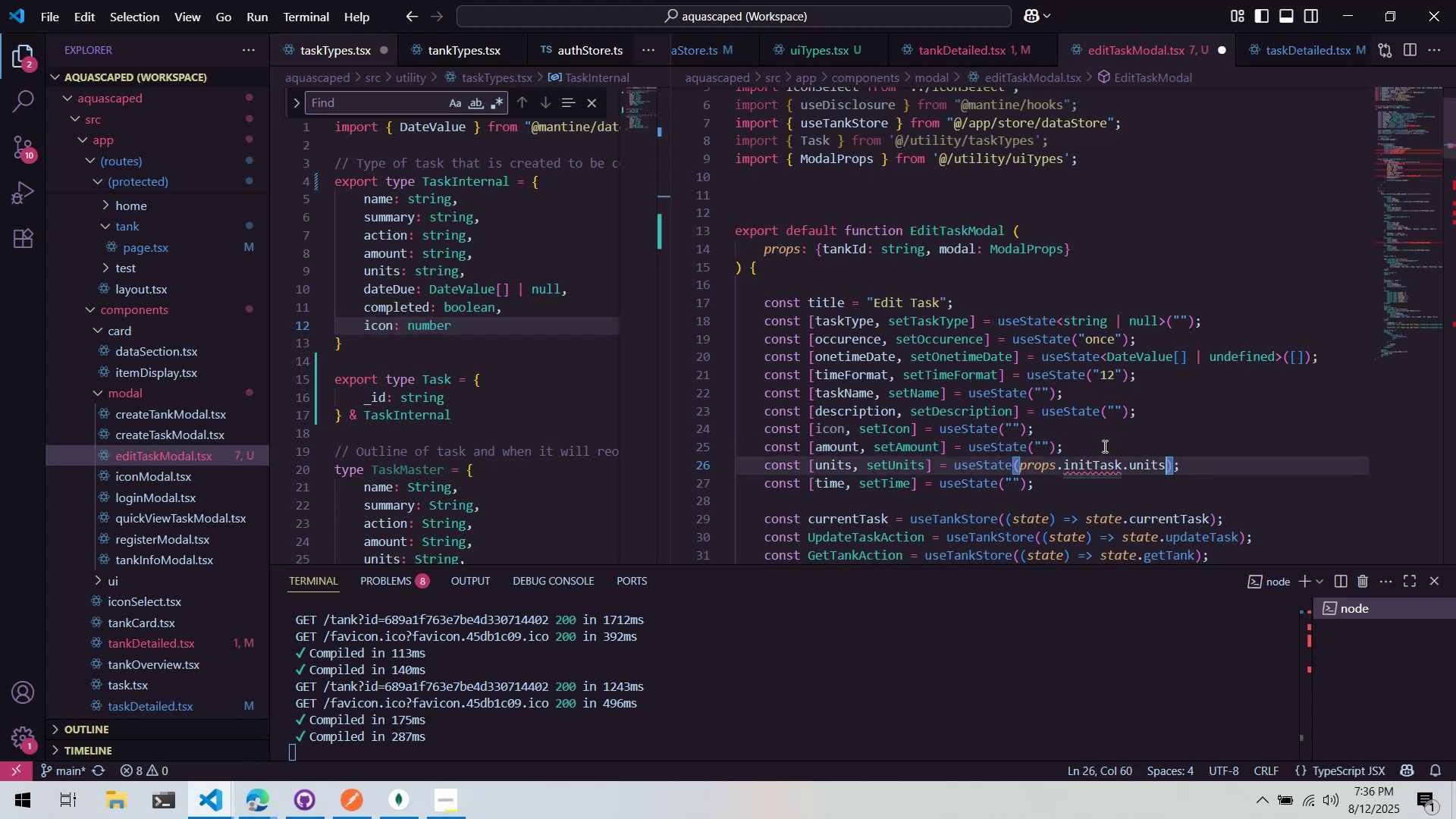 
key(Control+Backspace)
 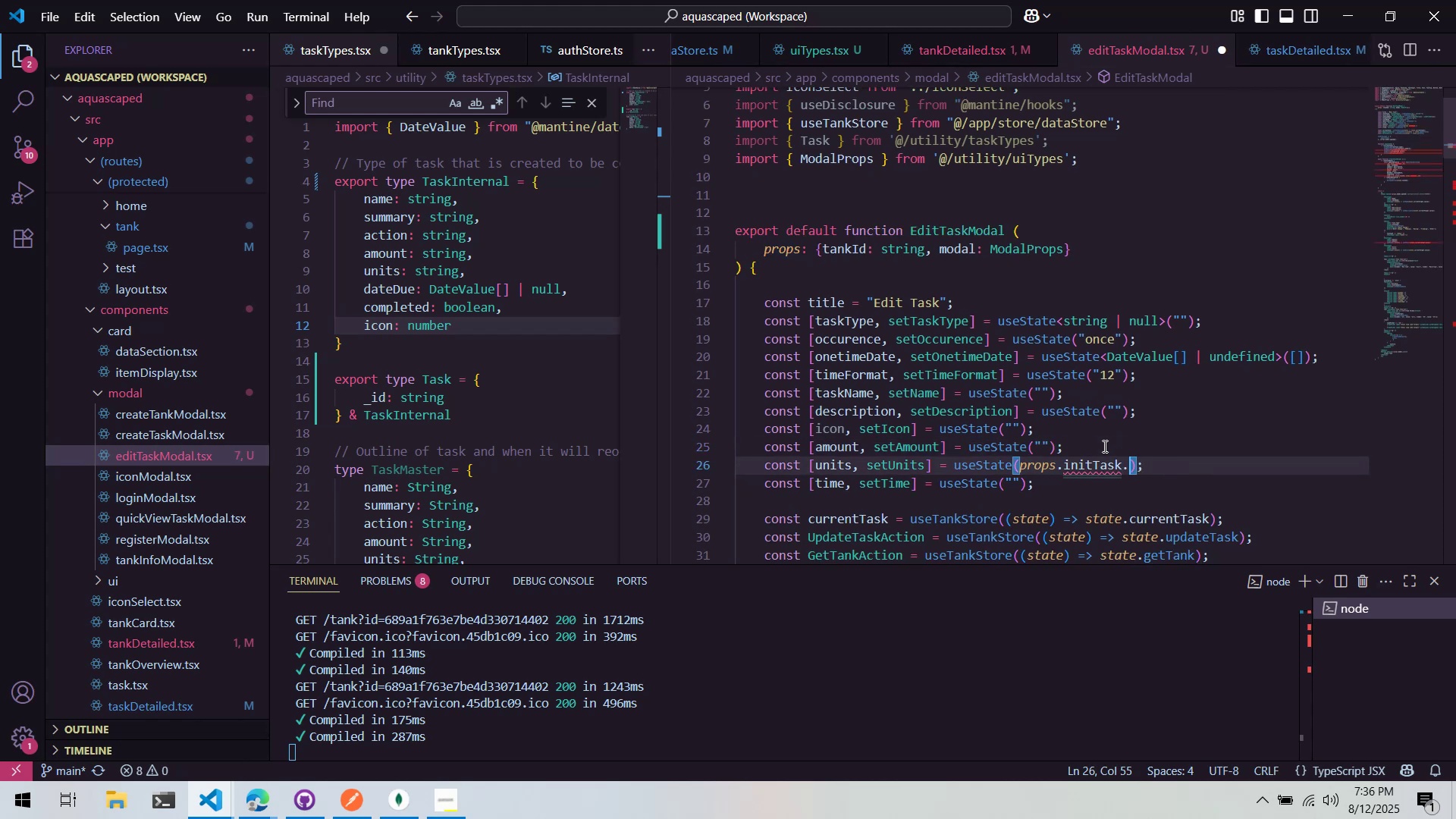 
key(Control+Backspace)
 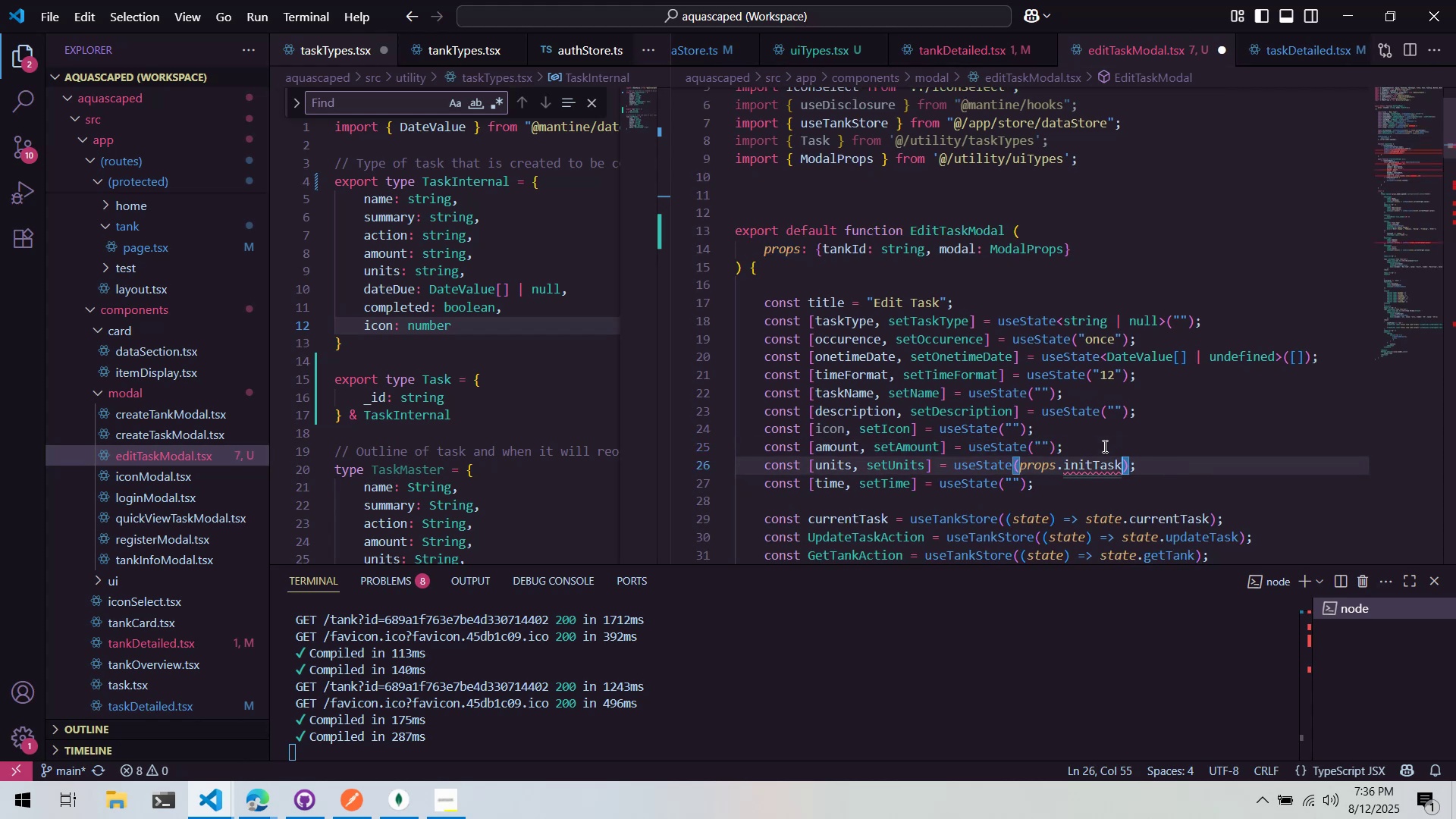 
key(Control+Backspace)
 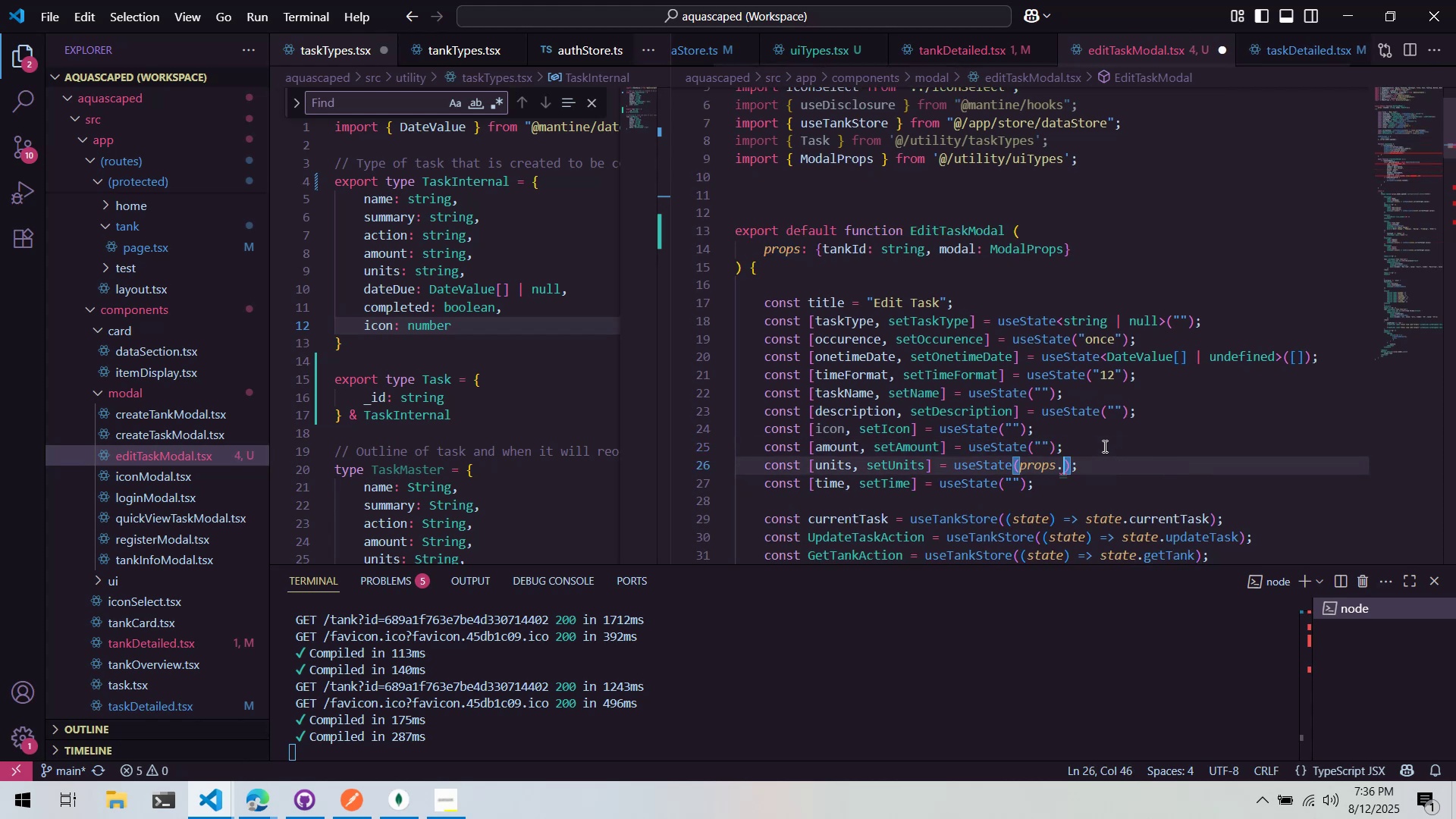 
key(Control+Backspace)
 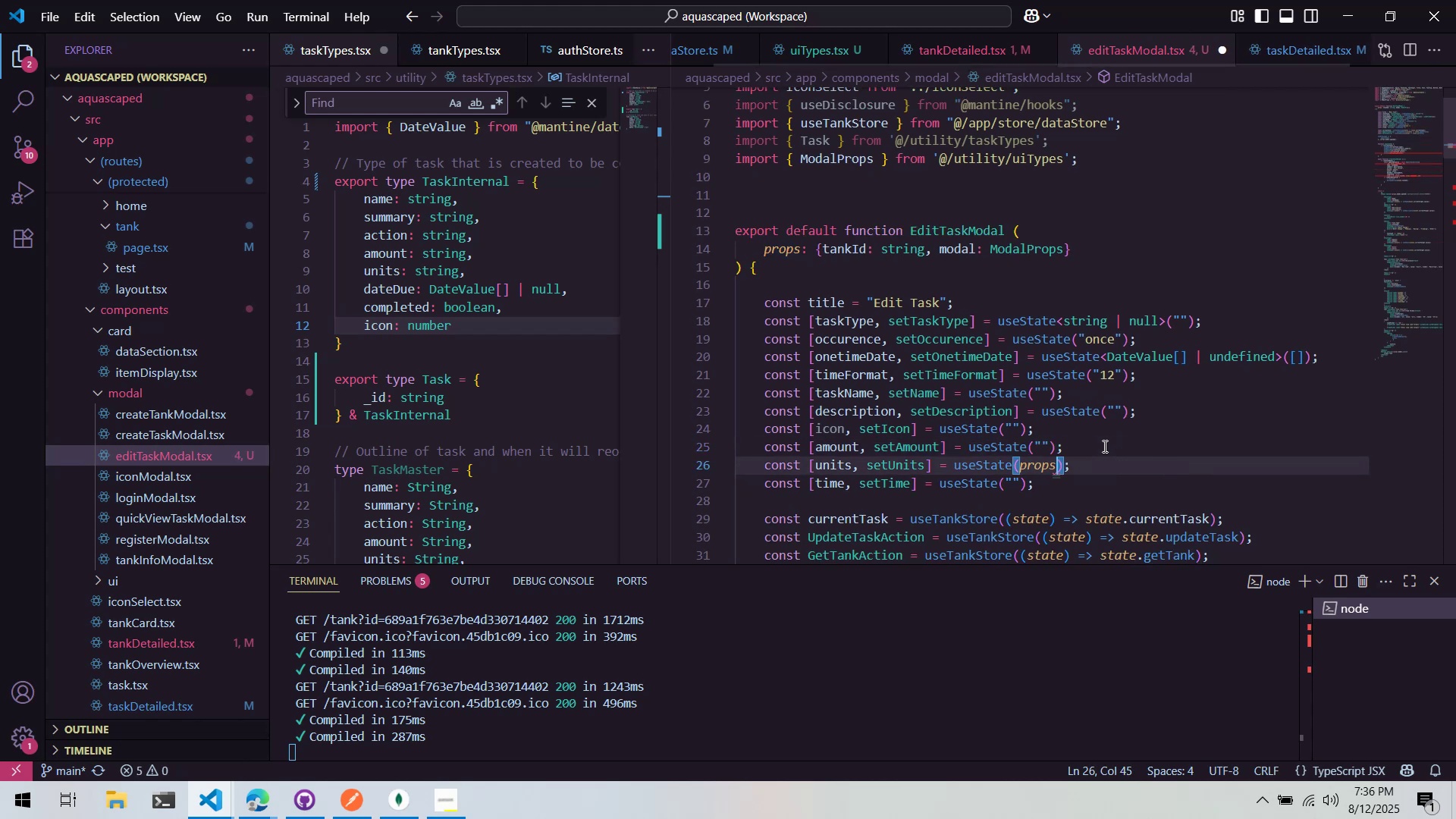 
key(Control+ControlLeft)
 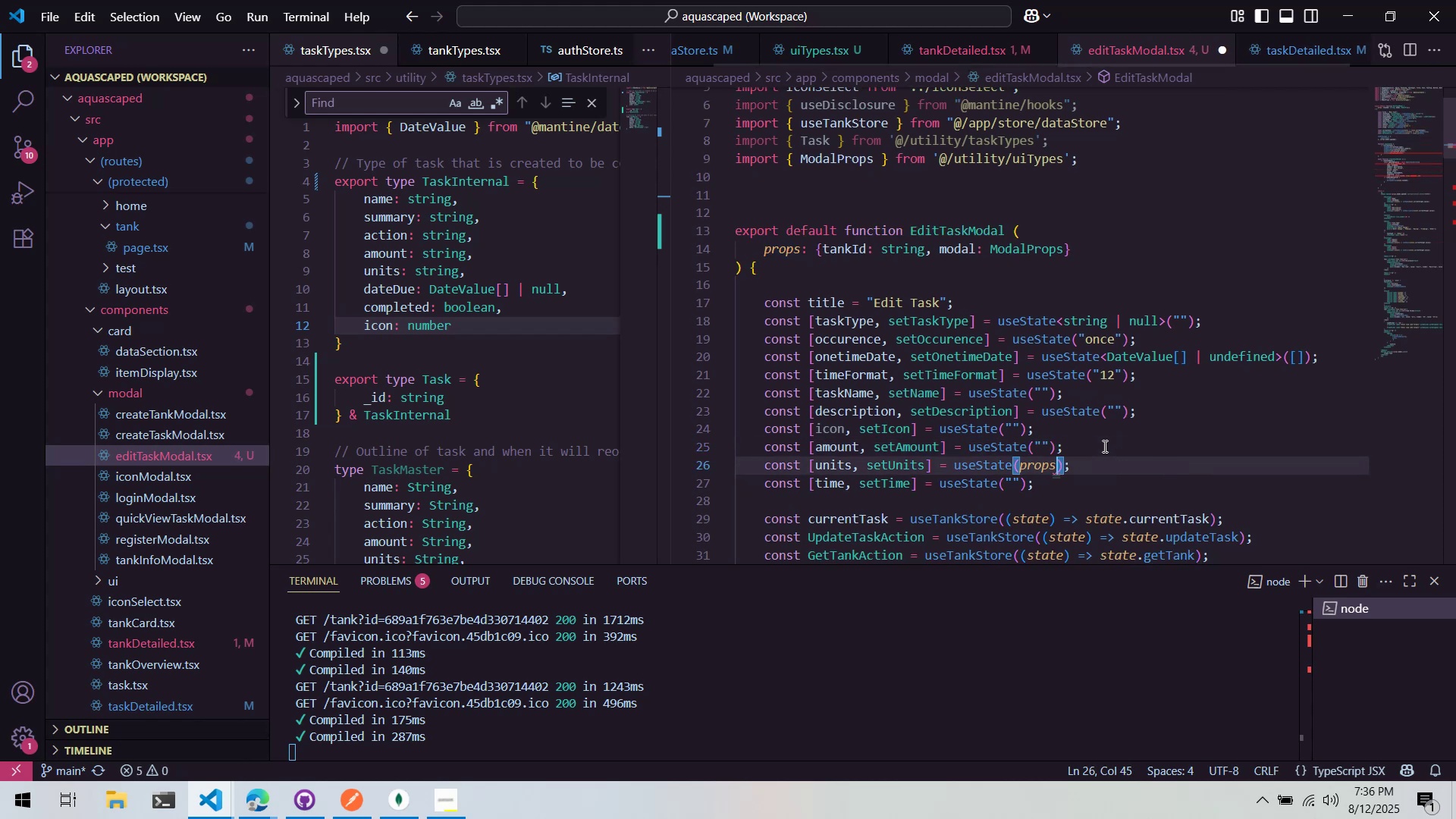 
key(Control+ControlLeft)
 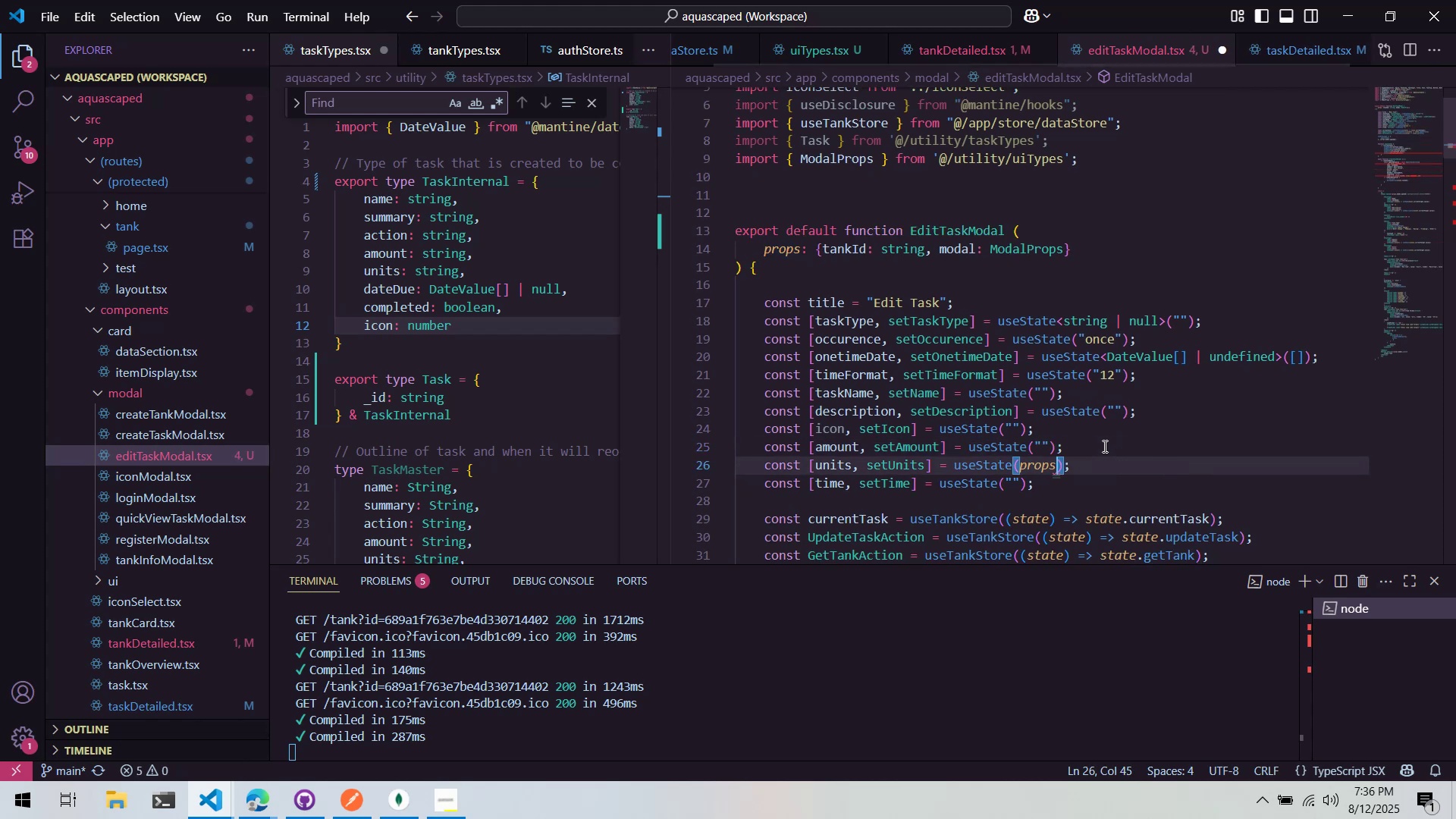 
key(Control+Backspace)
 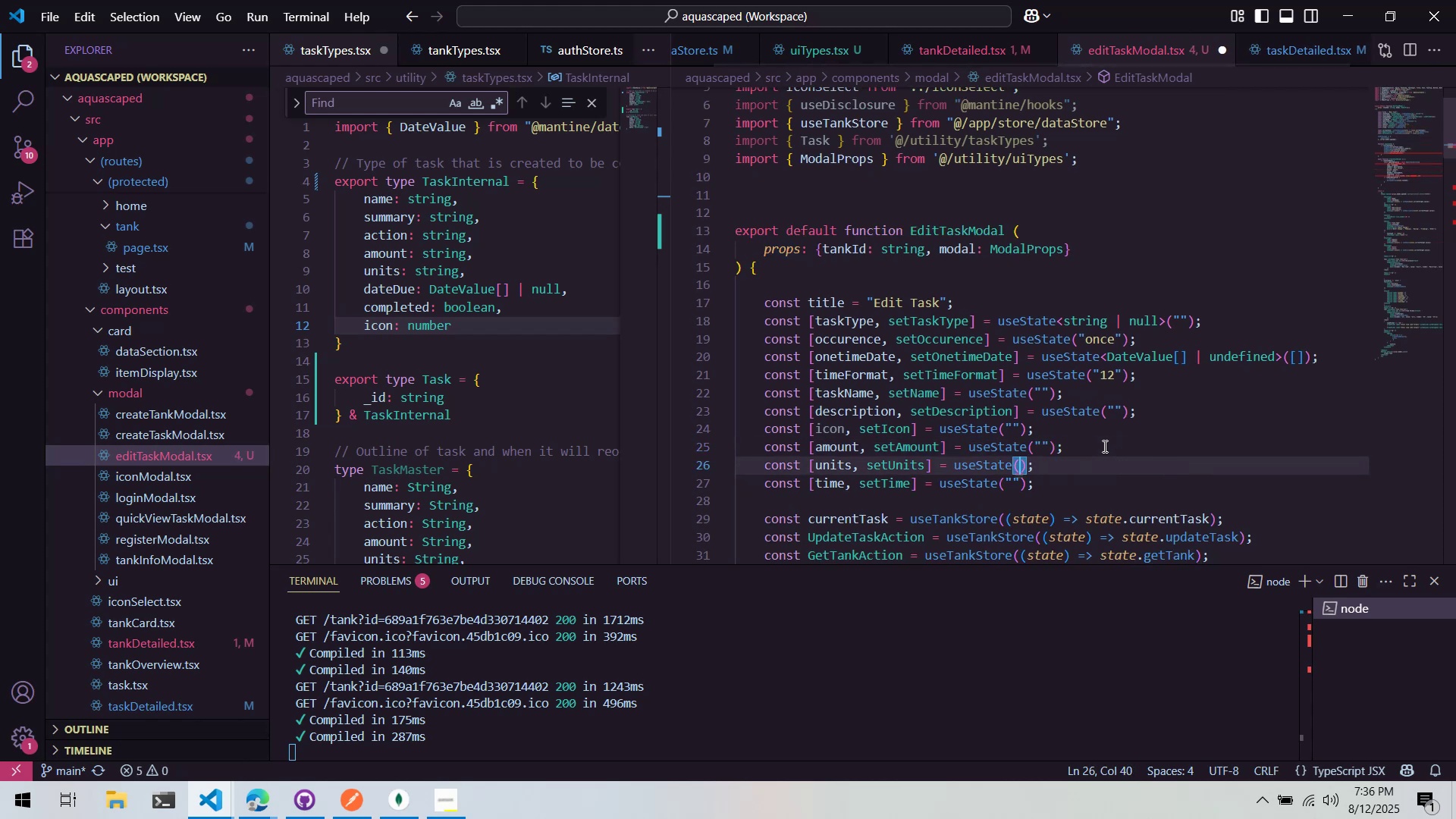 
key(Shift+ShiftLeft)
 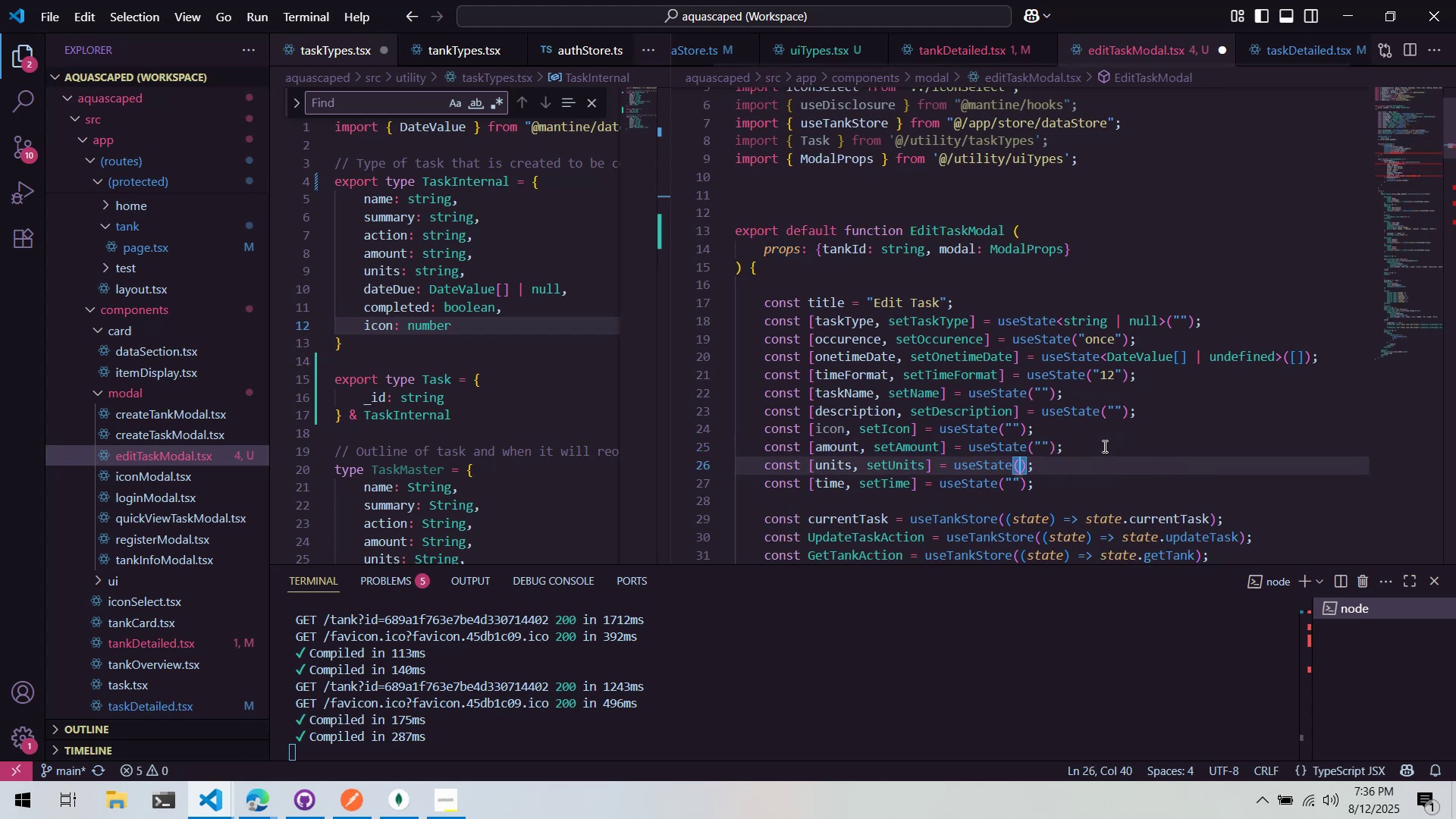 
key(Shift+Quote)
 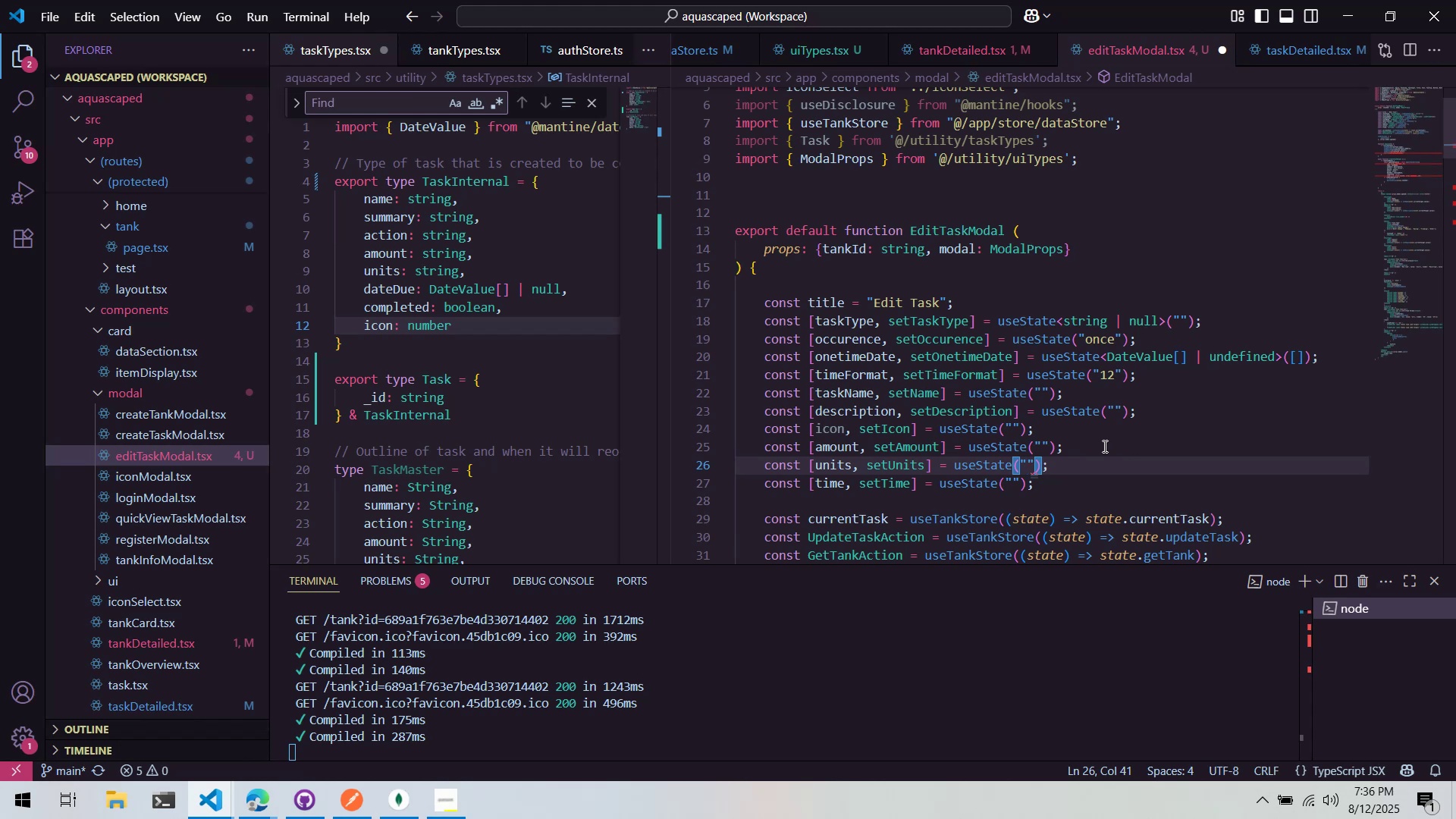 
left_click([1097, 435])
 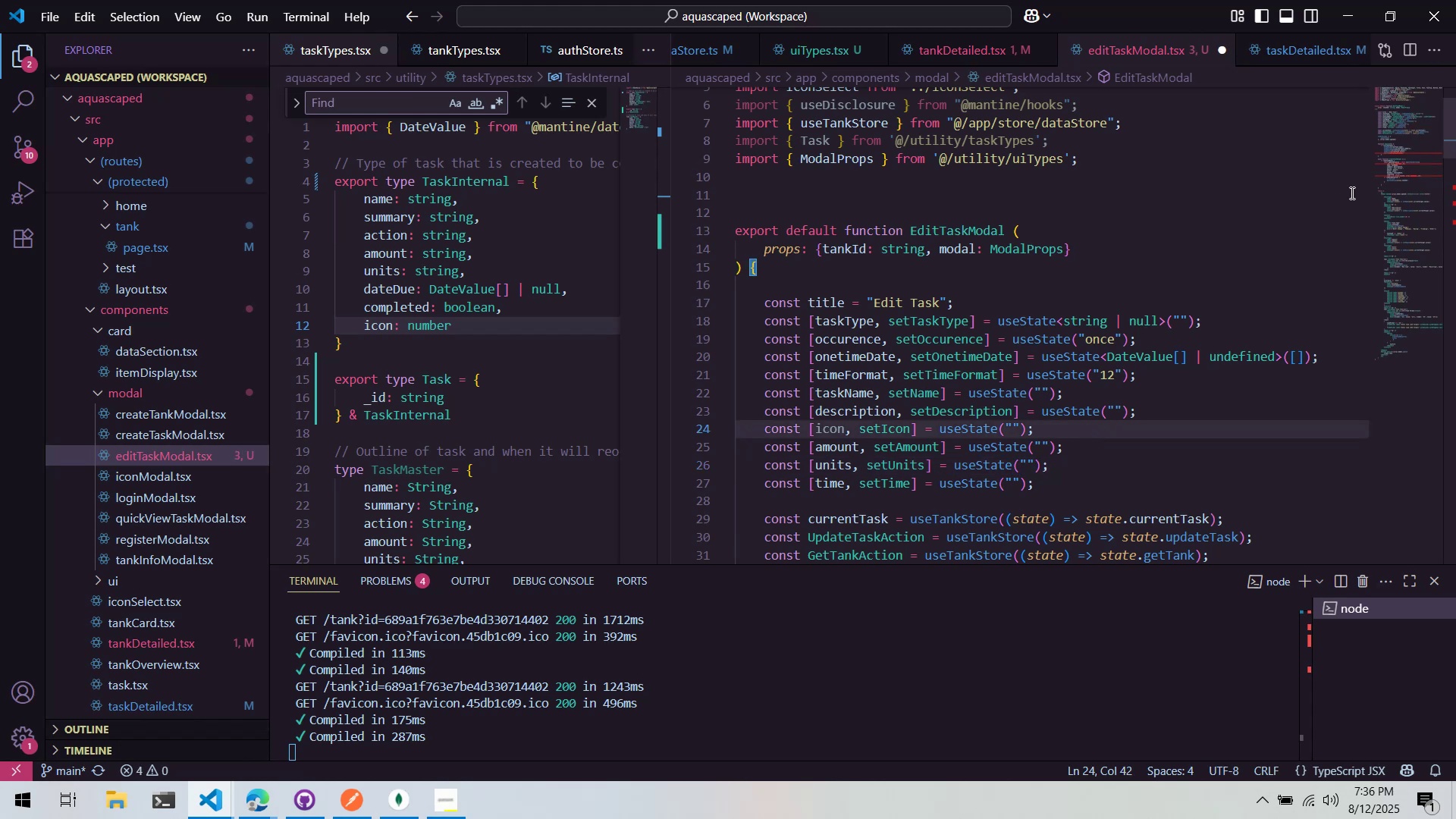 
left_click([1393, 156])
 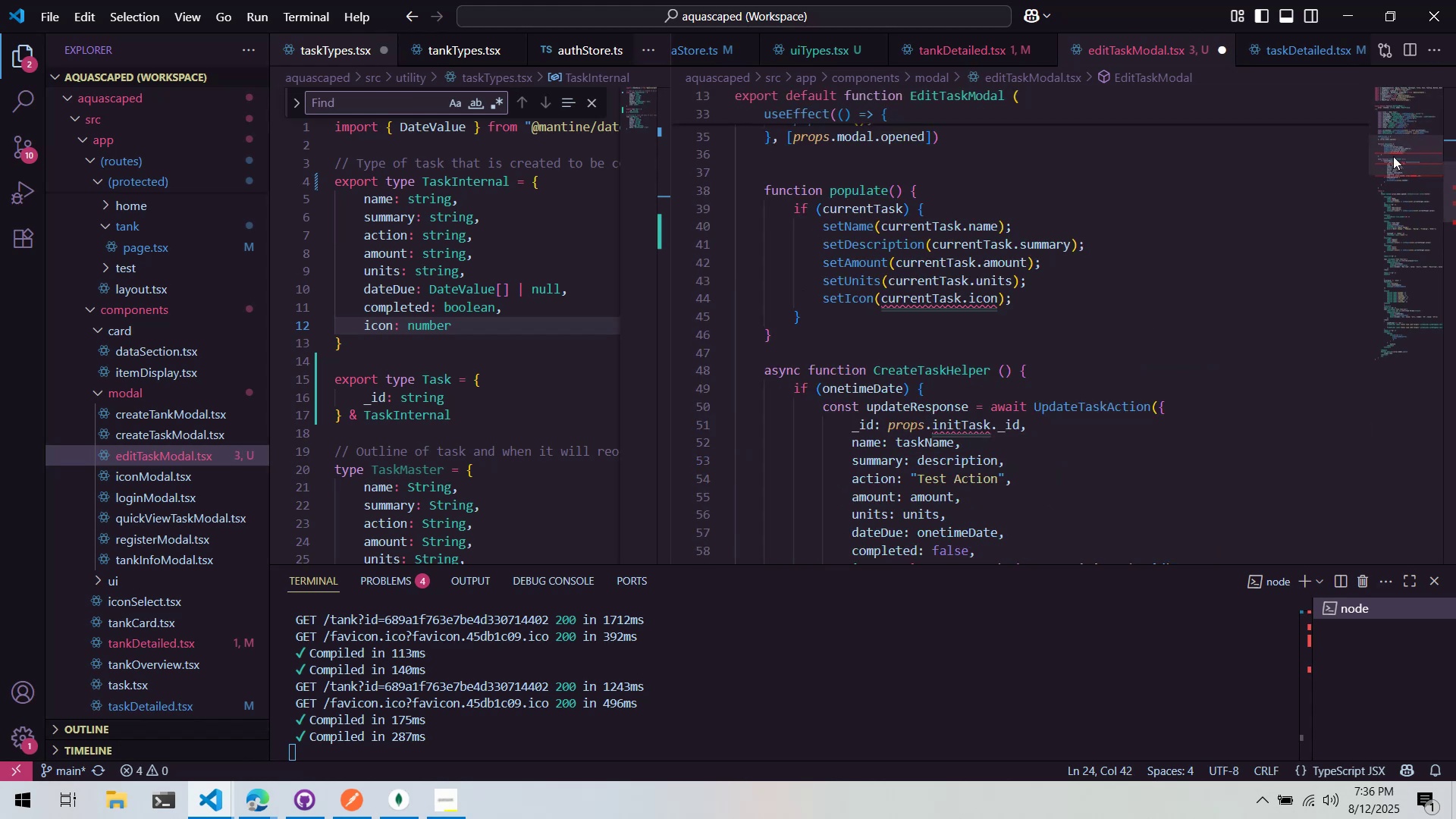 
left_click_drag(start_coordinate=[1393, 156], to_coordinate=[1392, 150])
 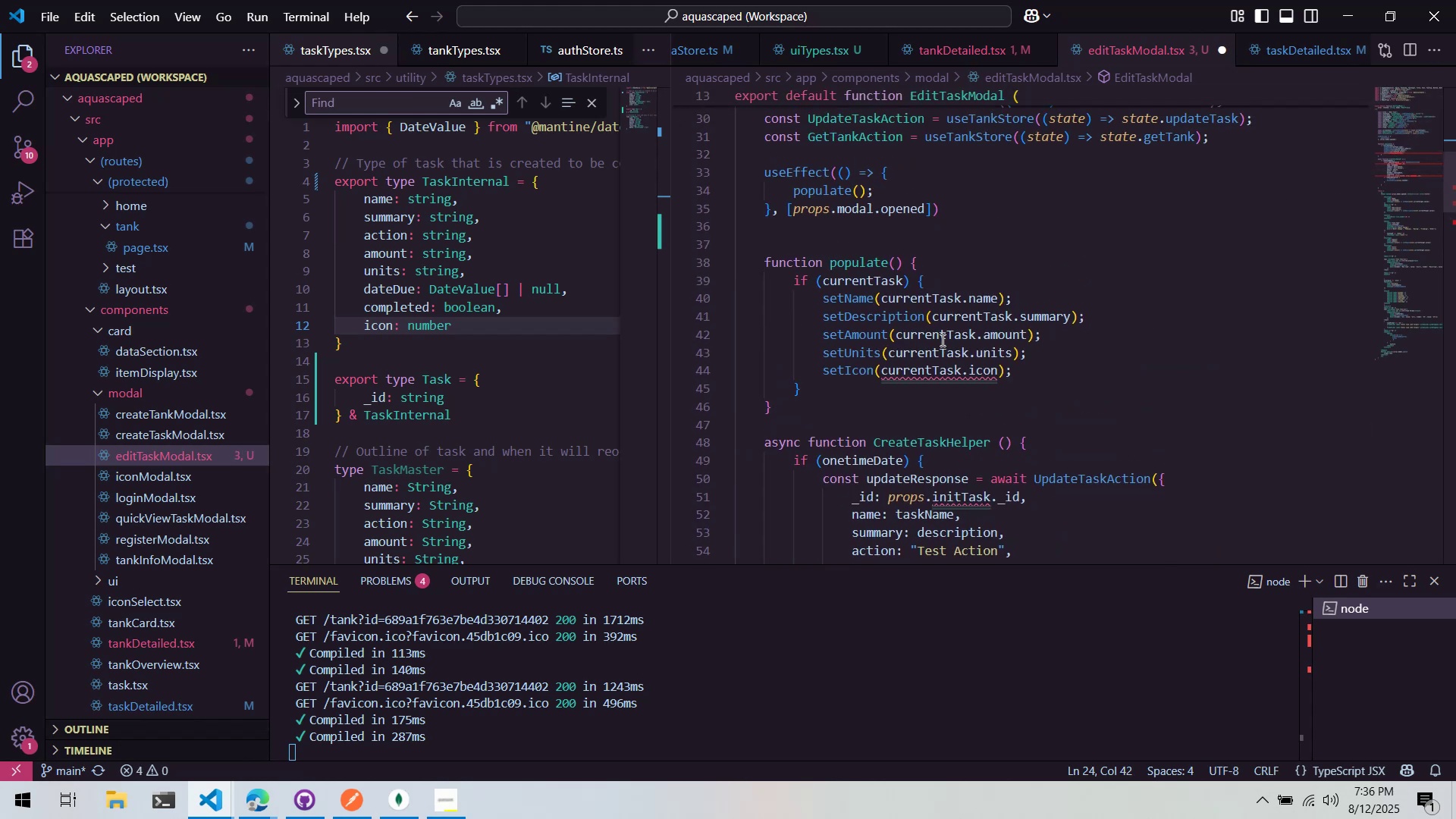 
scroll: coordinate [956, 322], scroll_direction: up, amount: 6.0
 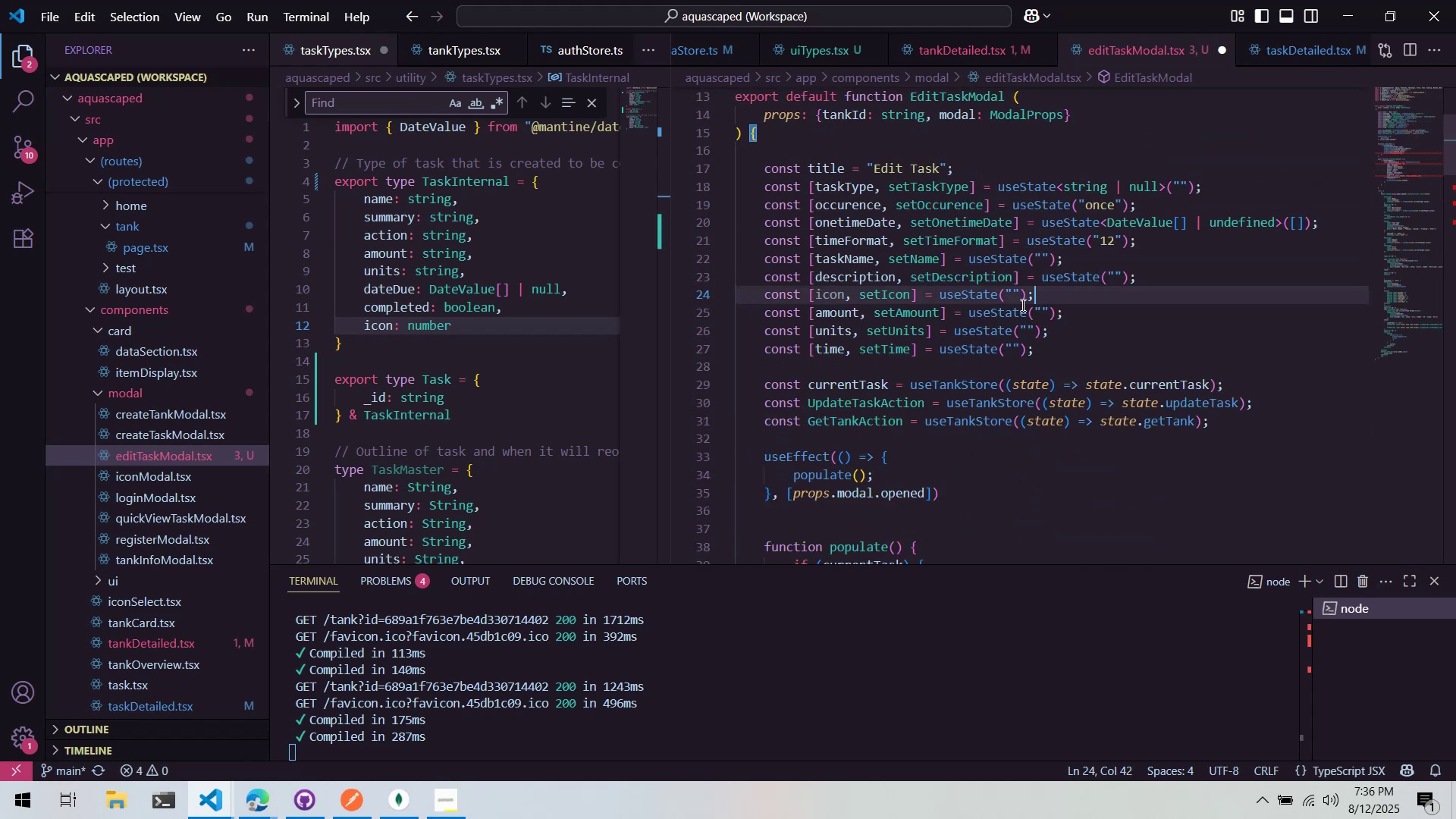 
left_click([1018, 300])
 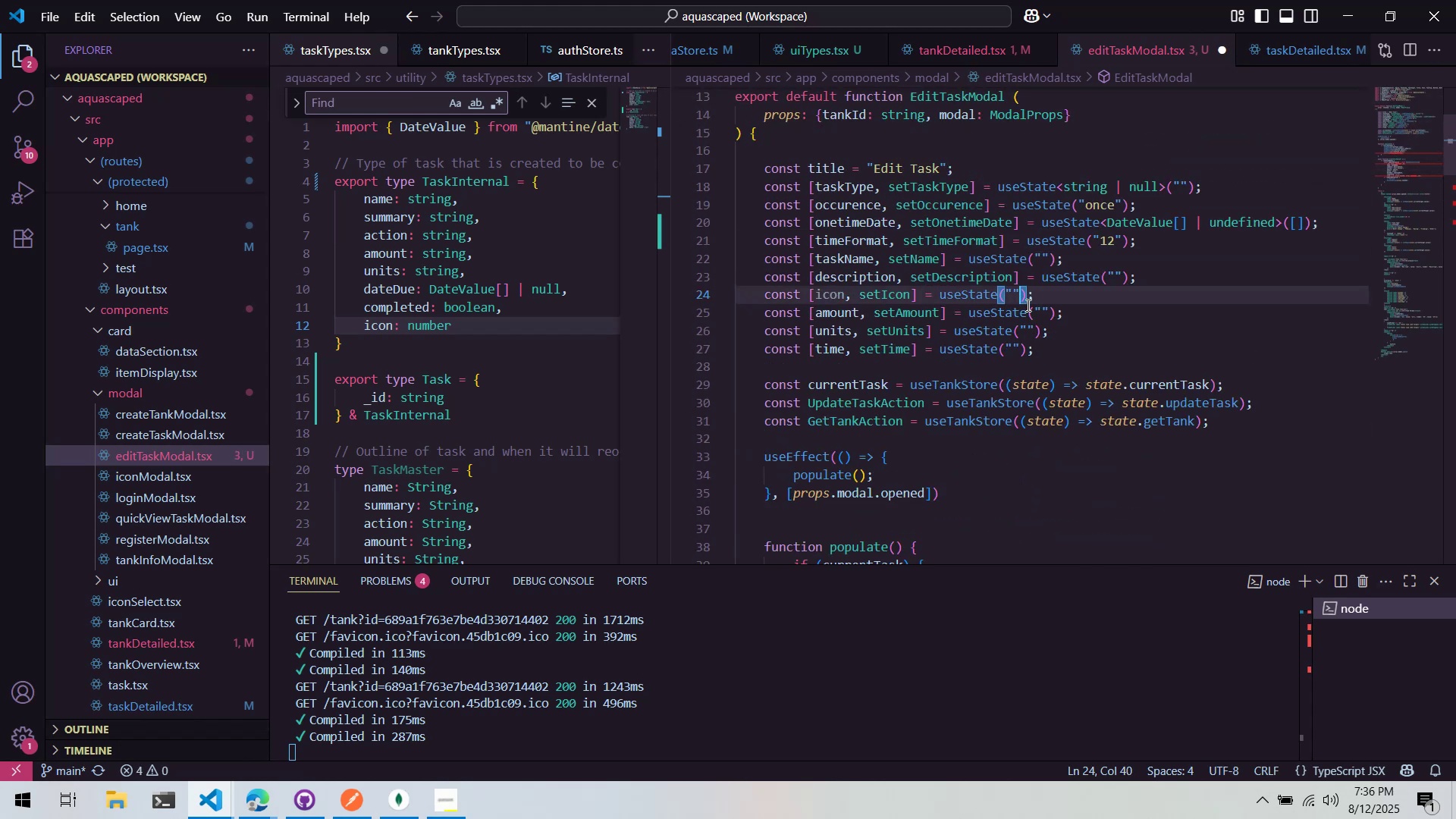 
key(Backspace)
 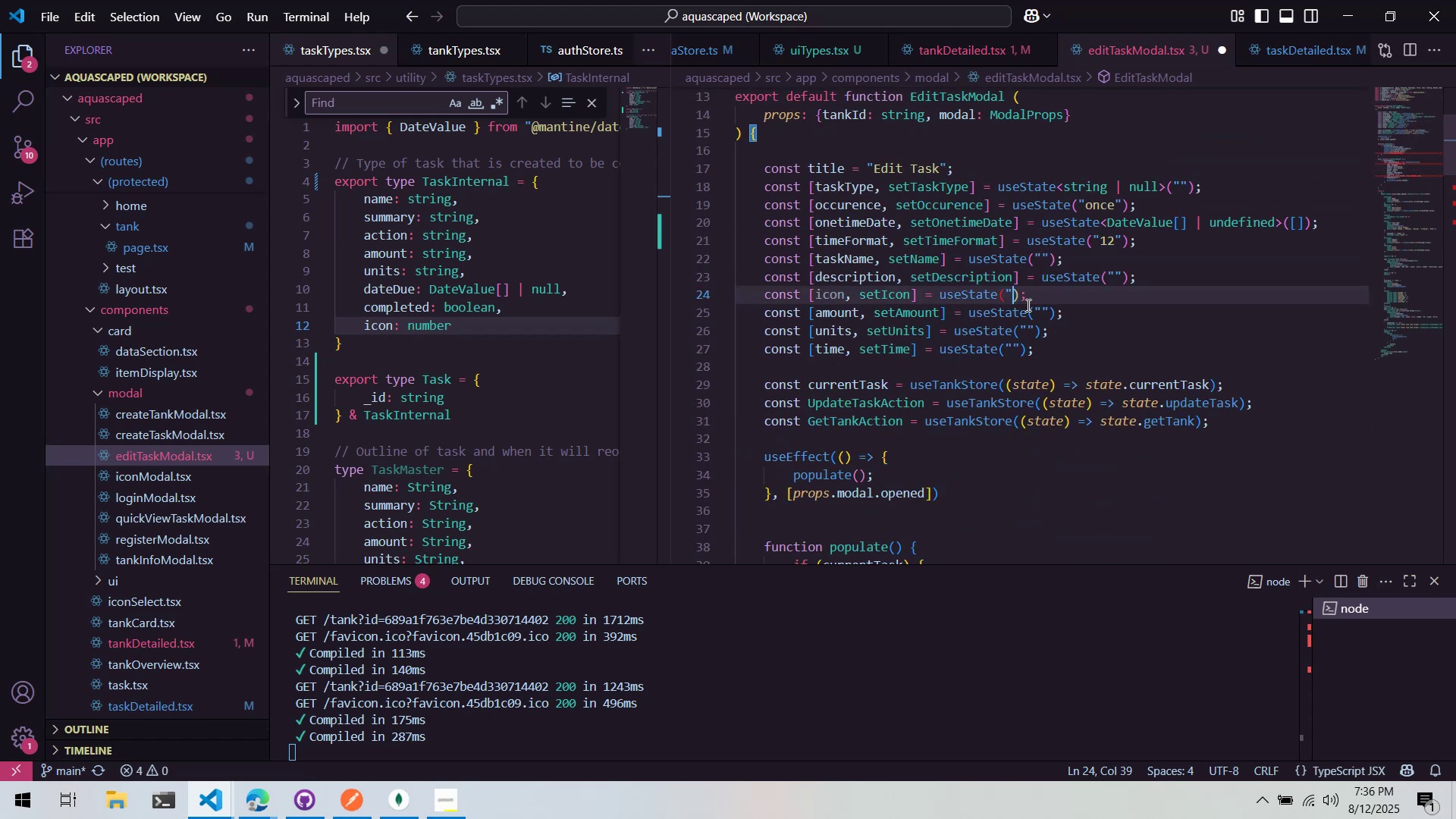 
key(Backspace)
 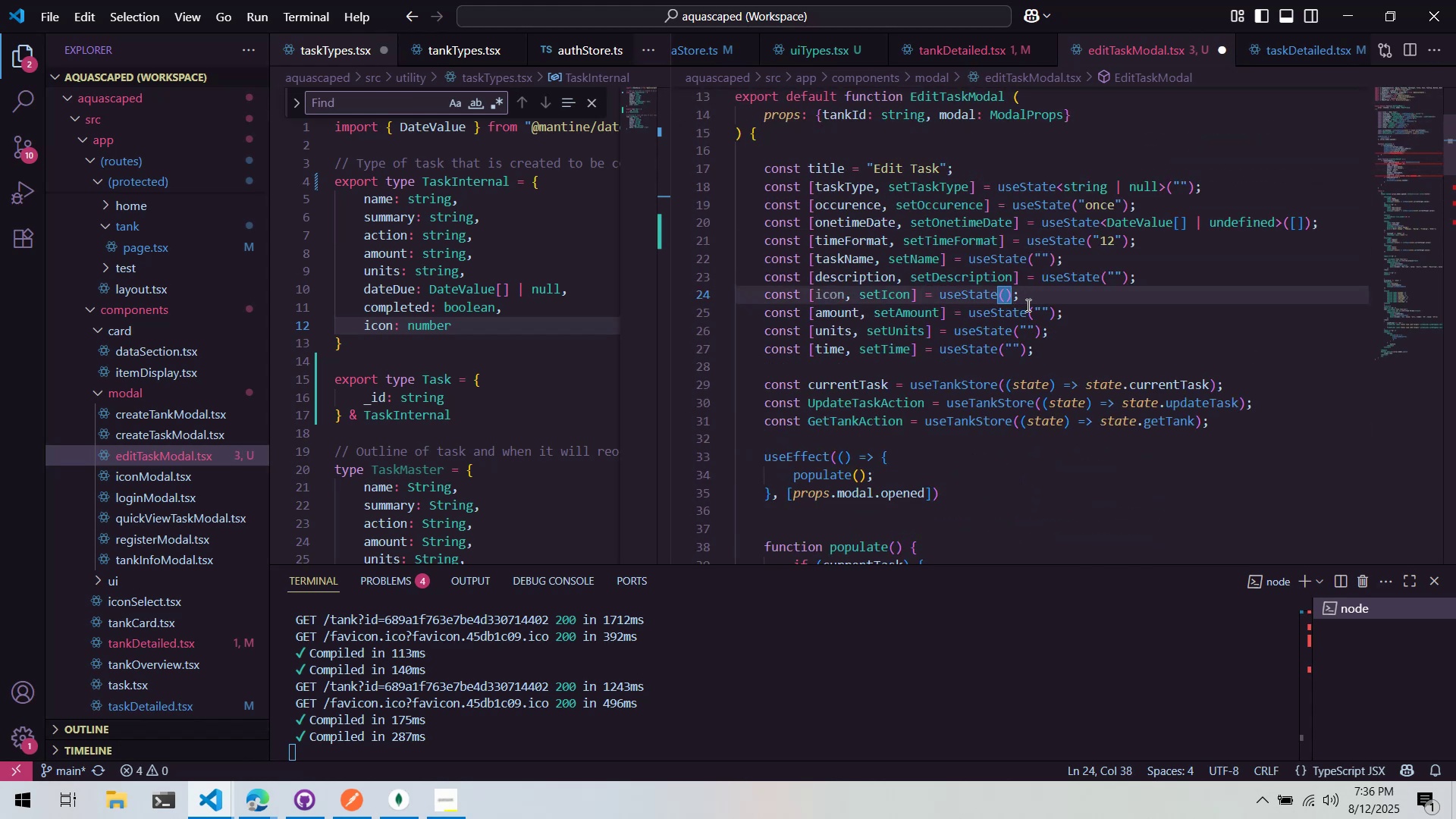 
key(0)
 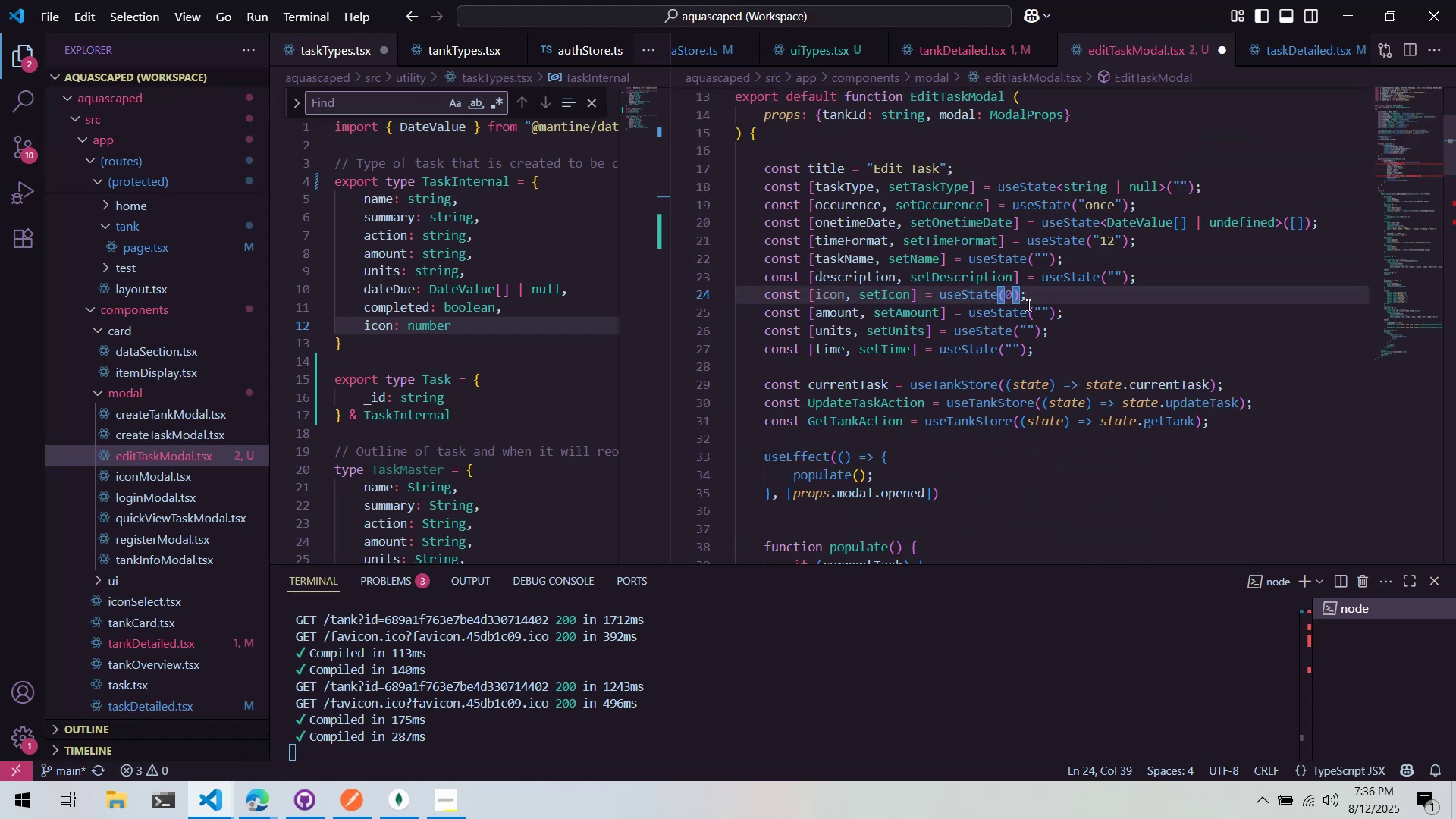 
key(Control+ControlLeft)
 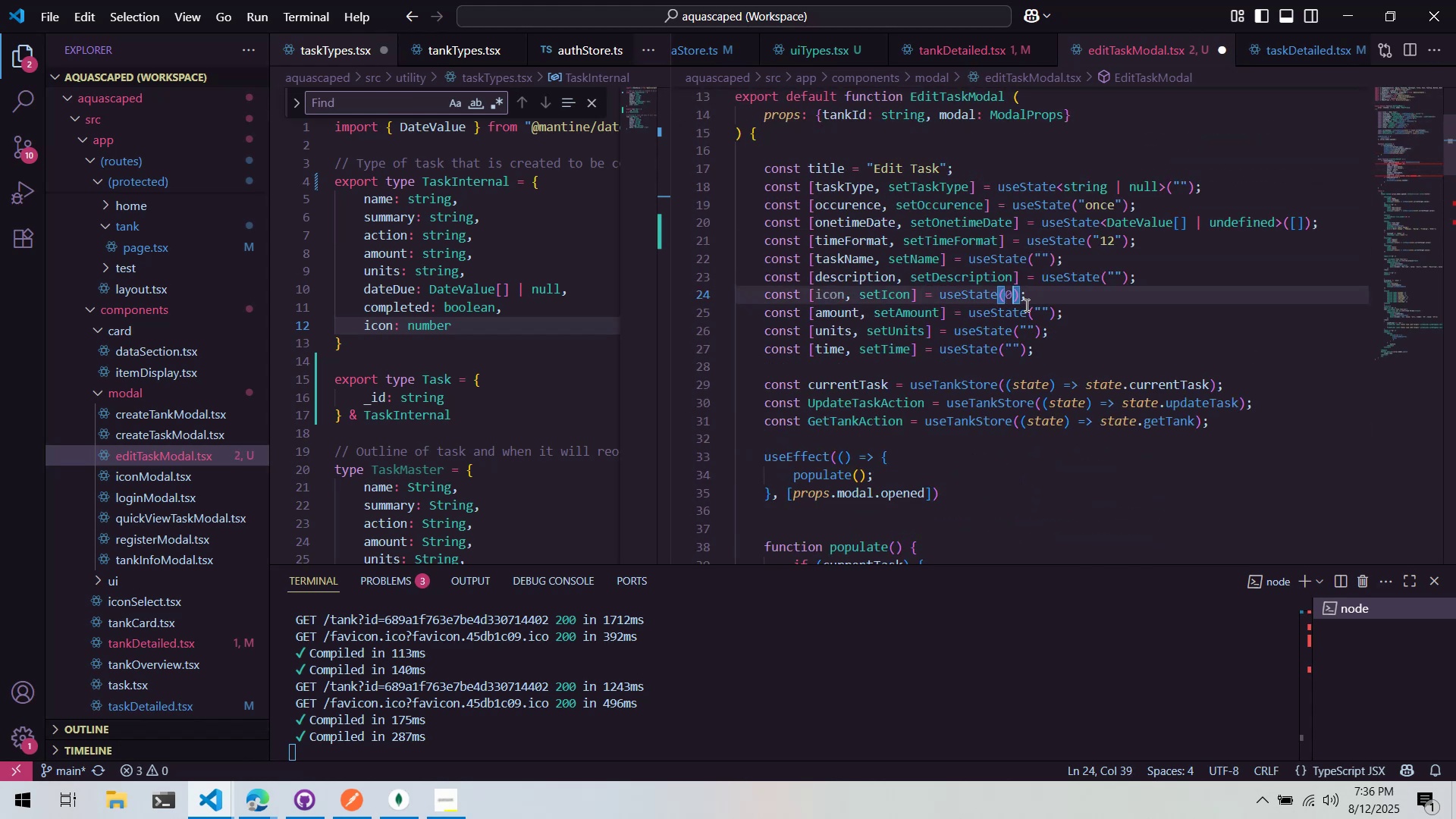 
key(Control+S)
 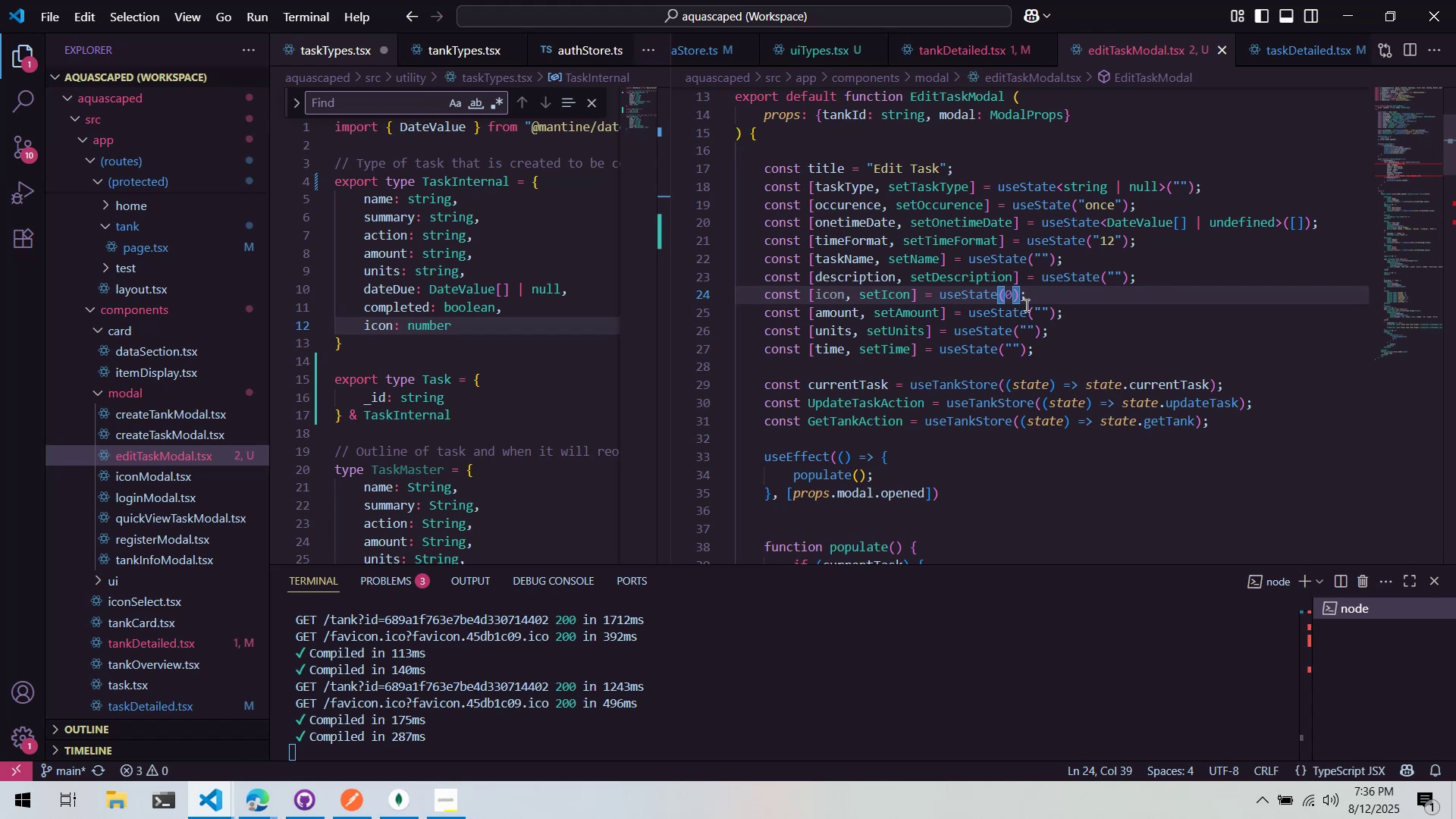 
scroll: coordinate [1018, 306], scroll_direction: down, amount: 10.0
 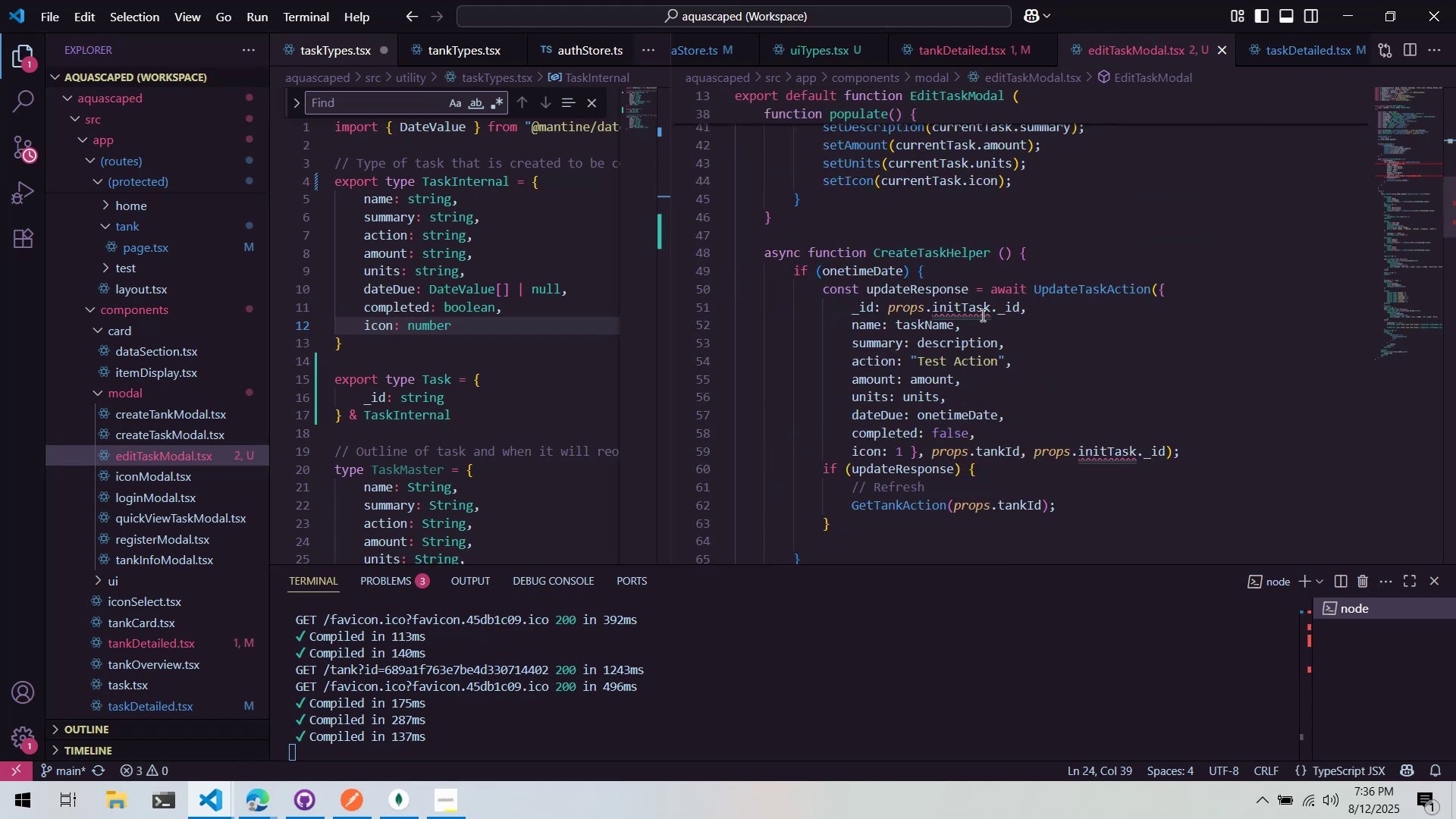 
scroll: coordinate [993, 322], scroll_direction: up, amount: 2.0
 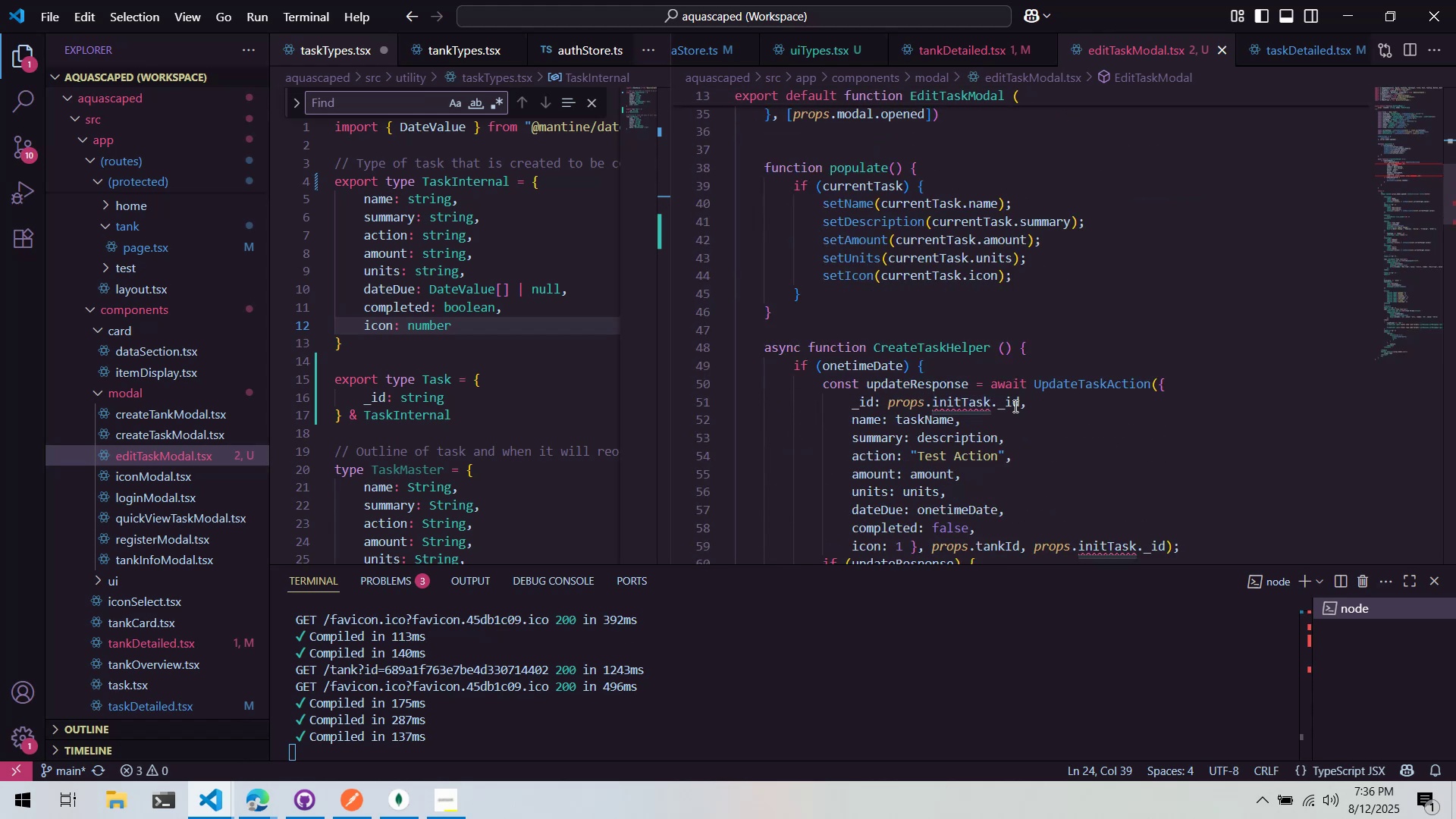 
wait(5.0)
 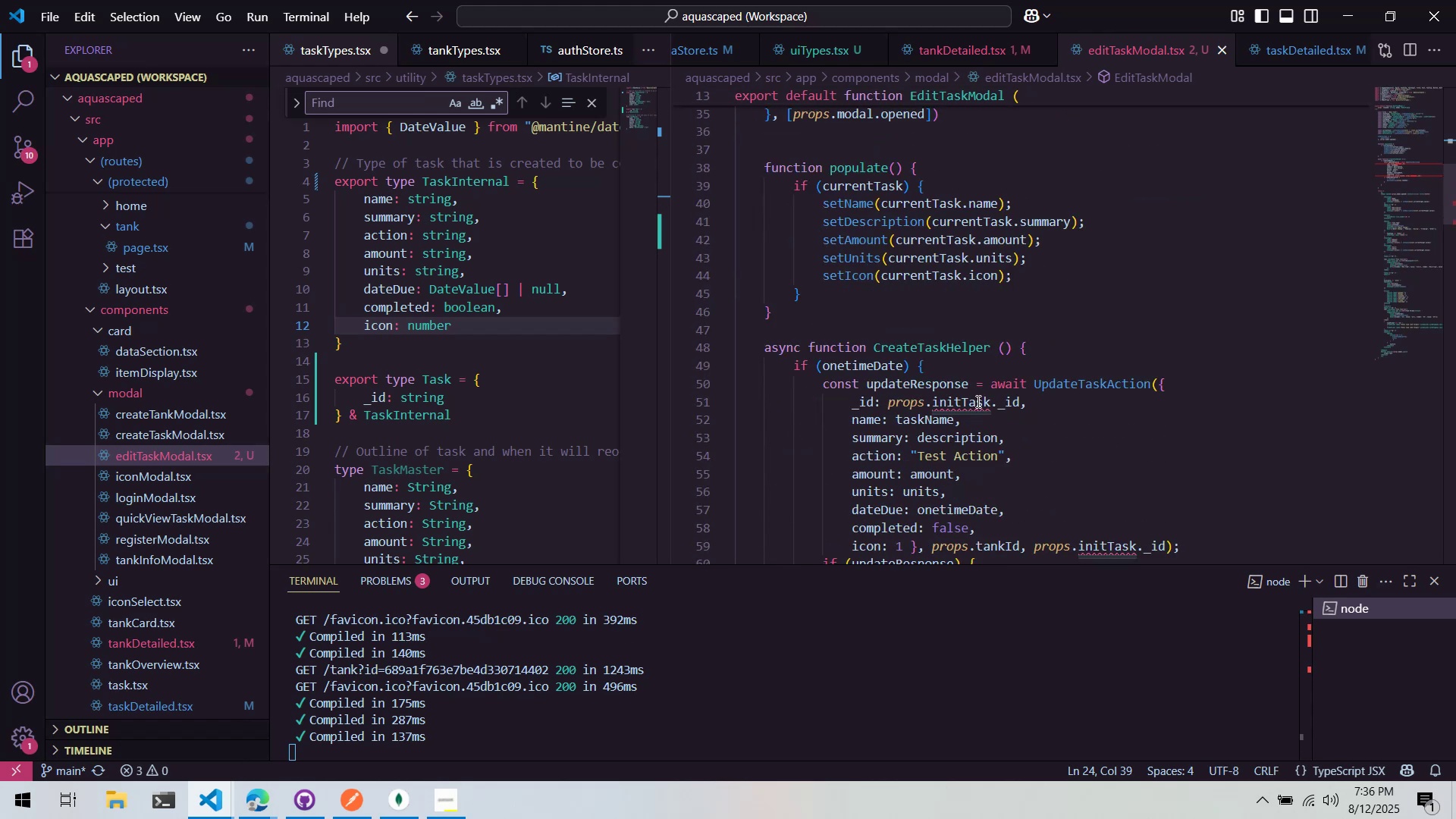 
left_click_drag(start_coordinate=[991, 403], to_coordinate=[886, 400])
 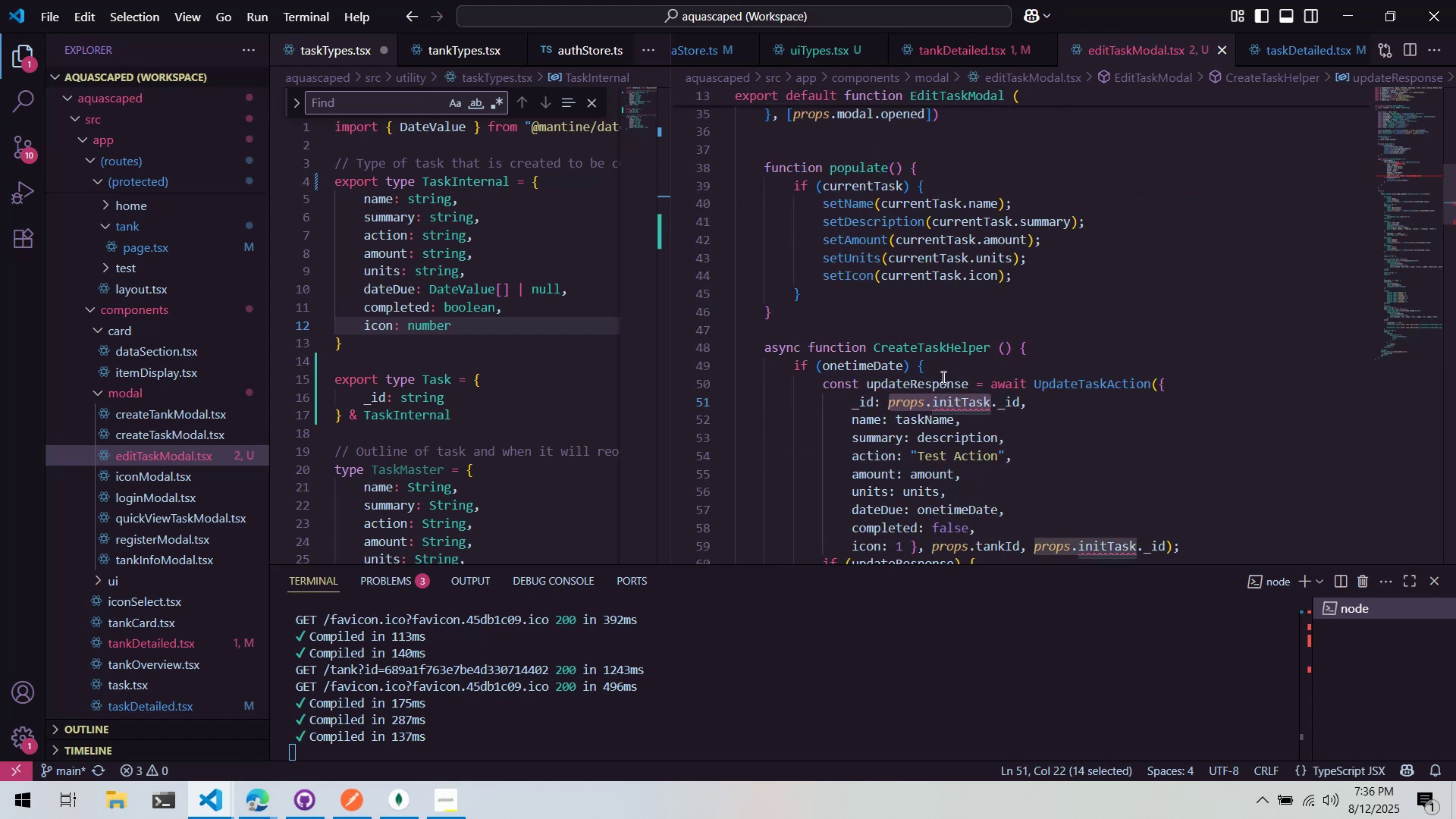 
scroll: coordinate [946, 357], scroll_direction: up, amount: 2.0
 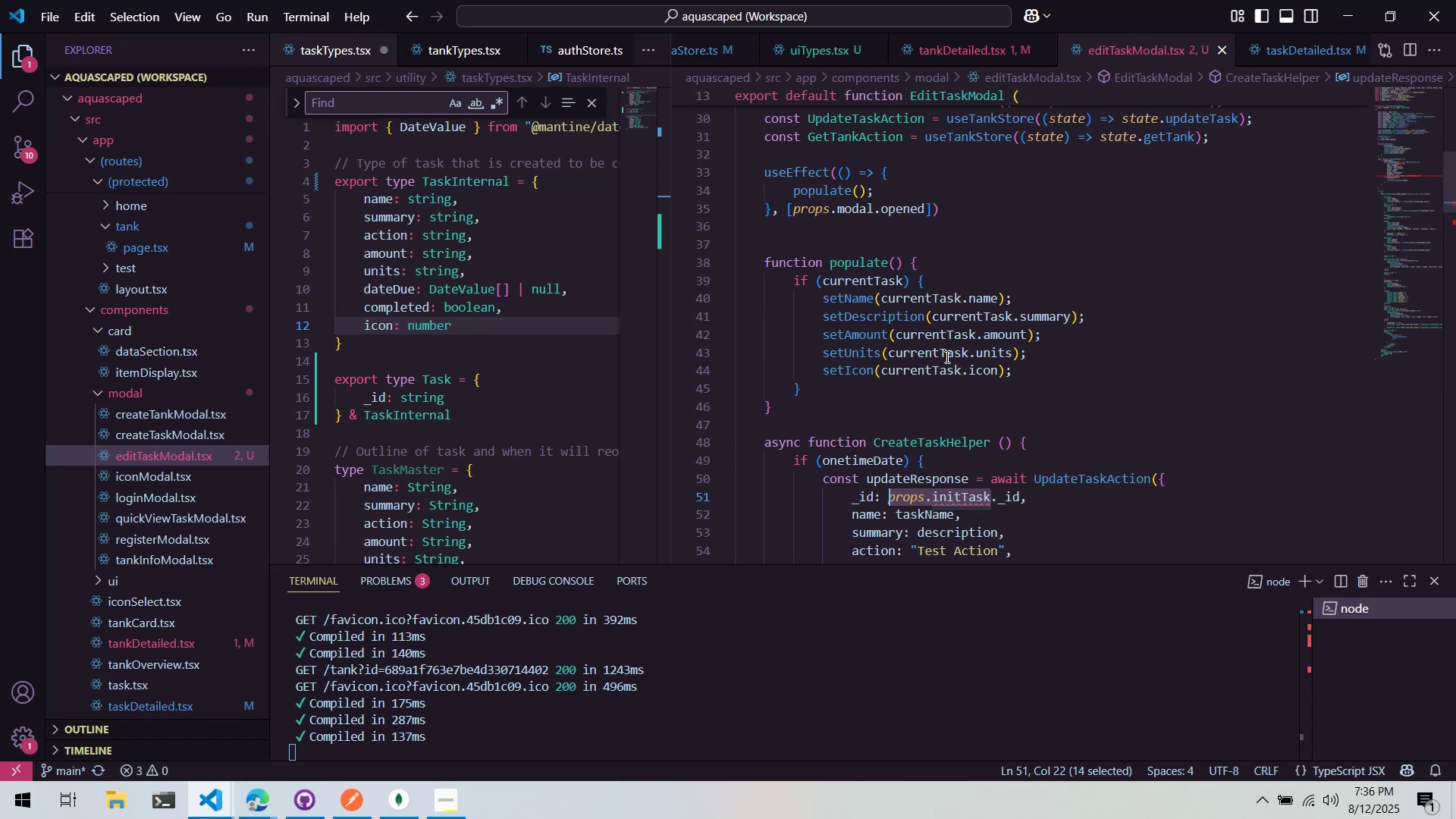 
type(cure)
key(Backspace)
 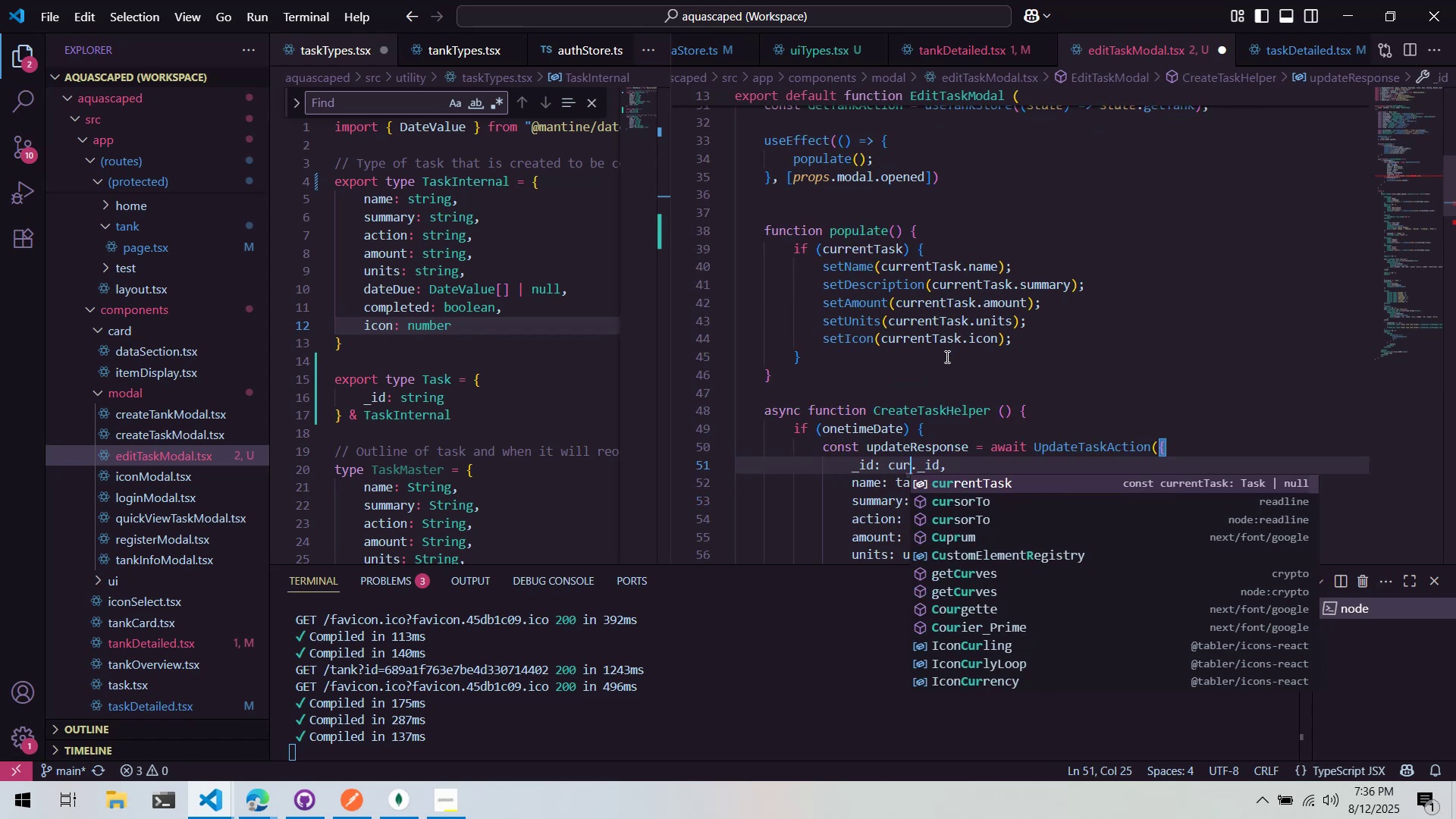 
key(Enter)
 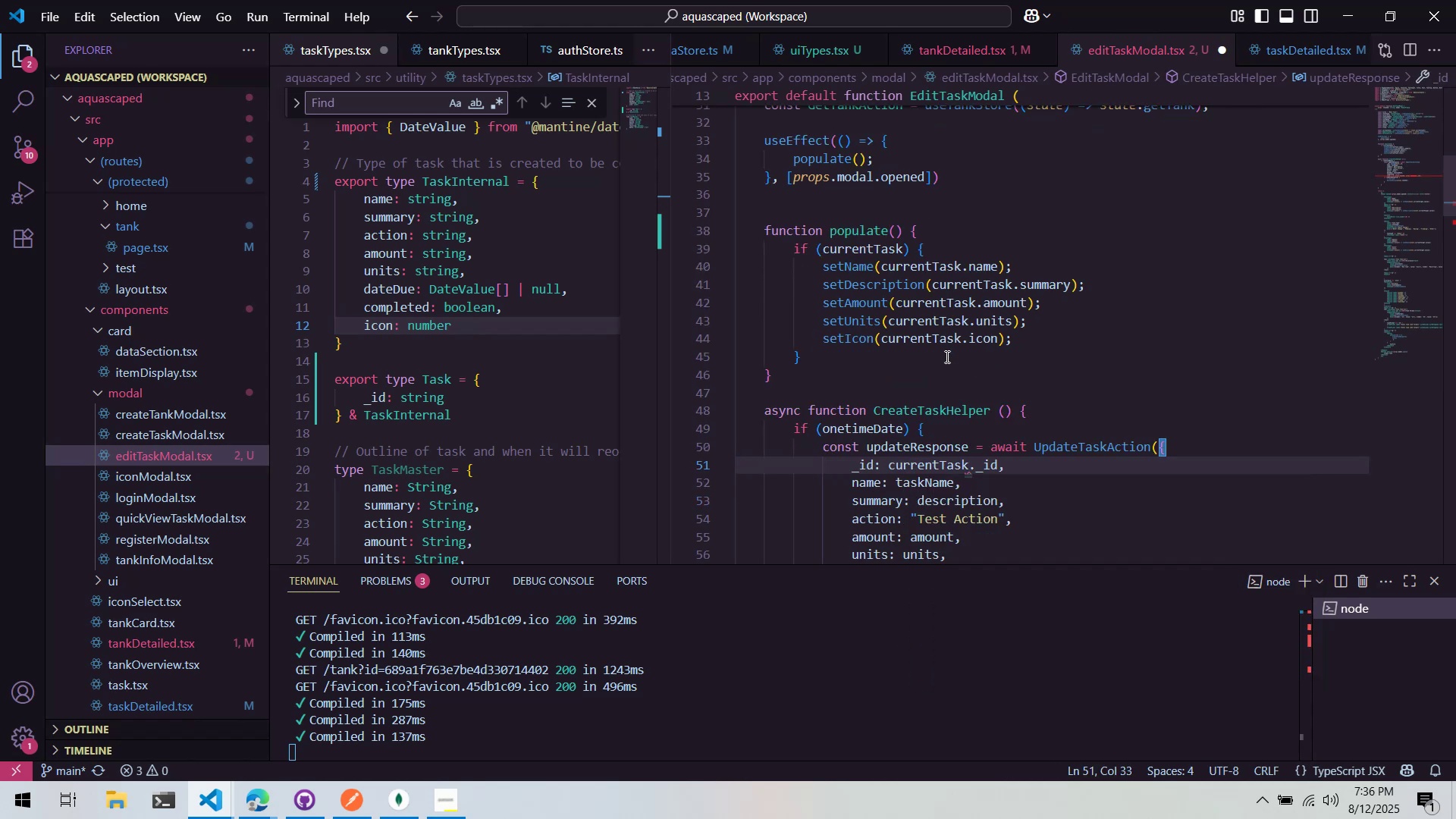 
scroll: coordinate [945, 356], scroll_direction: down, amount: 5.0
 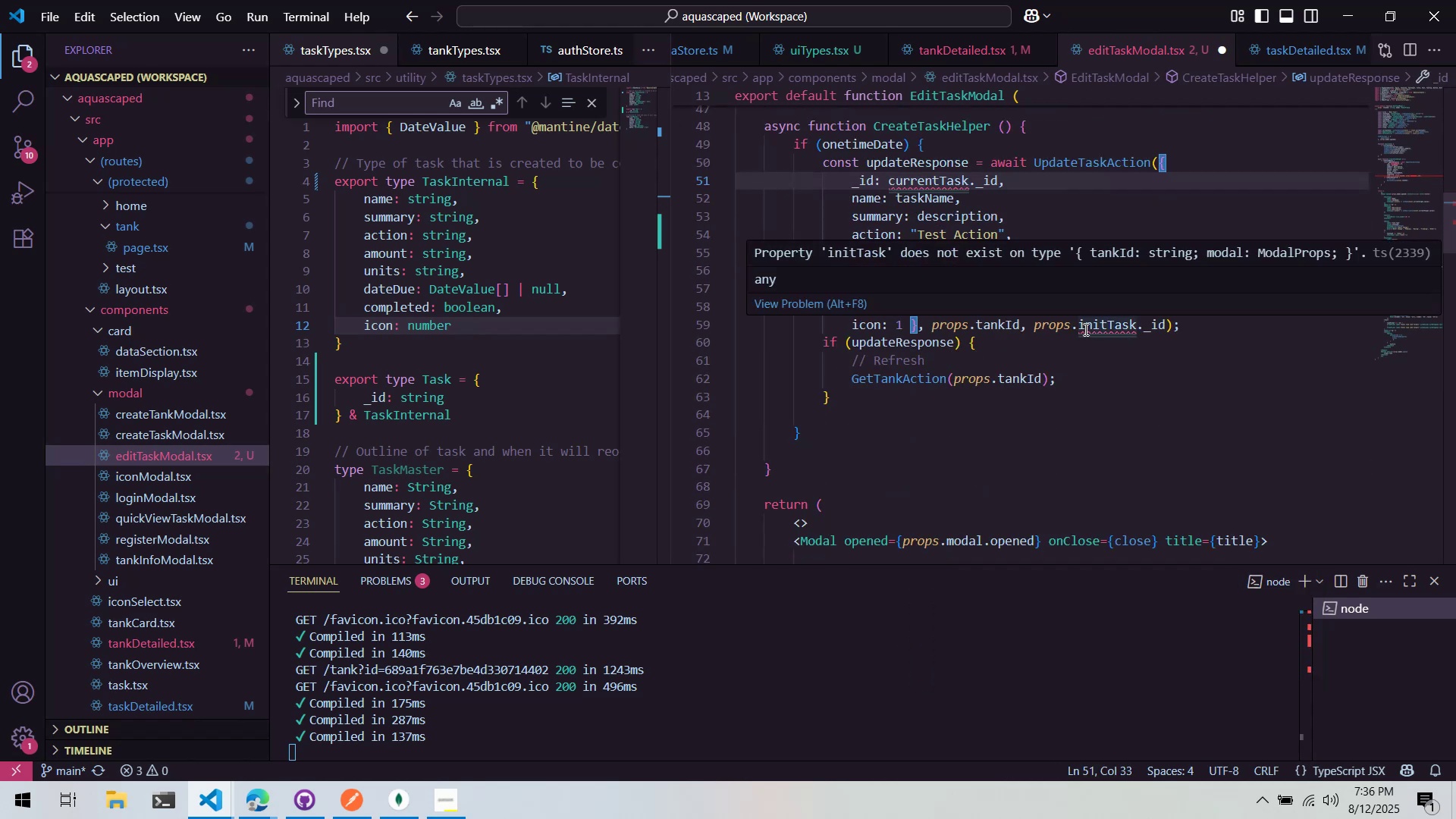 
left_click_drag(start_coordinate=[1075, 328], to_coordinate=[1050, 326])
 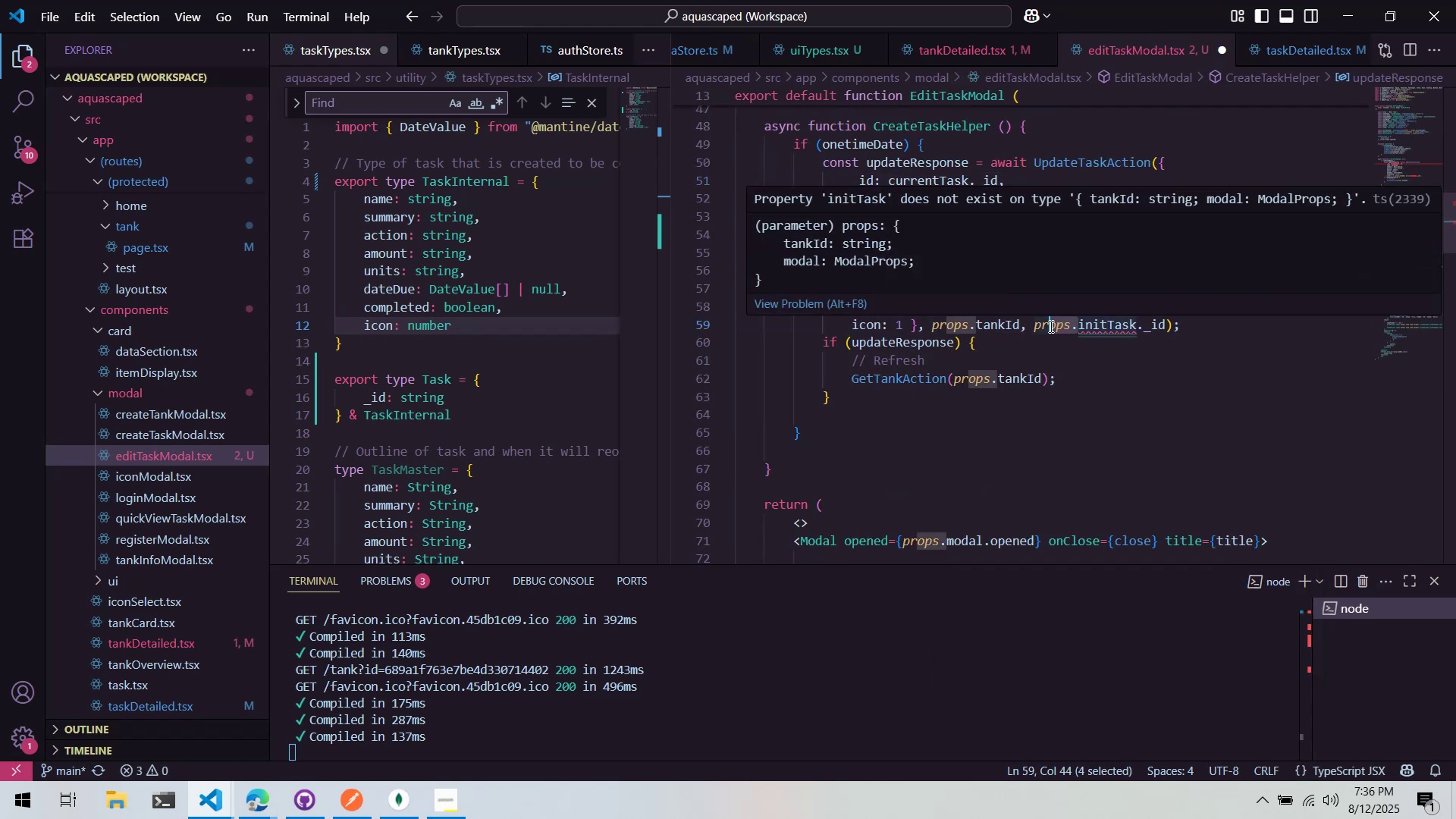 
left_click([1050, 326])
 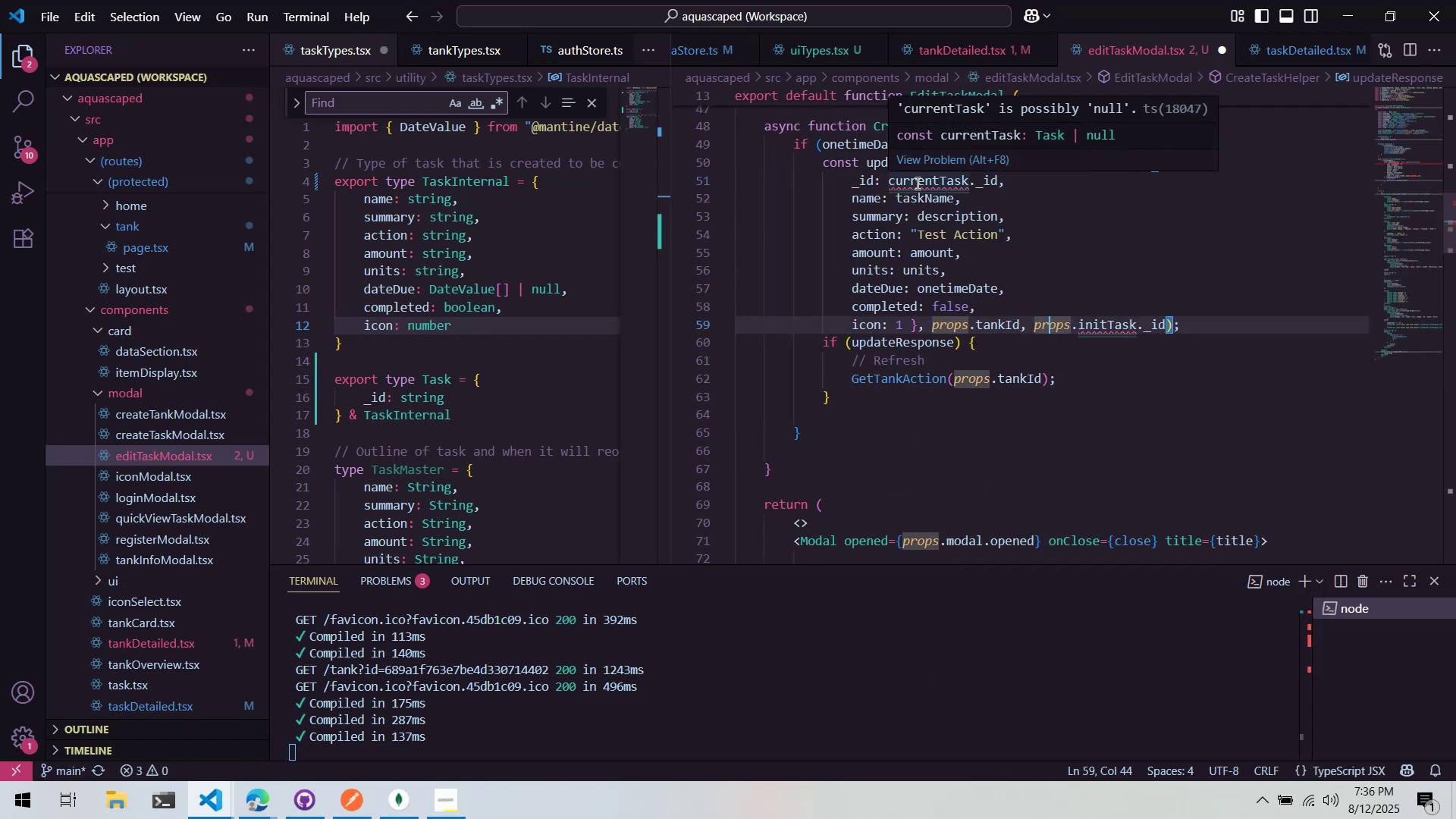 
left_click([916, 183])
 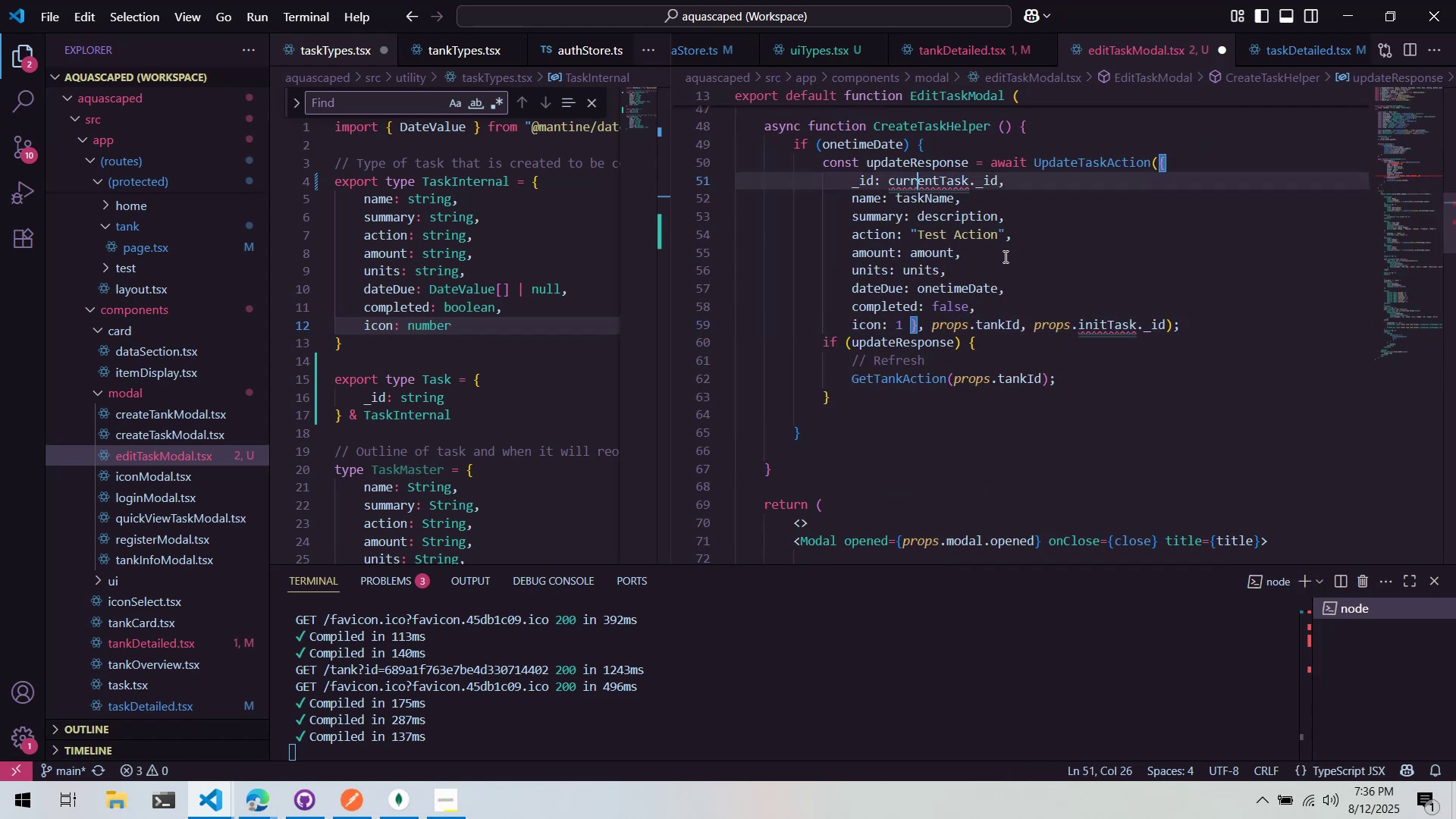 
scroll: coordinate [1025, 281], scroll_direction: up, amount: 4.0
 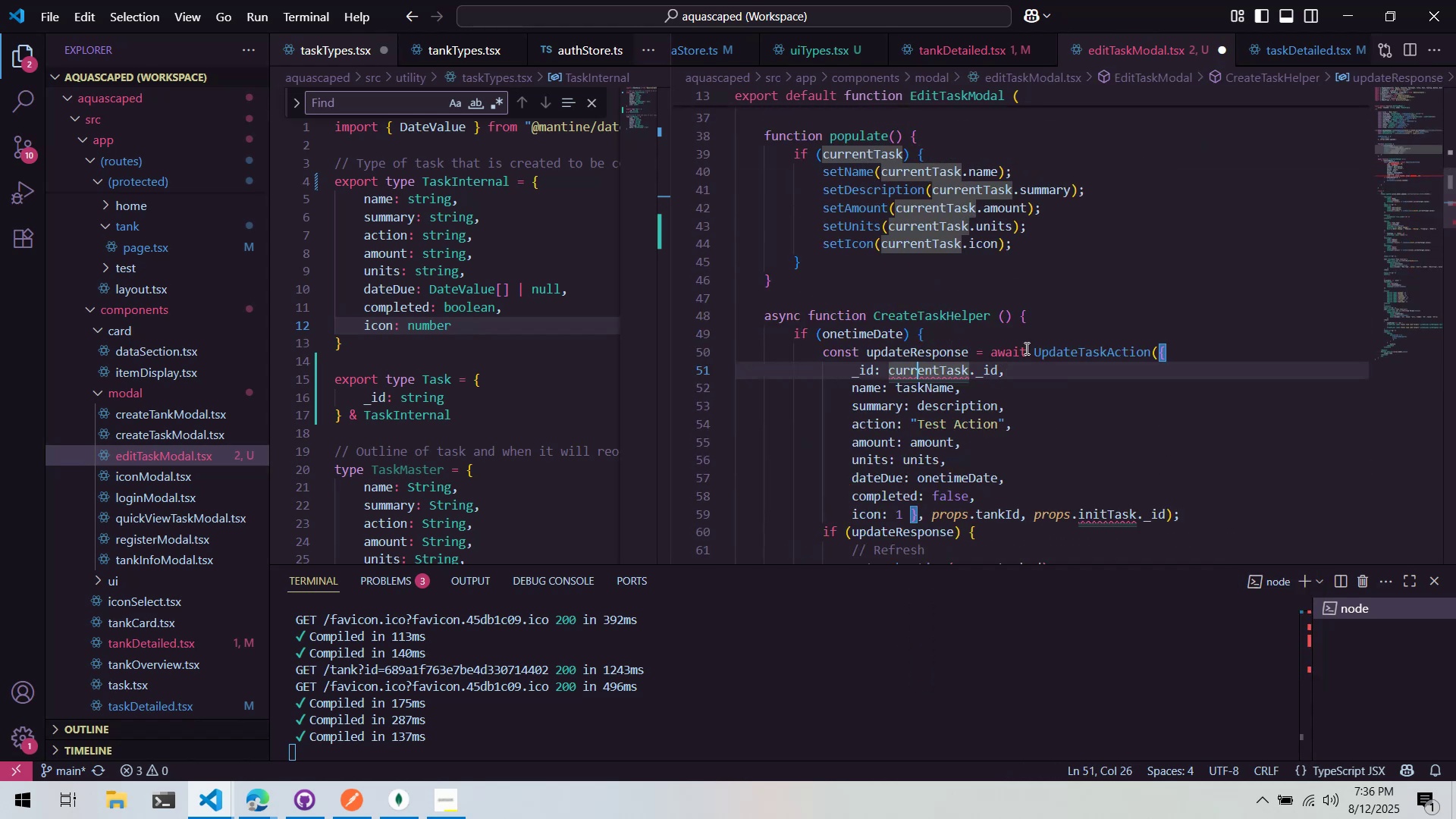 
left_click([1018, 332])
 